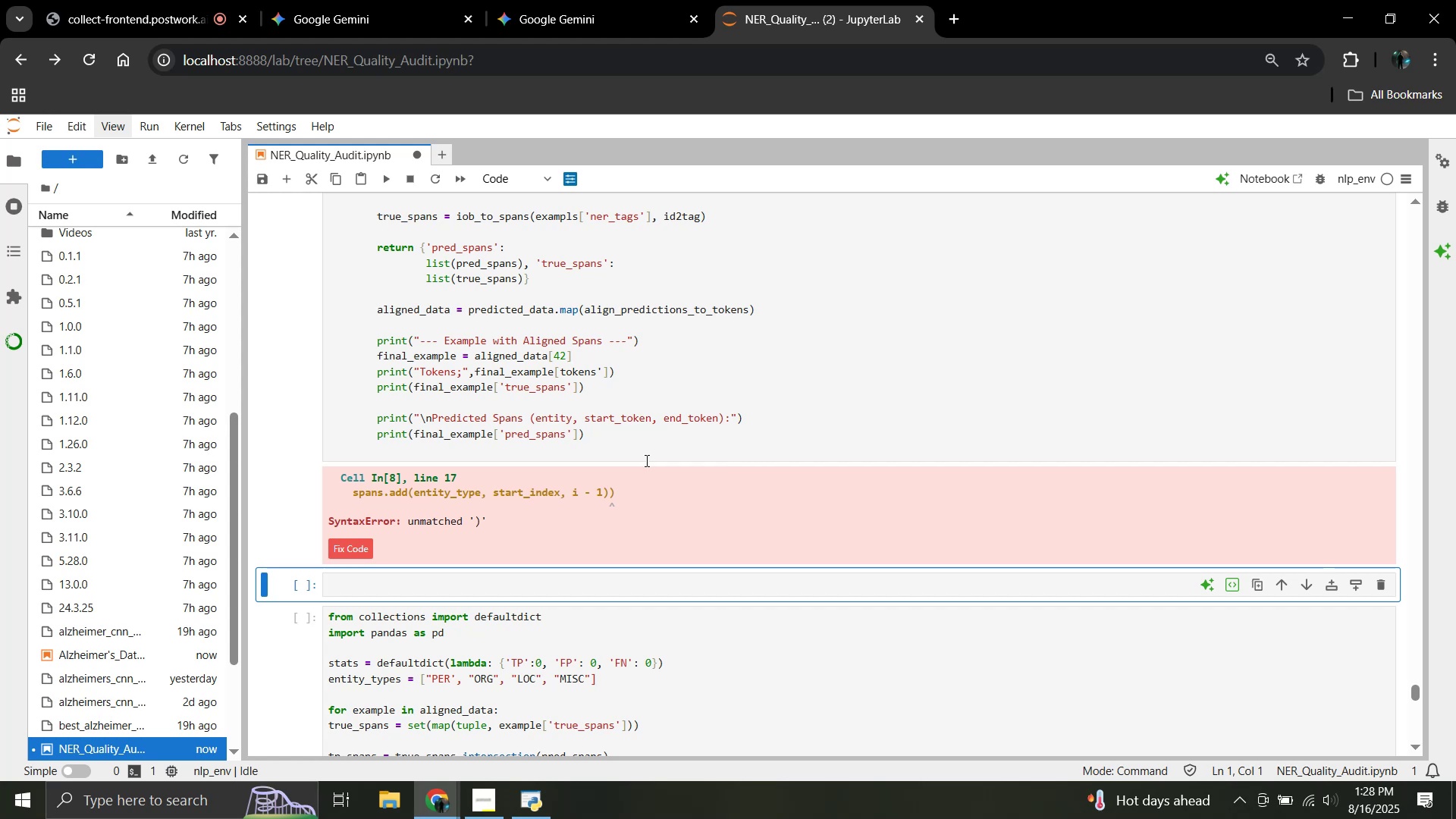 
wait(6.66)
 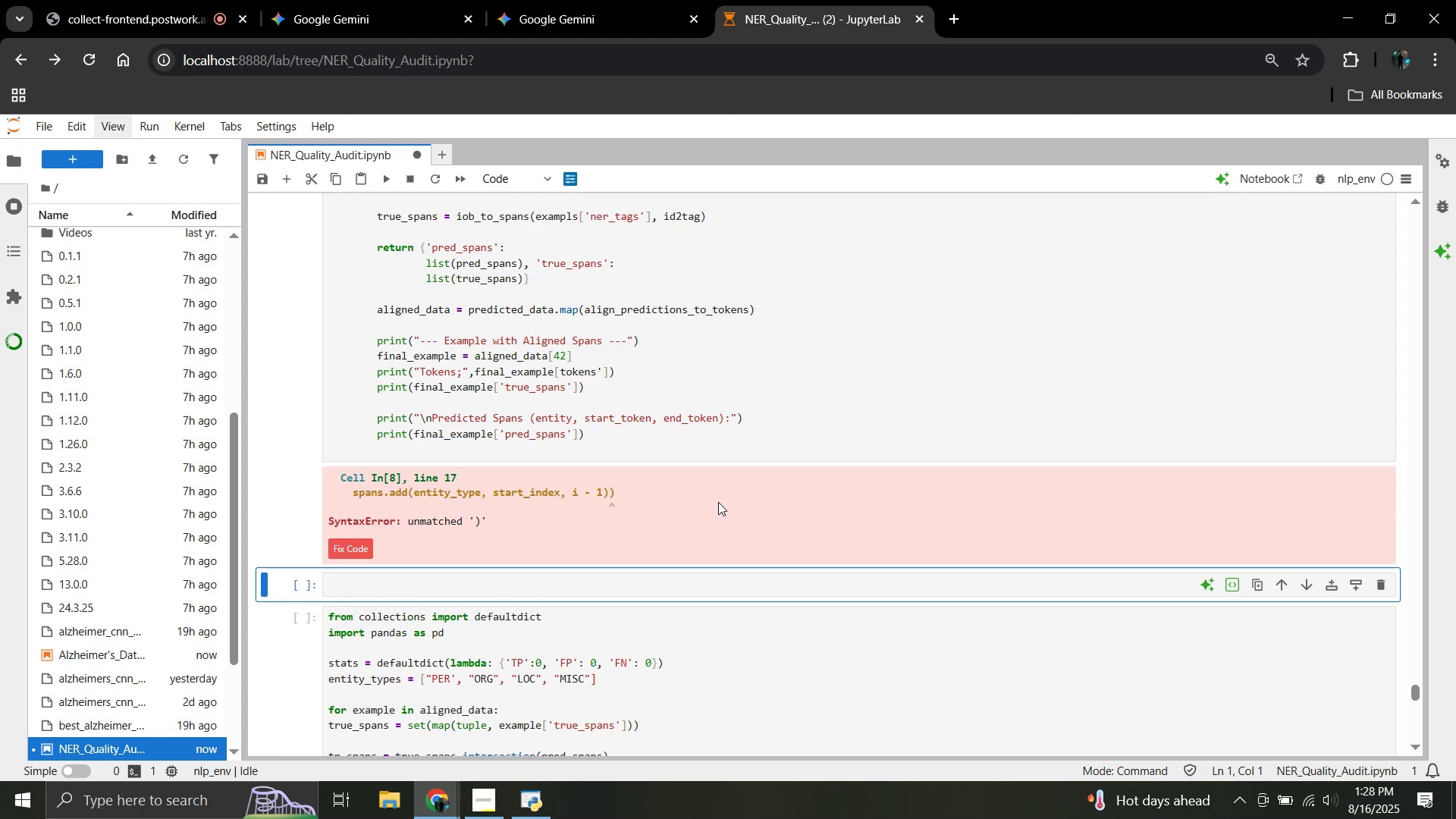 
scroll: coordinate [645, 460], scroll_direction: up, amount: 2.0
 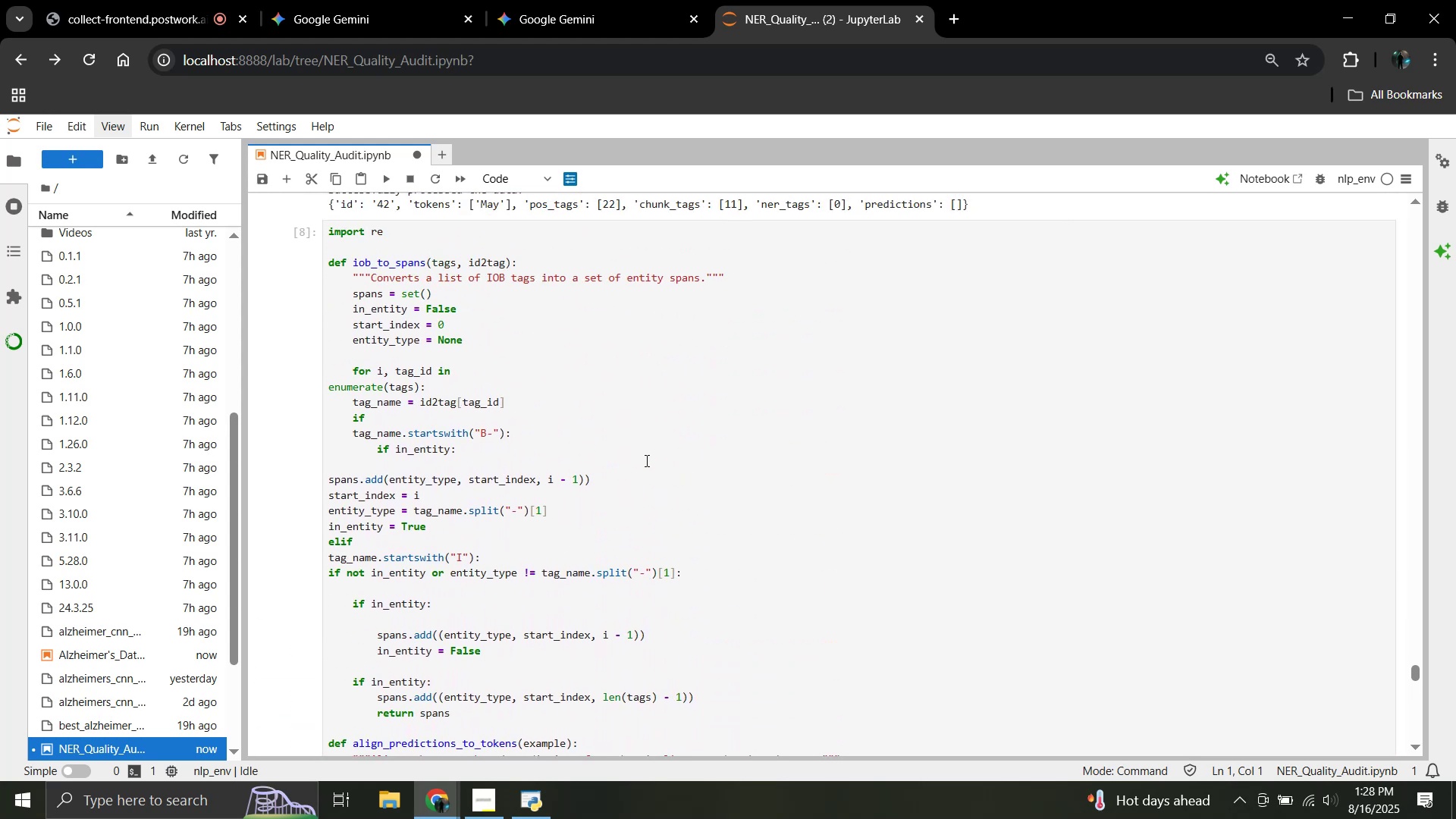 
left_click([645, 460])
 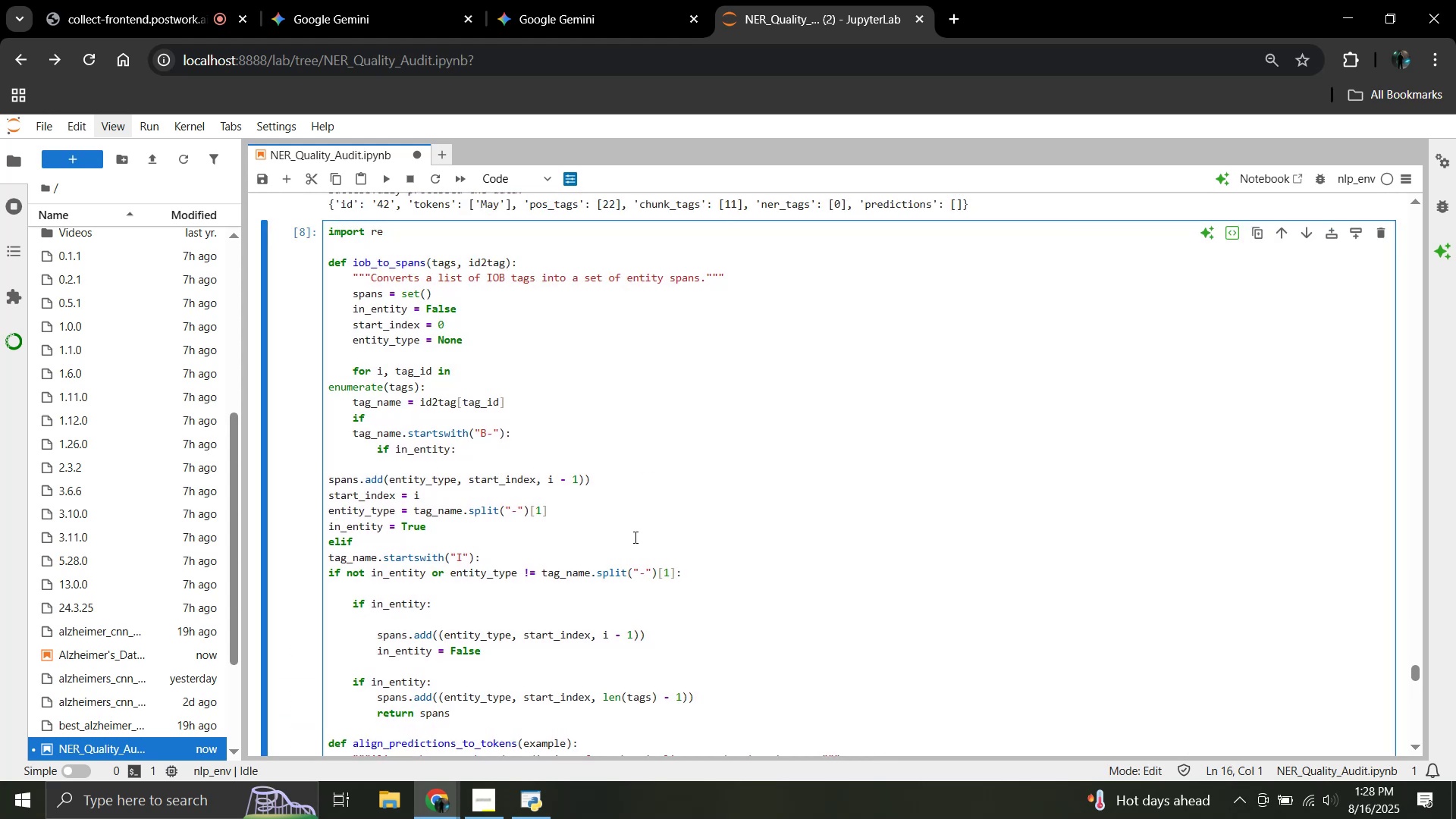 
left_click([634, 537])
 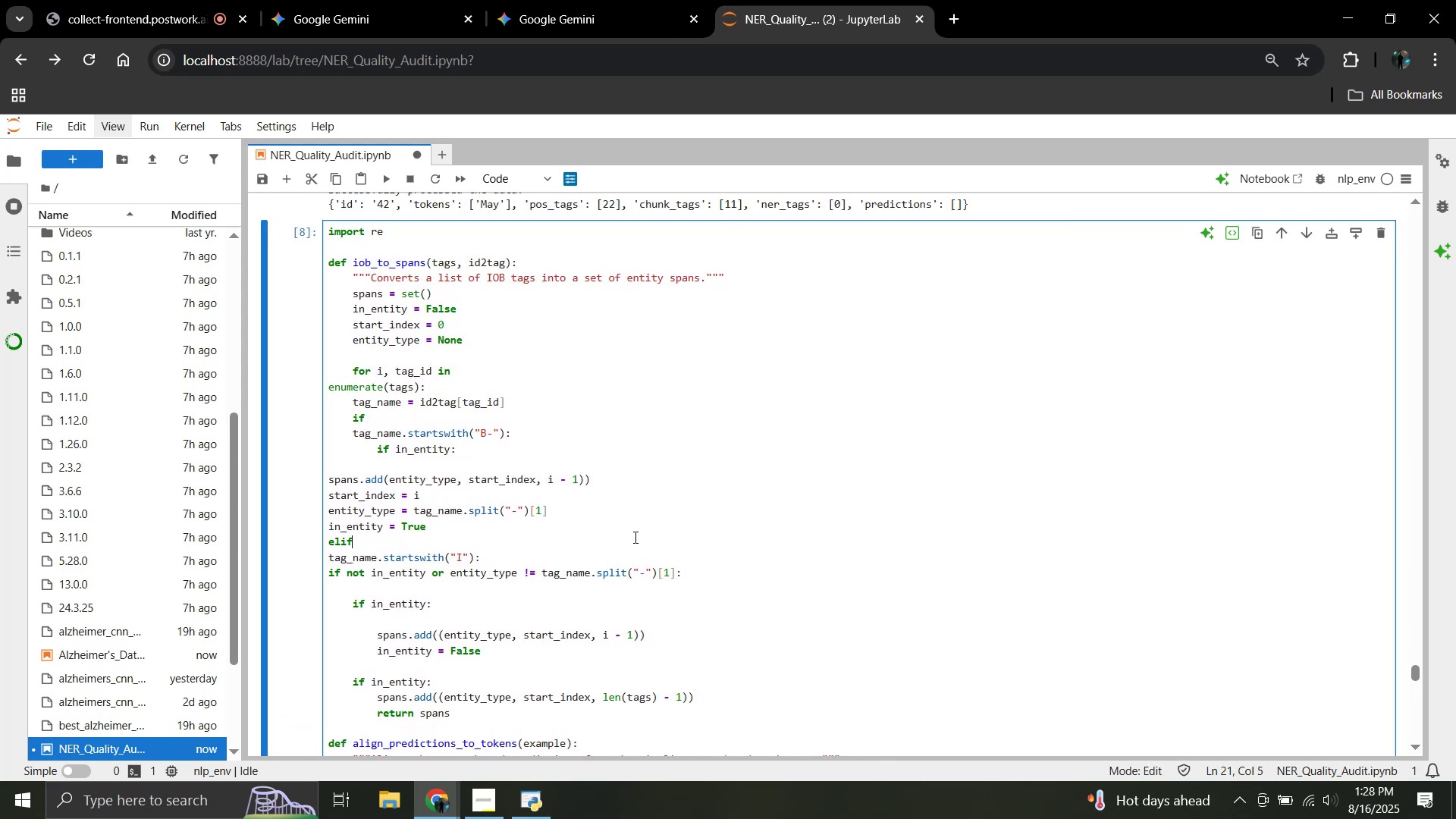 
key(Control+A)
 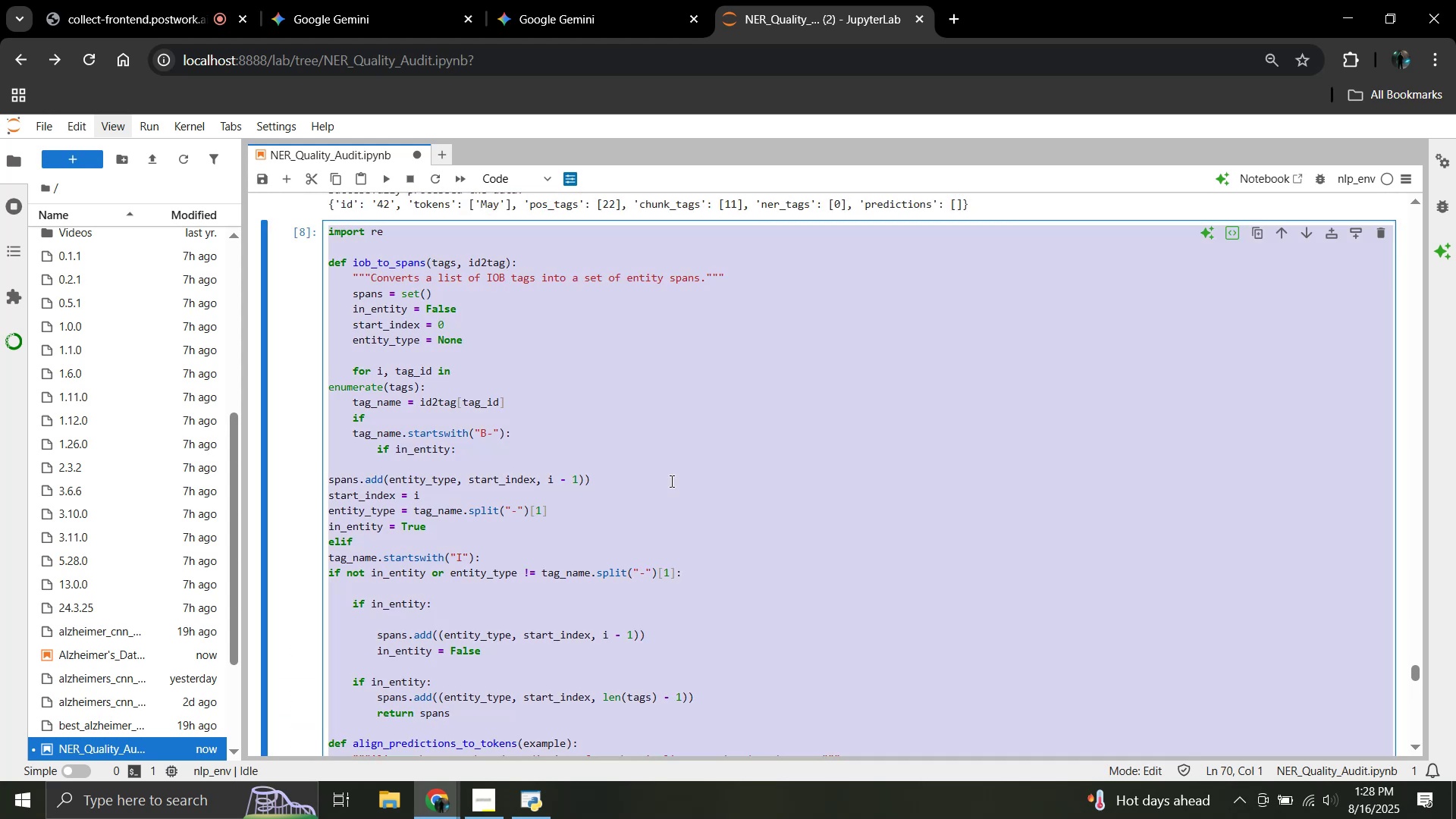 
key(Control+C)
 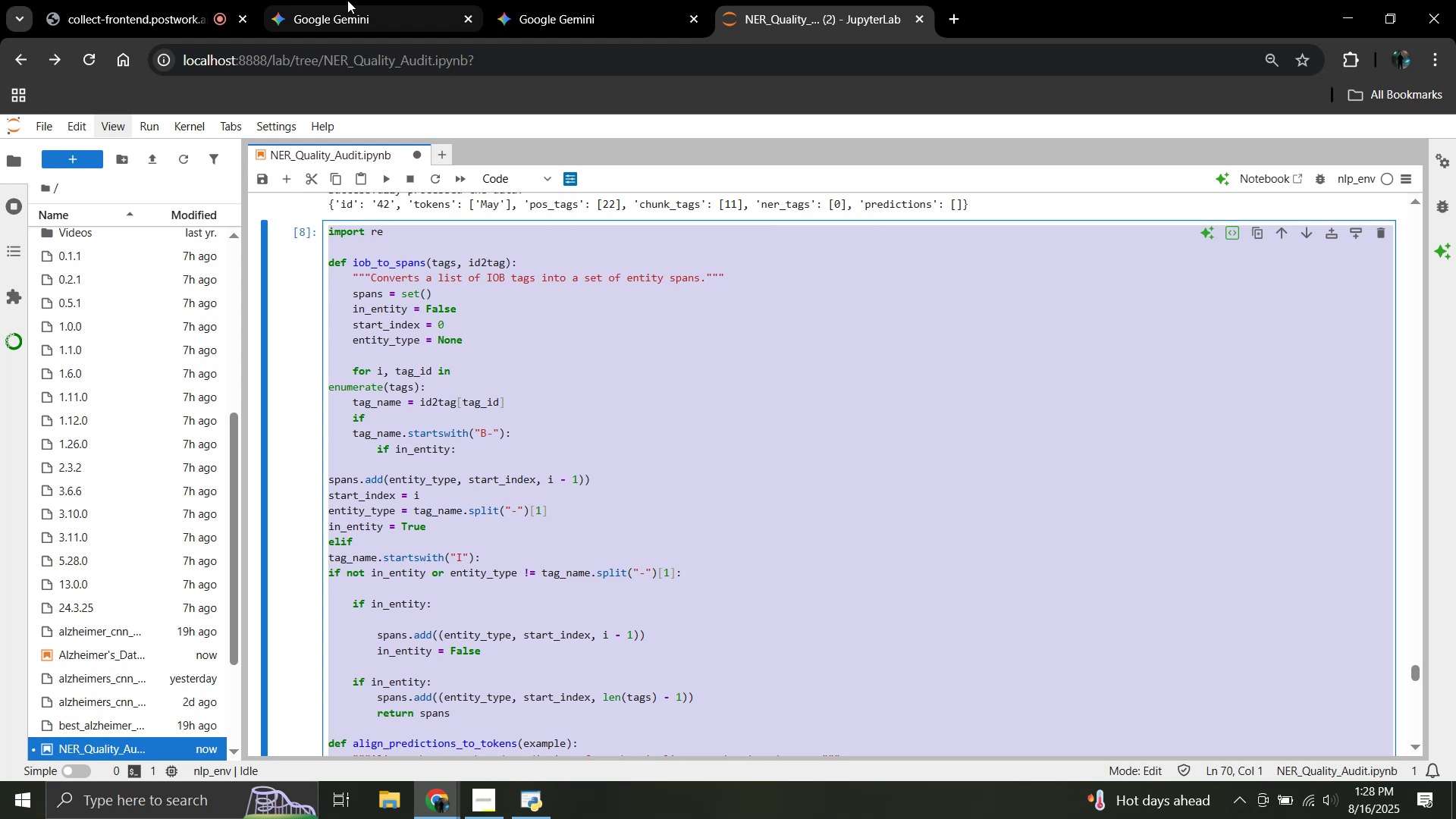 
left_click([329, 0])
 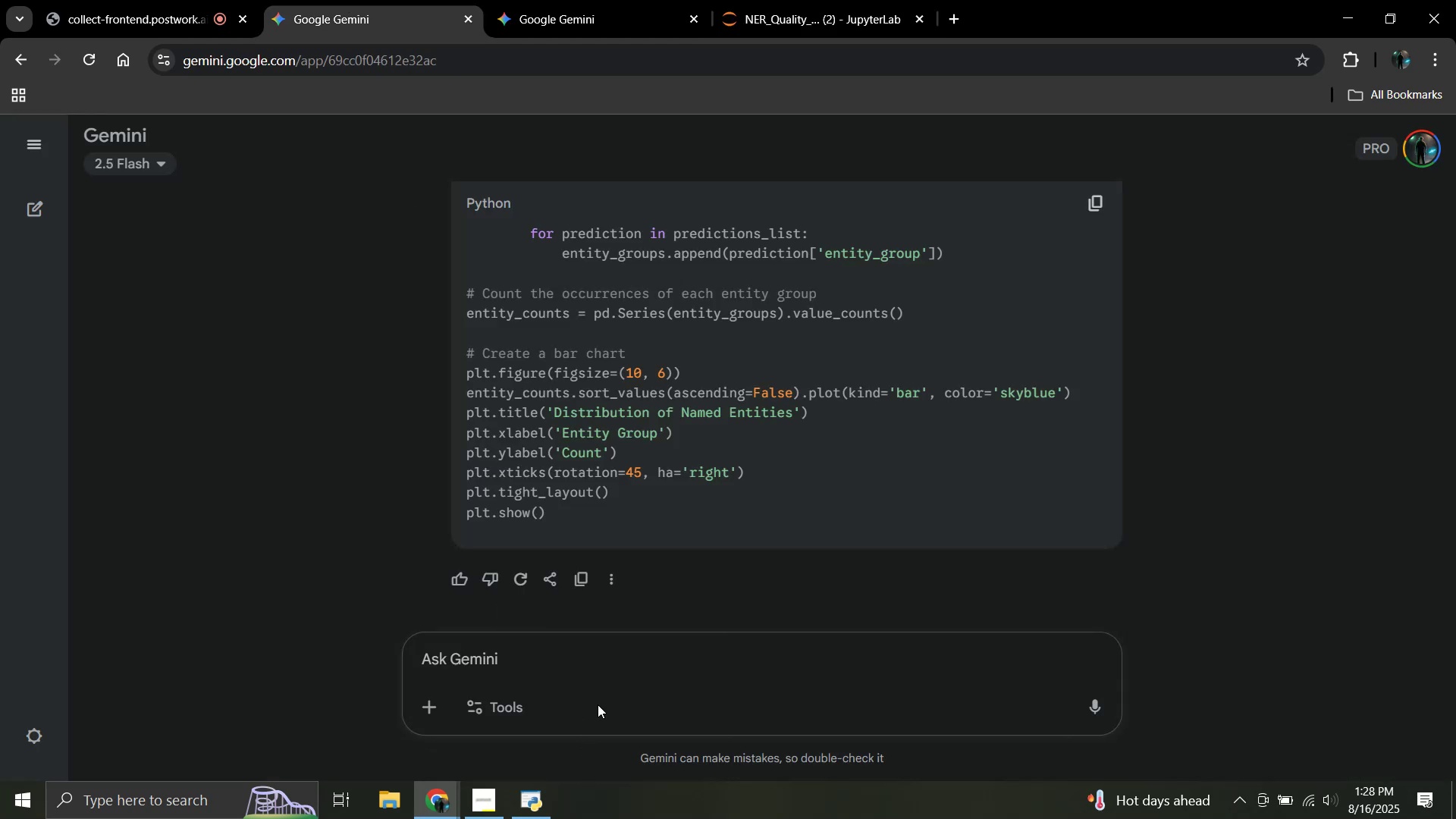 
left_click([605, 676])
 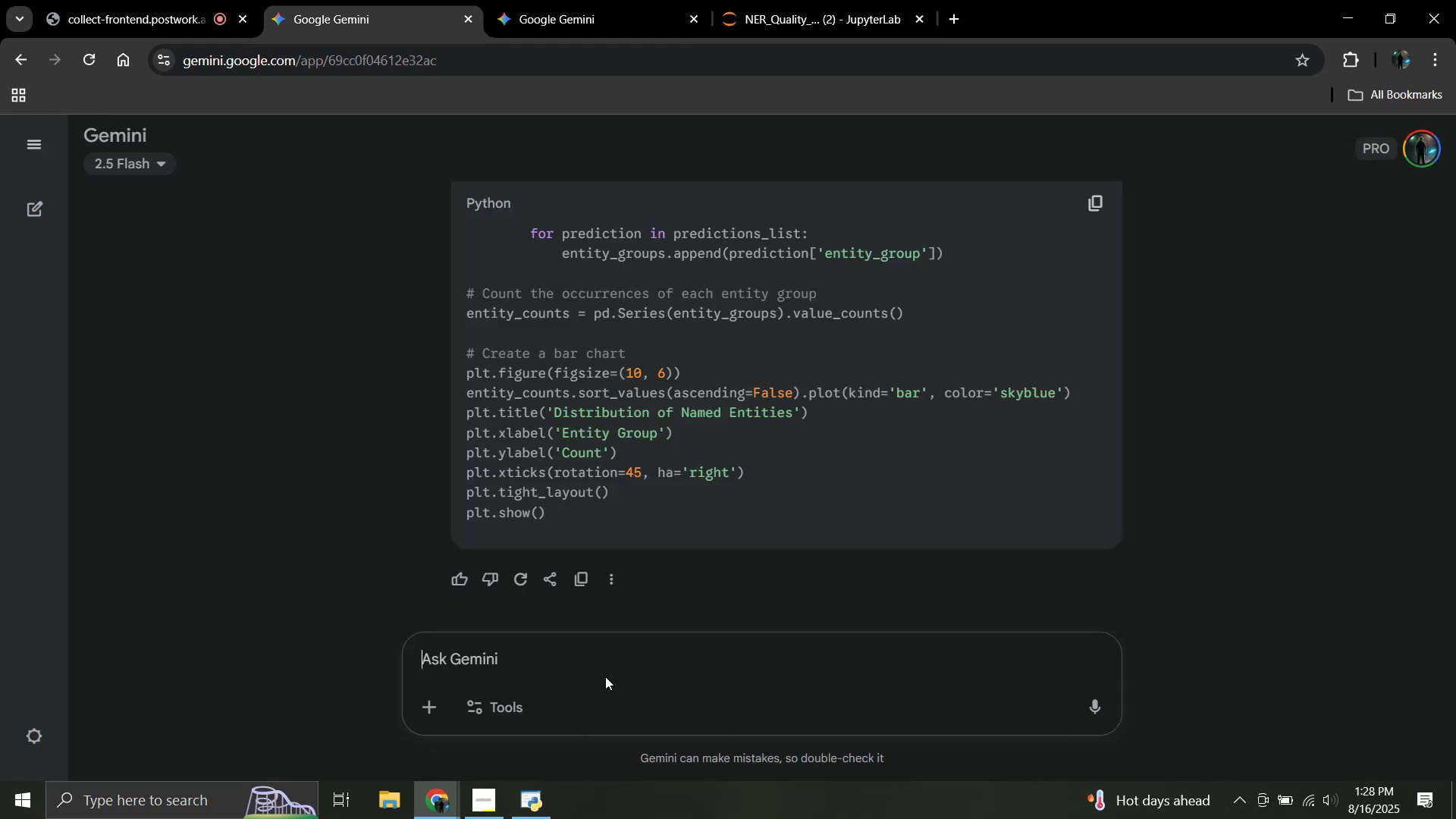 
key(Control+V)
 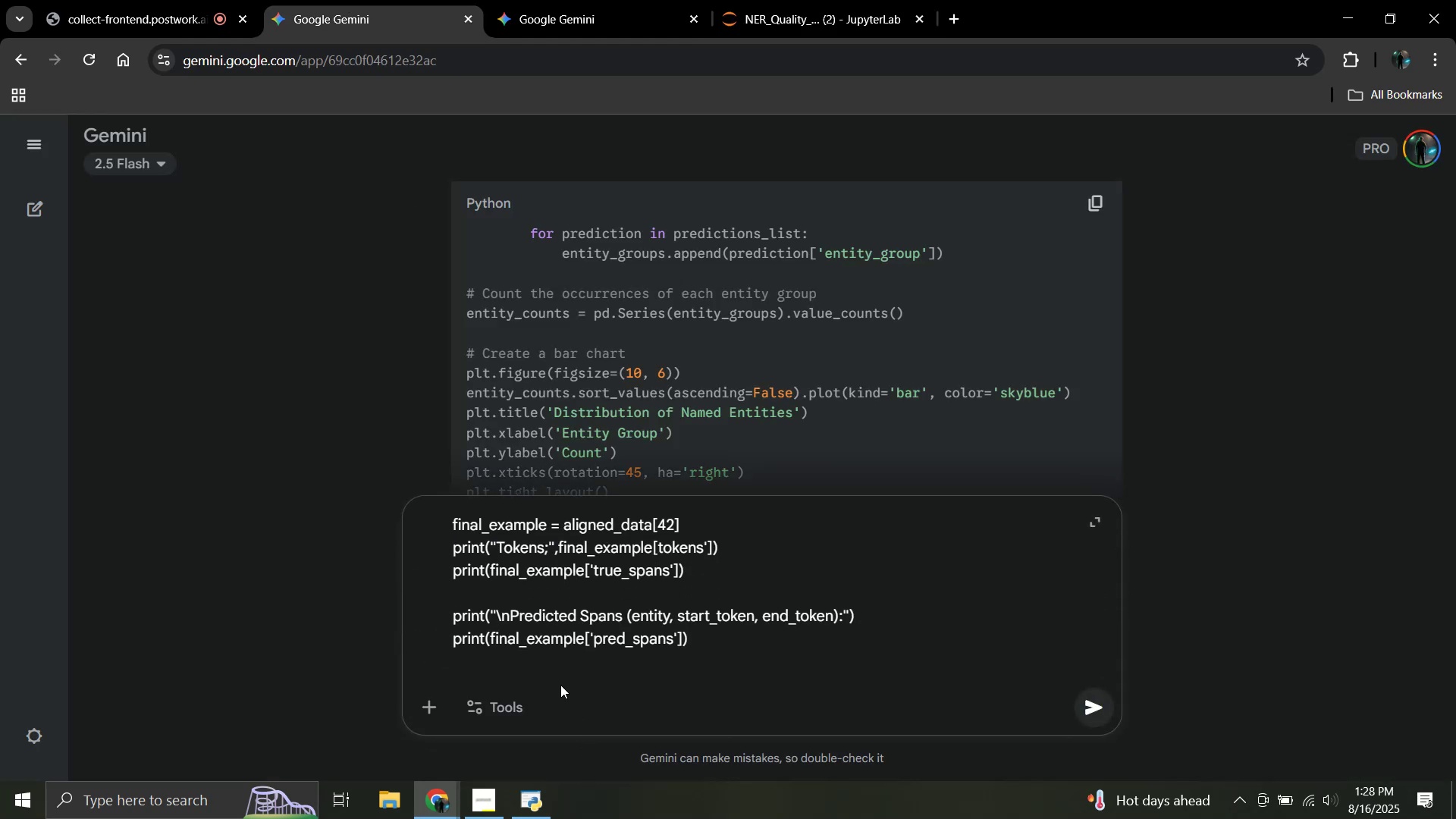 
key(Shift+Enter)
 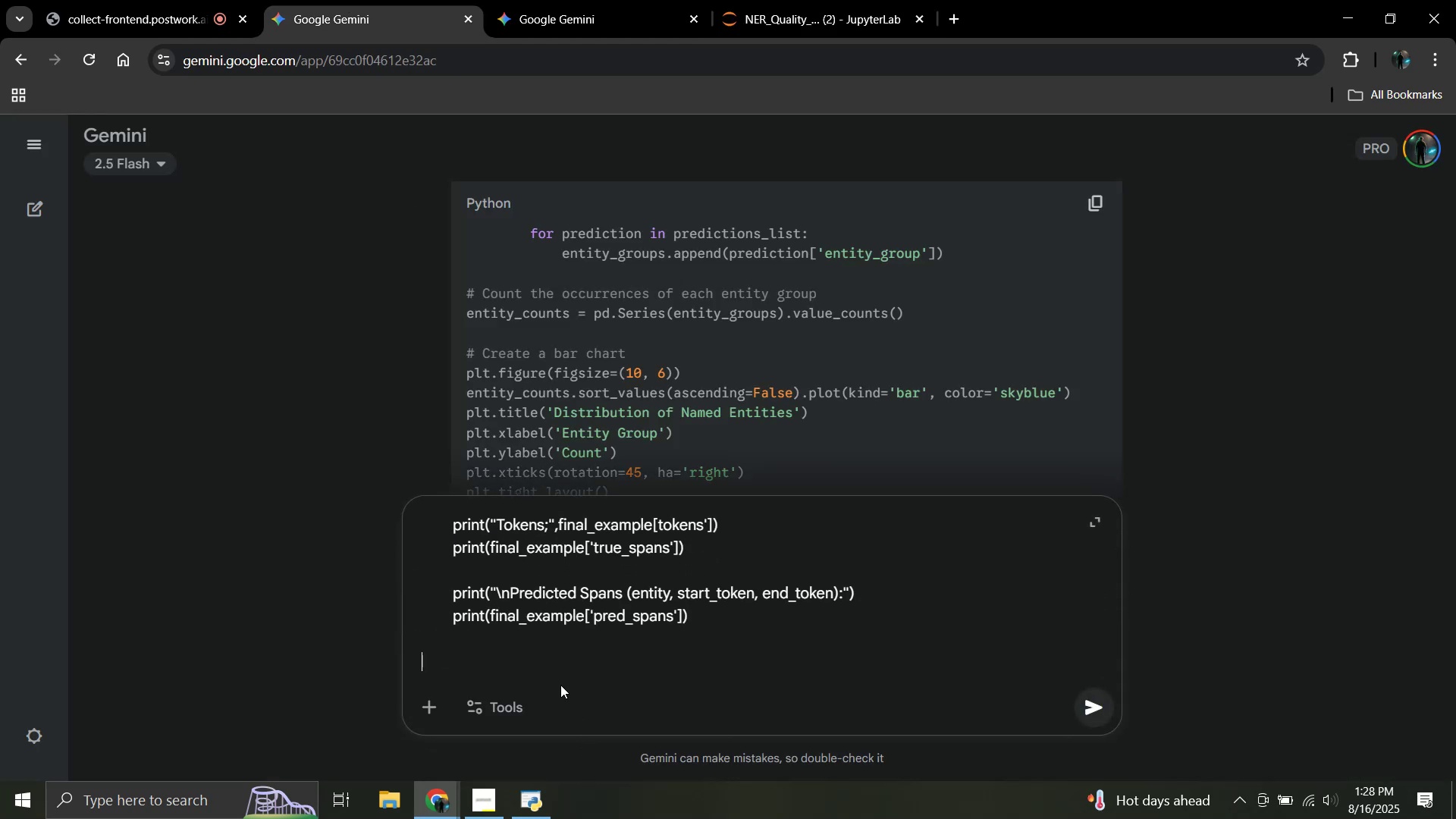 
key(Shift+Enter)
 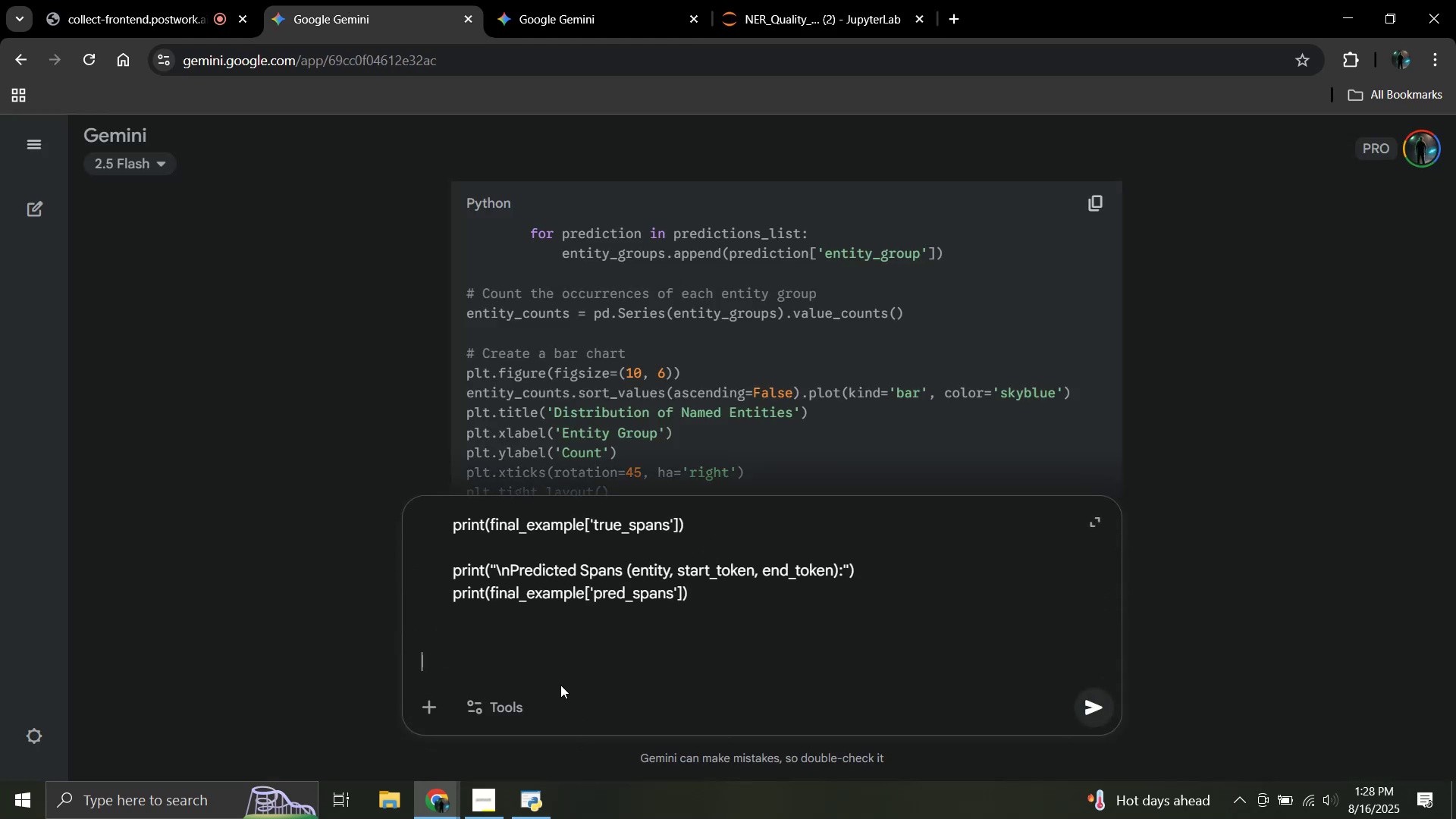 
type(is te)
key(Backspace)
type(he code correct)
 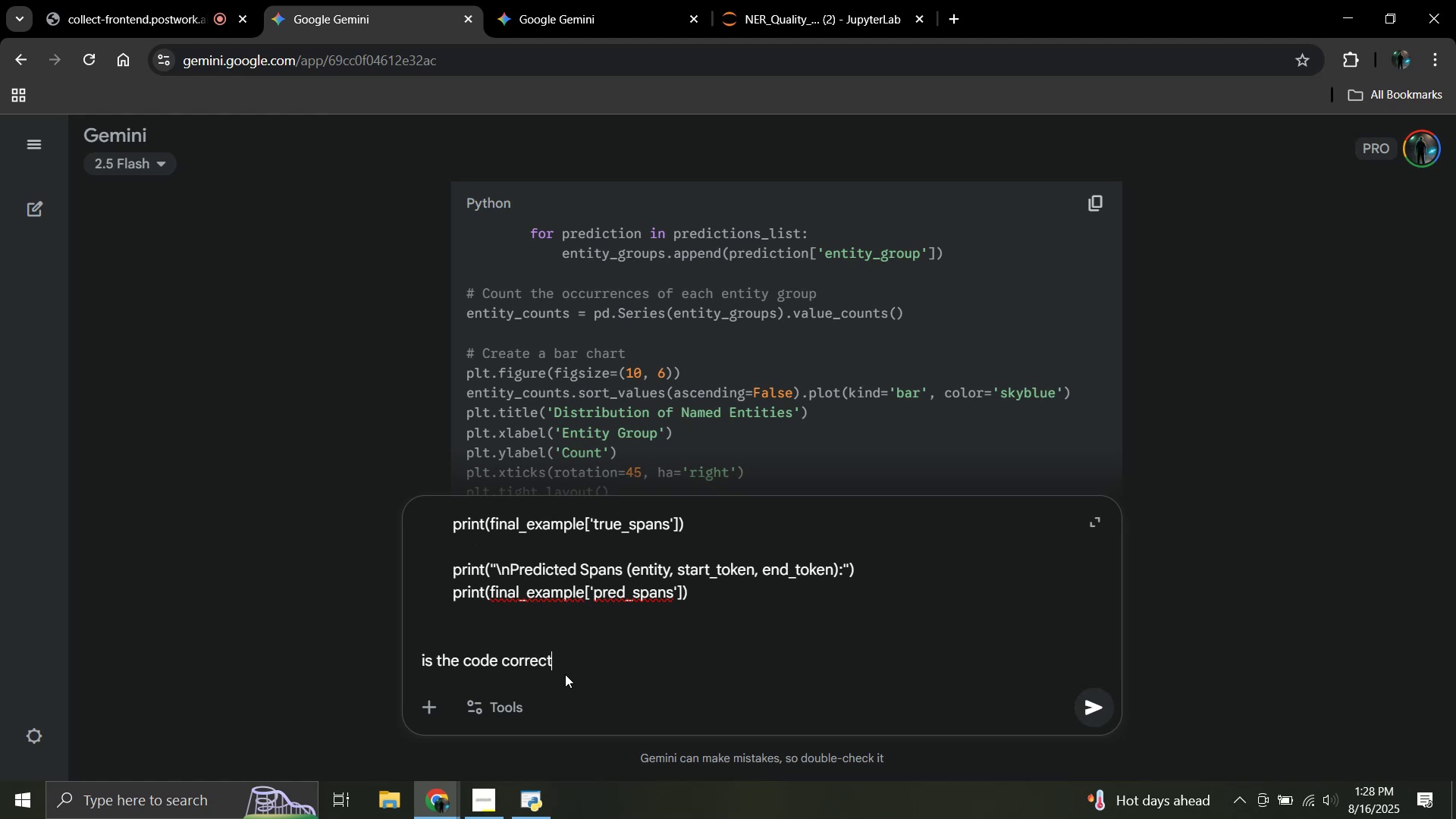 
hold_key(key=ShiftLeft, duration=0.42)
 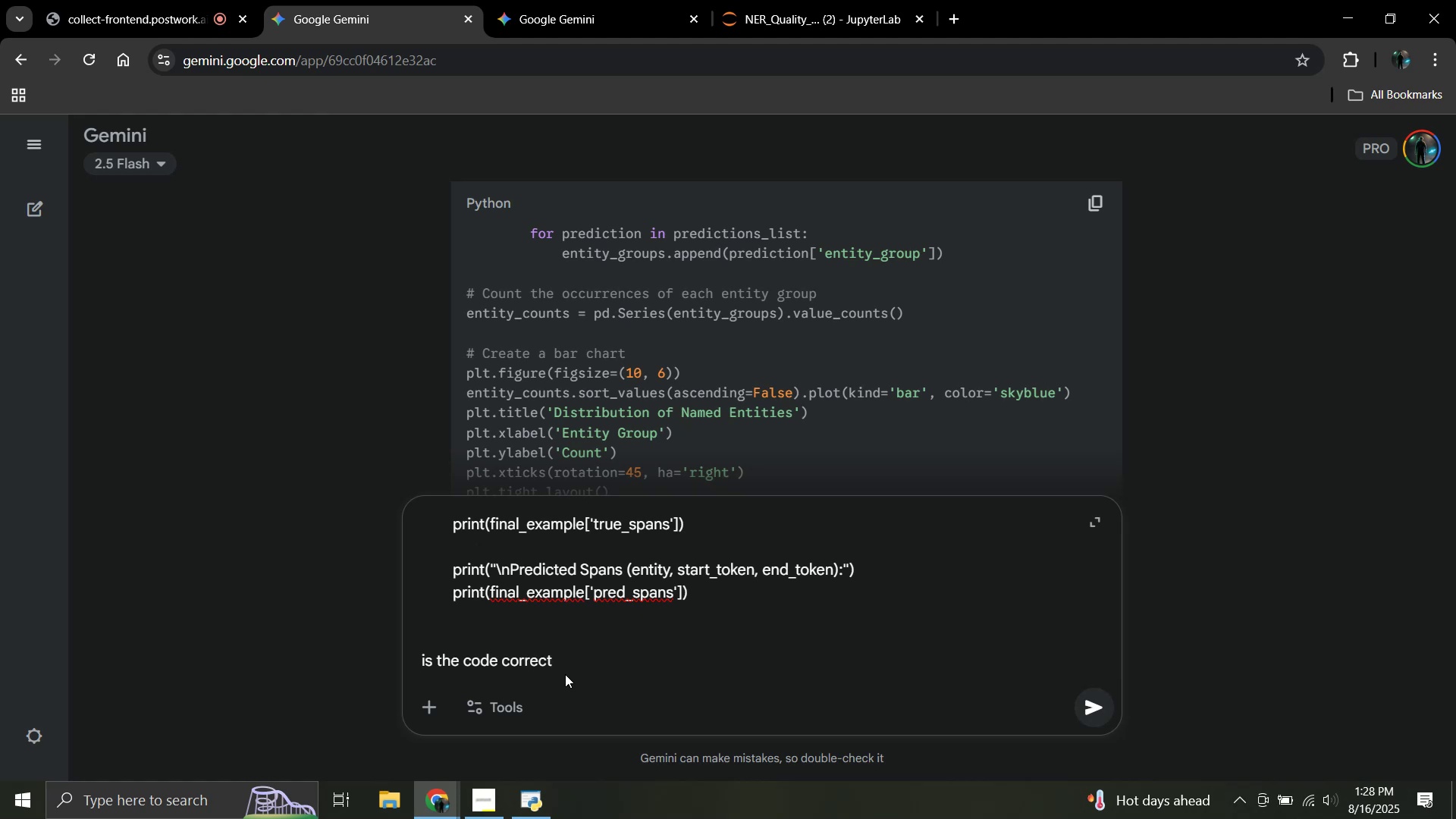 
key(Enter)
 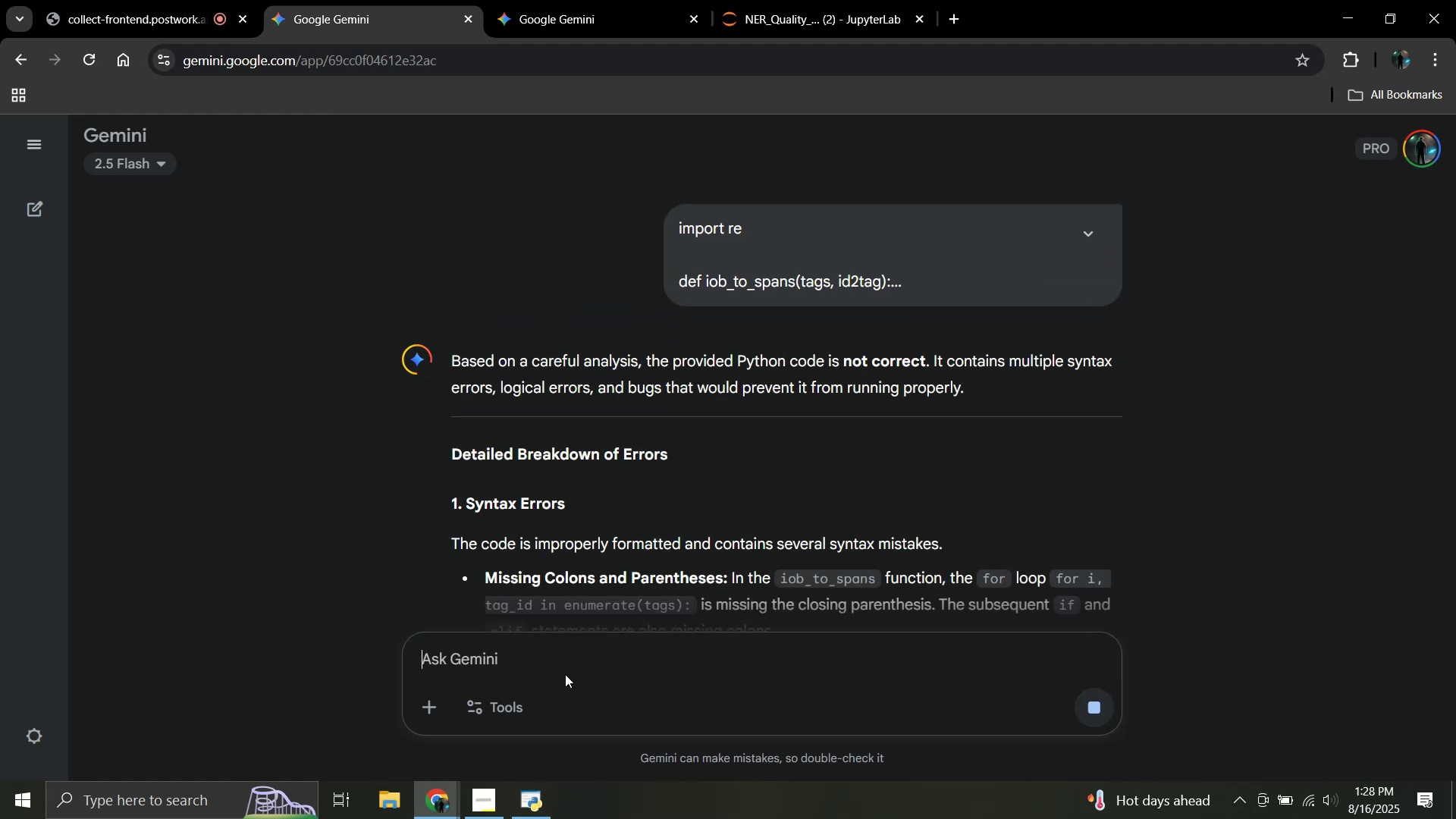 
scroll: coordinate [667, 386], scroll_direction: down, amount: 9.0
 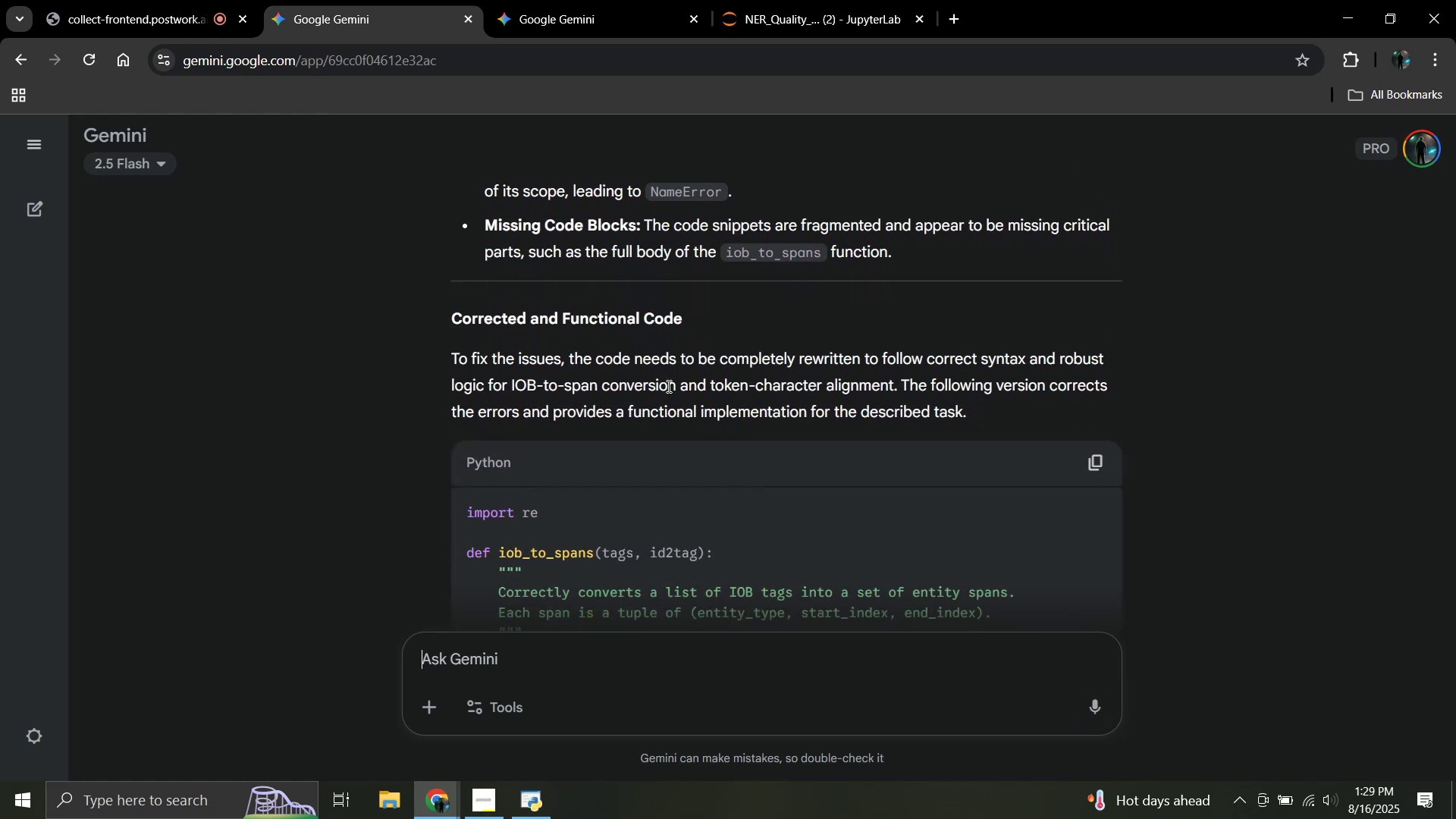 
scroll: coordinate [667, 386], scroll_direction: up, amount: 8.0
 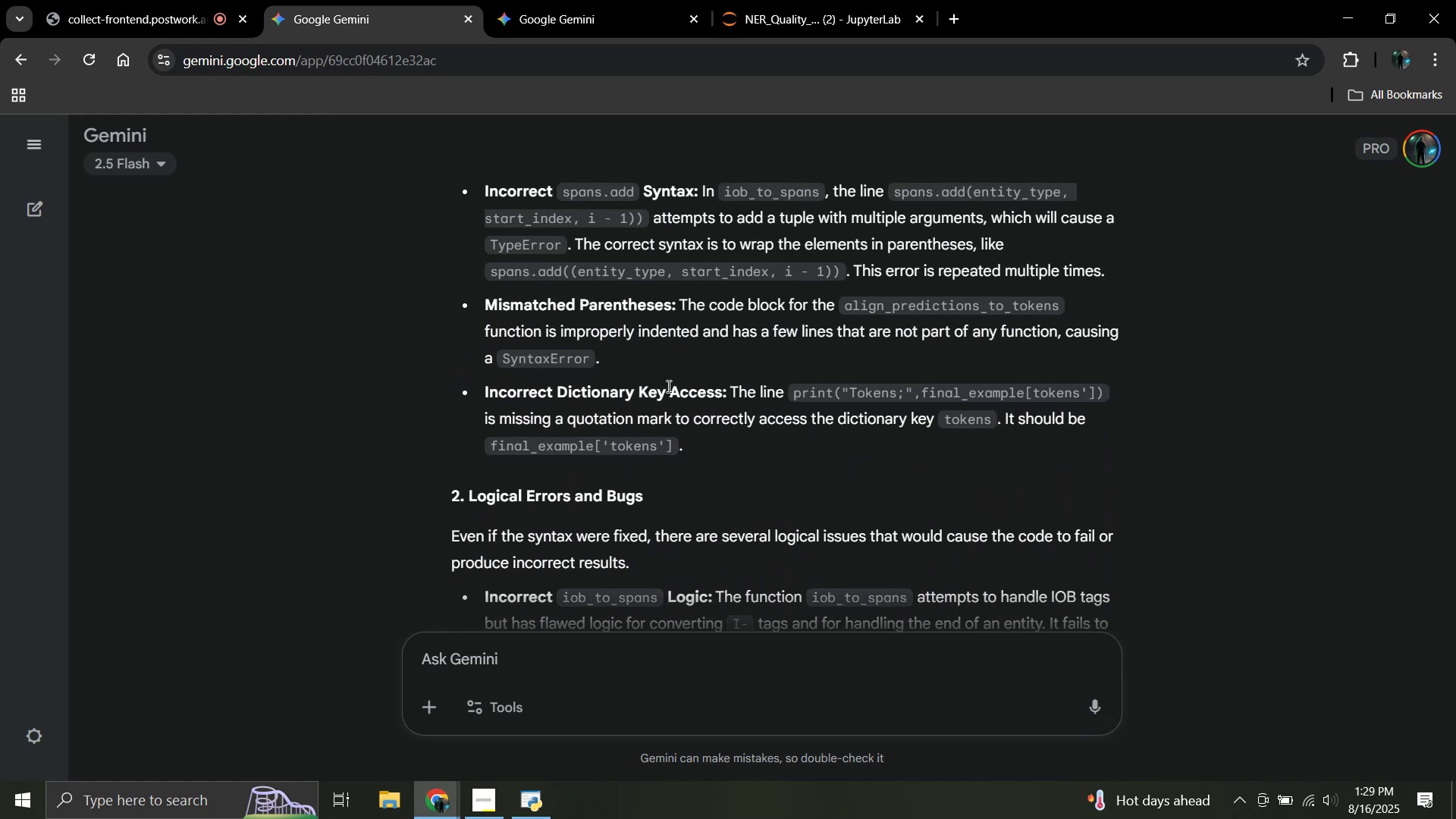 
scroll: coordinate [667, 386], scroll_direction: down, amount: 1.0
 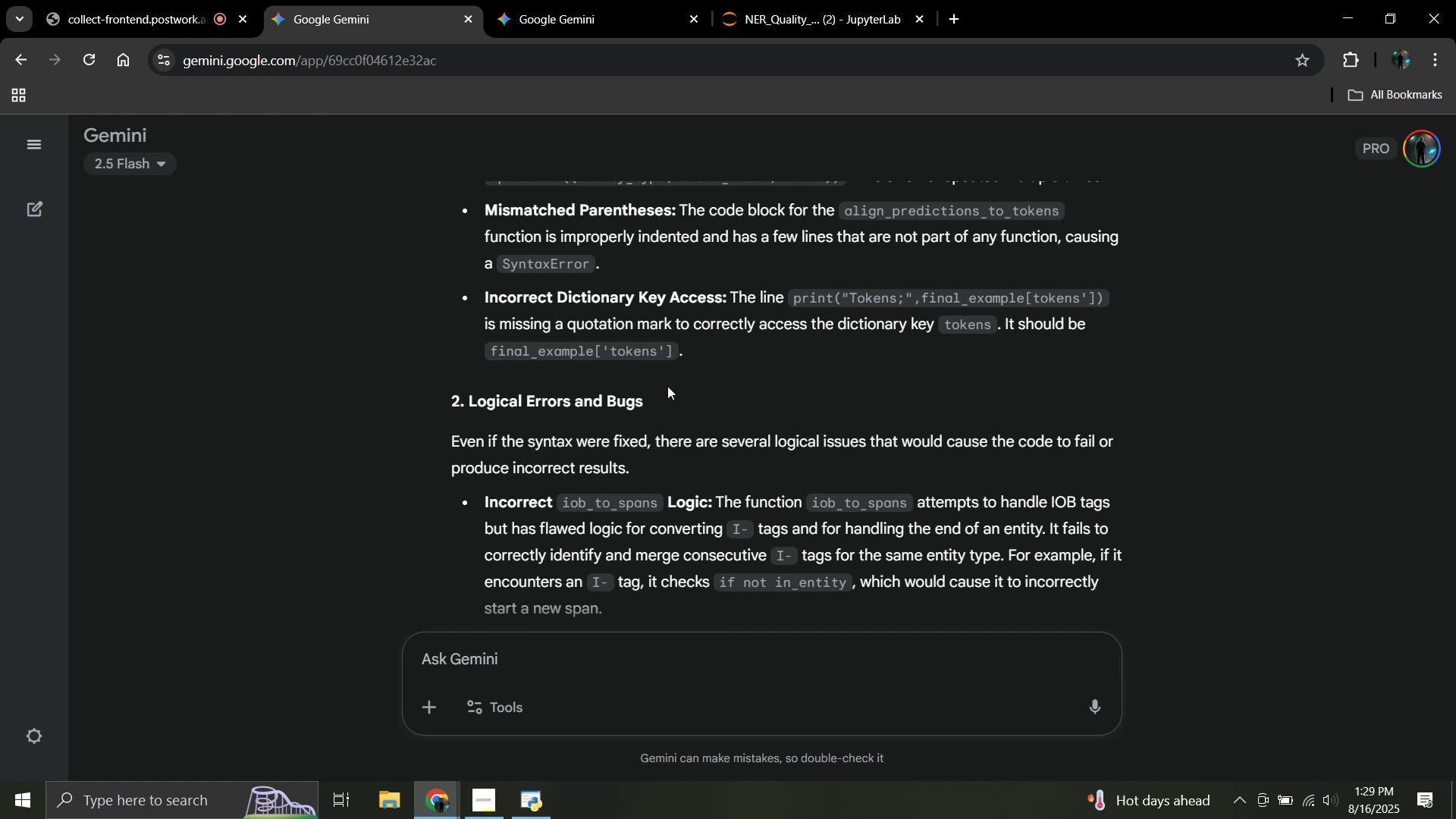 
wait(23.65)
 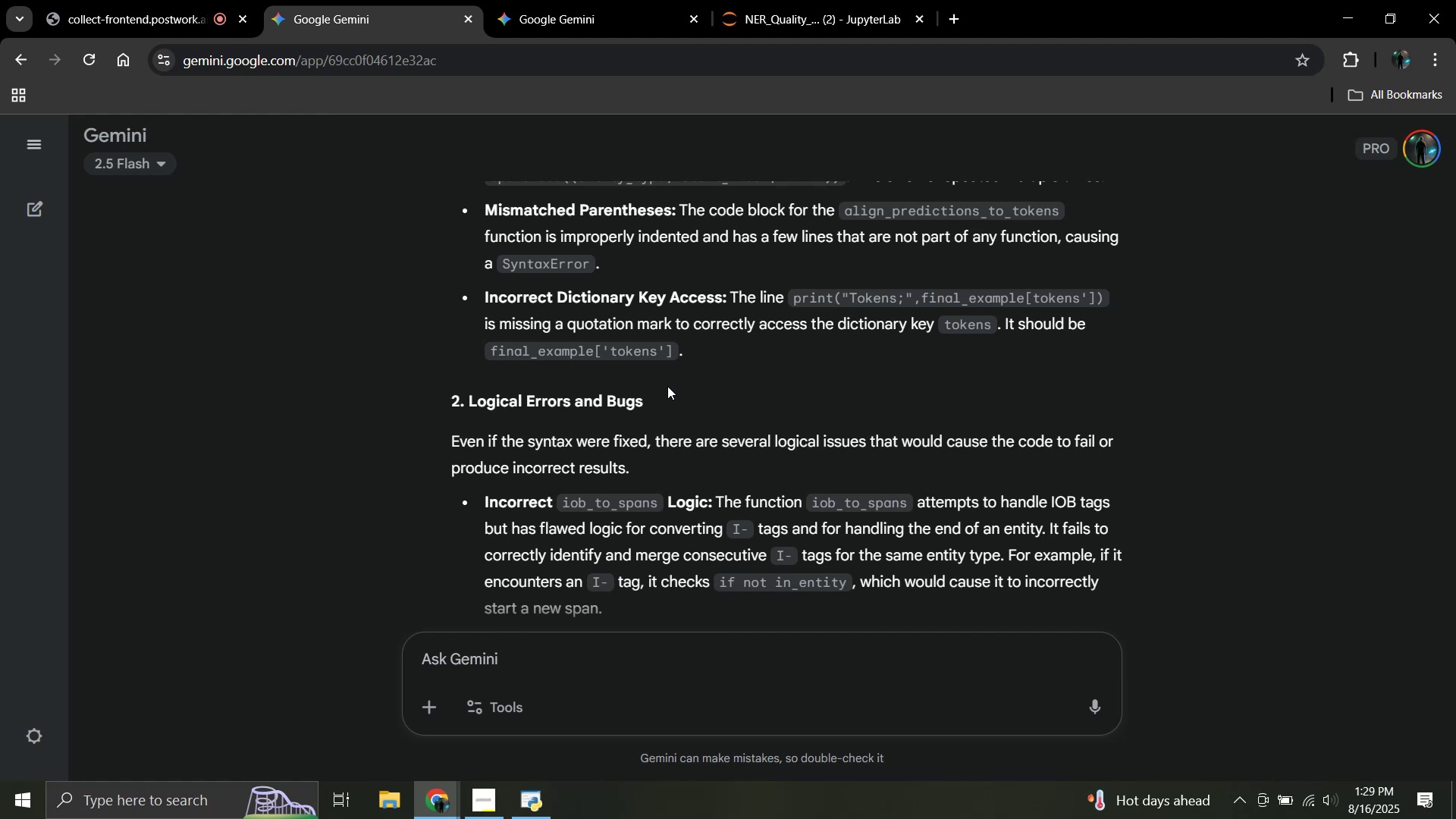 
scroll: coordinate [667, 386], scroll_direction: up, amount: 1.0
 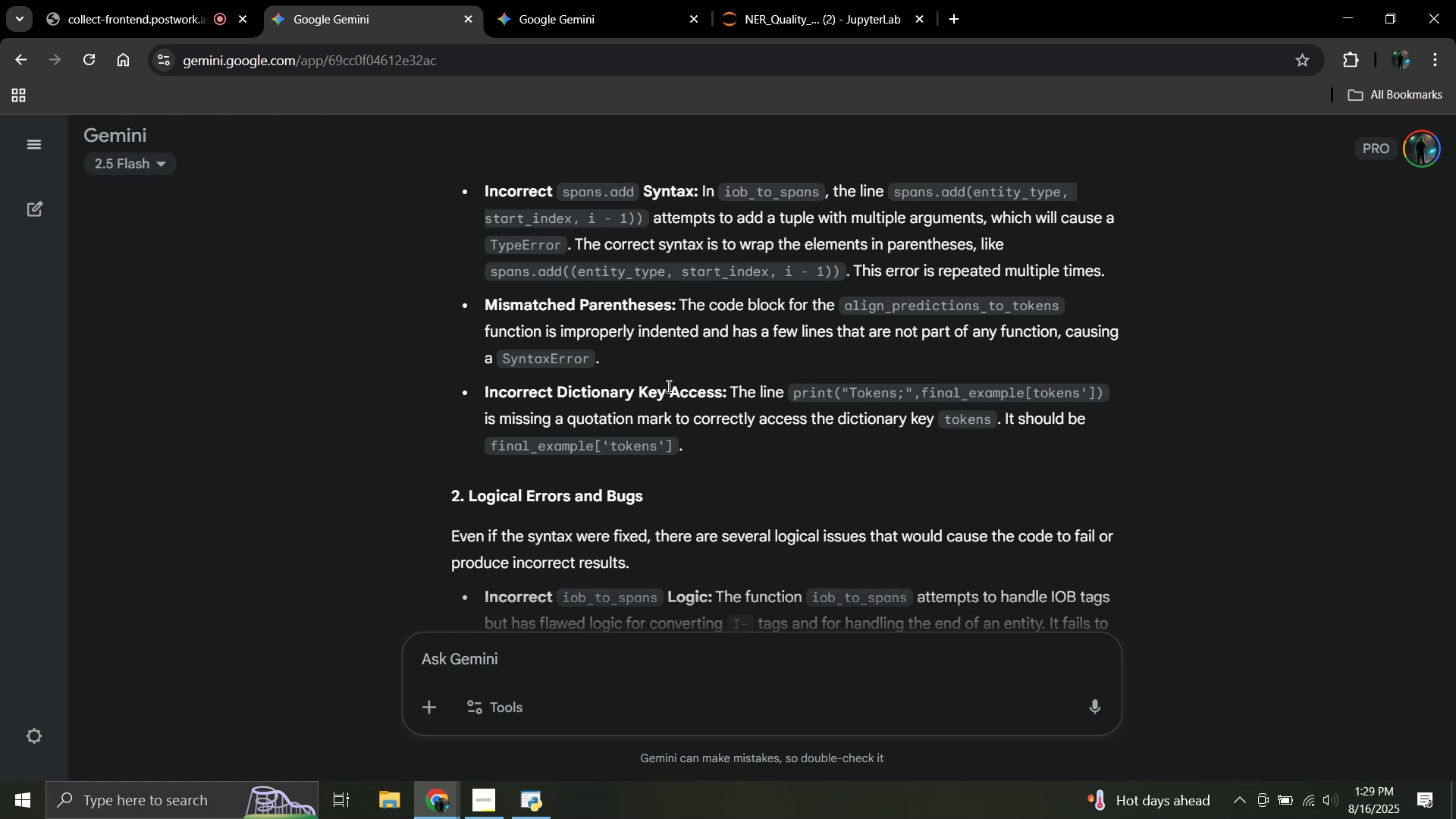 
scroll: coordinate [667, 386], scroll_direction: down, amount: 2.0
 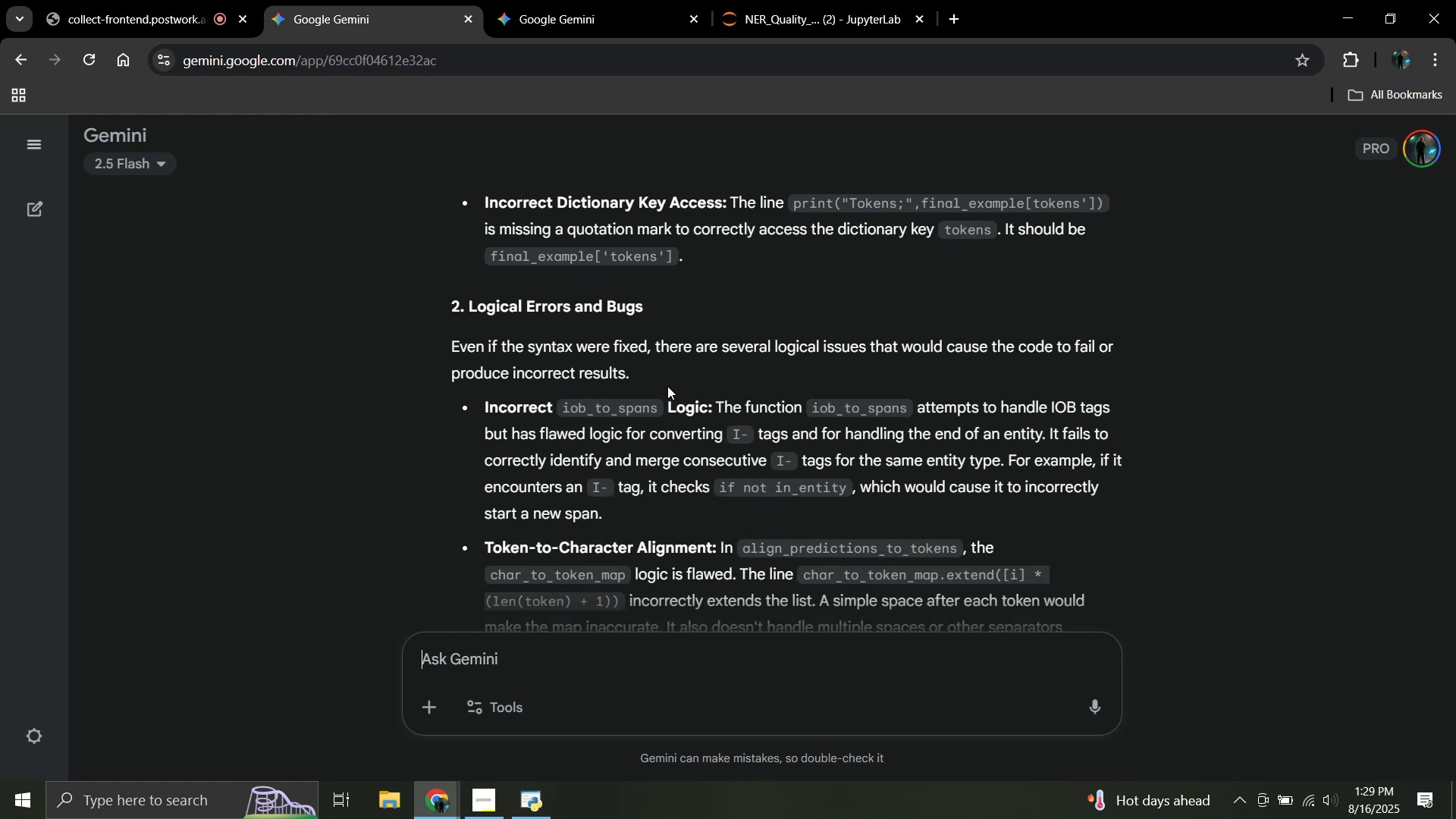 
wait(5.92)
 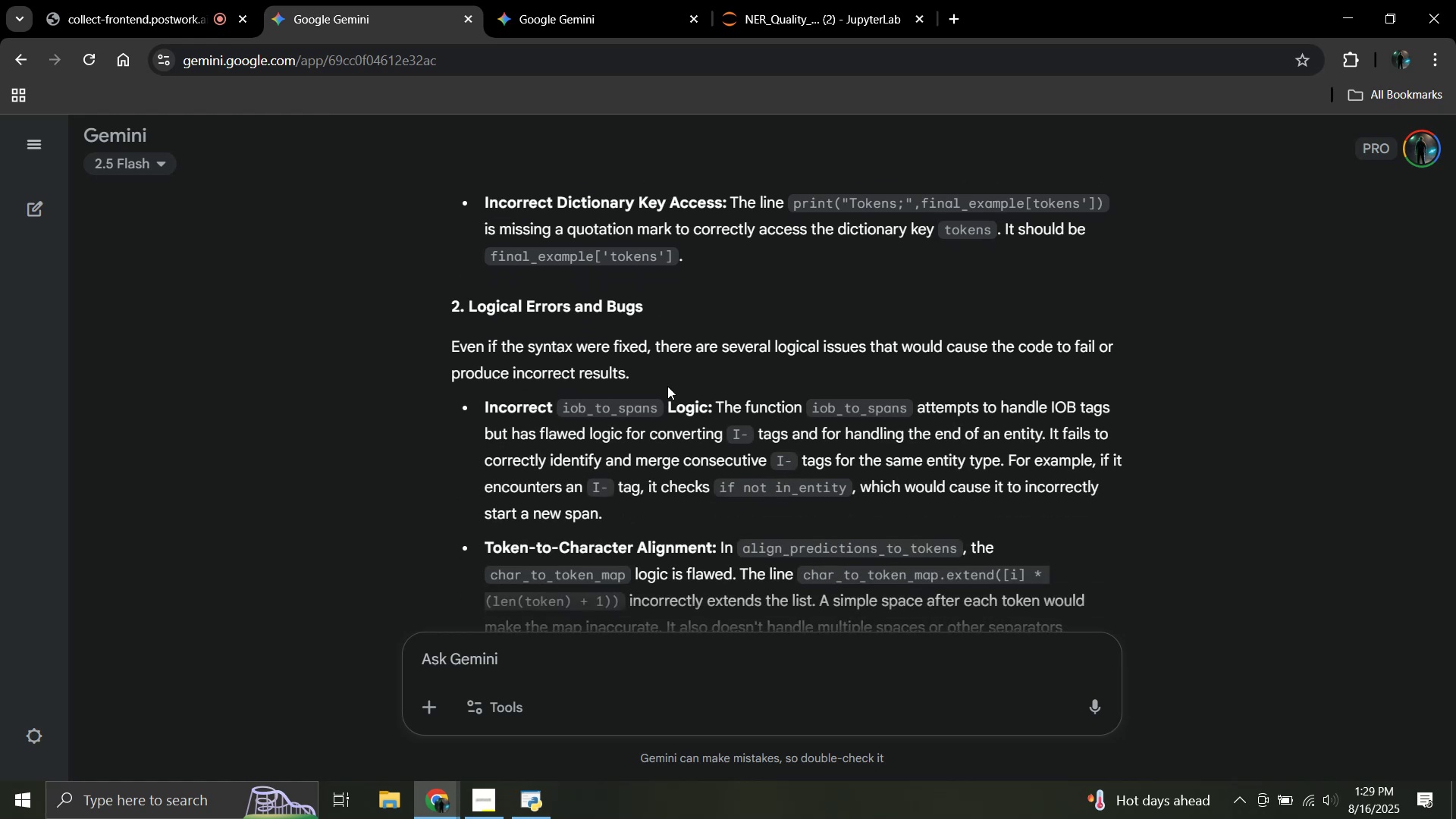 
scroll: coordinate [667, 386], scroll_direction: down, amount: 8.0
 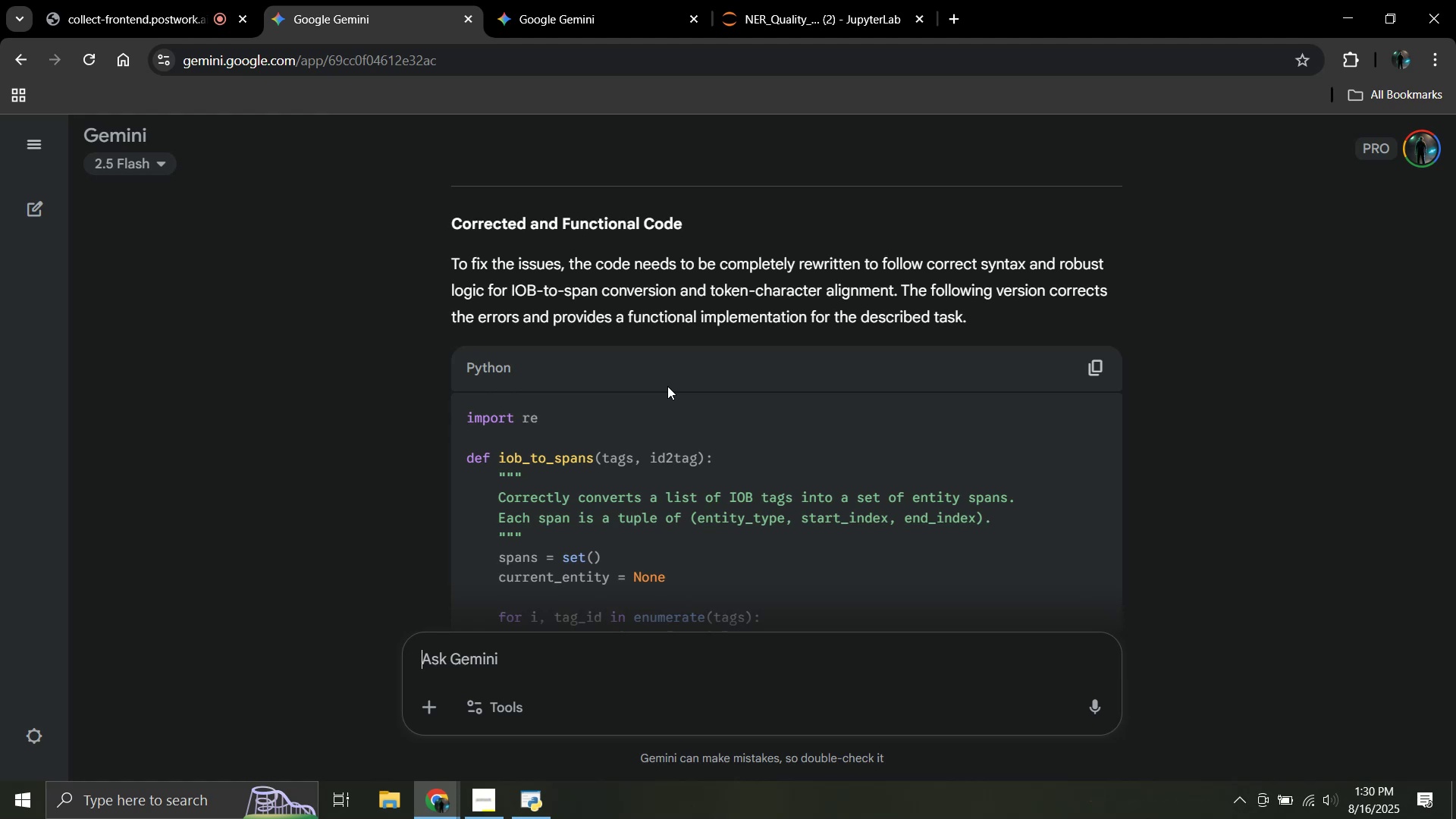 
wait(48.34)
 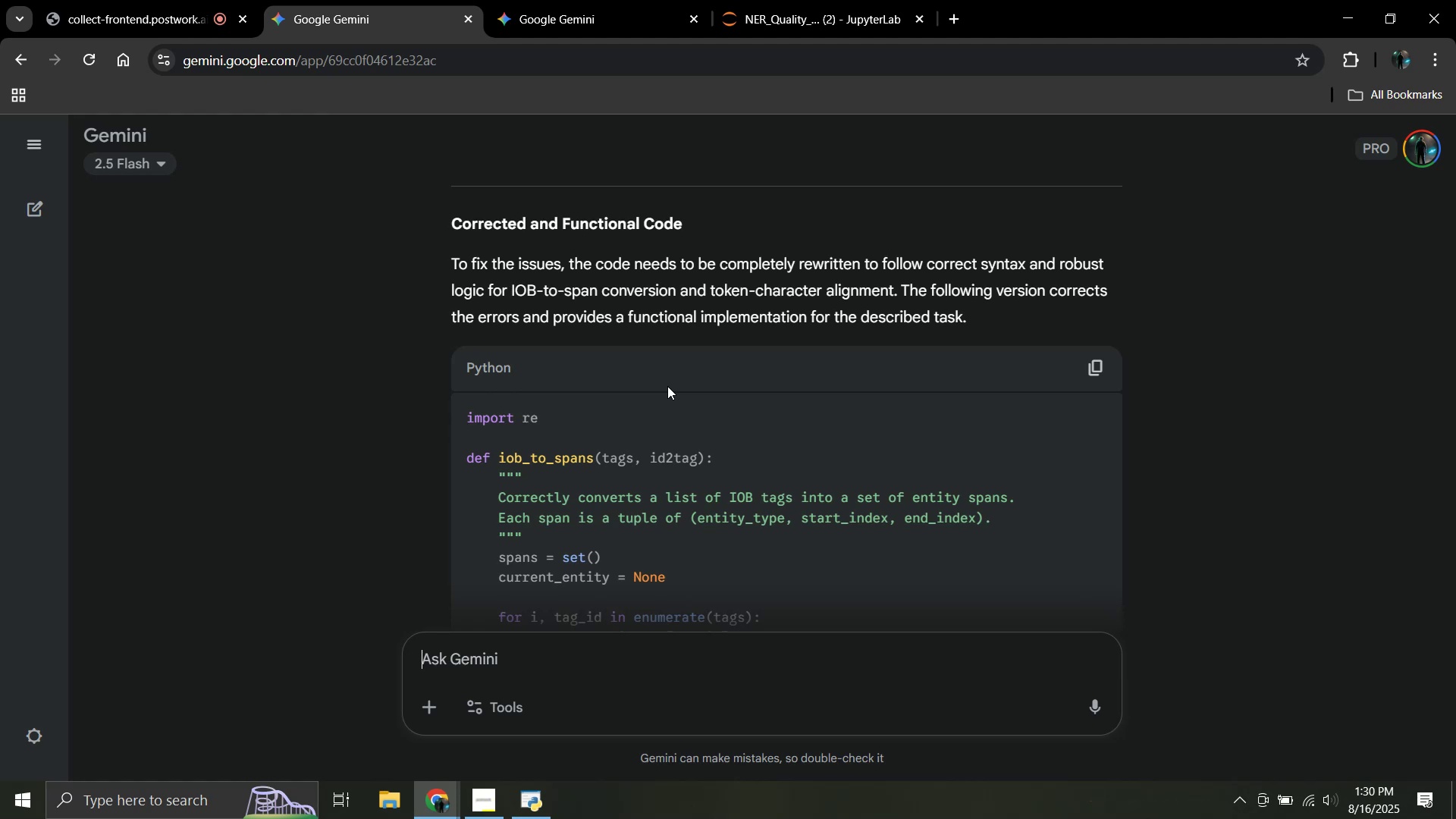 
scroll: coordinate [689, 395], scroll_direction: down, amount: 22.0
 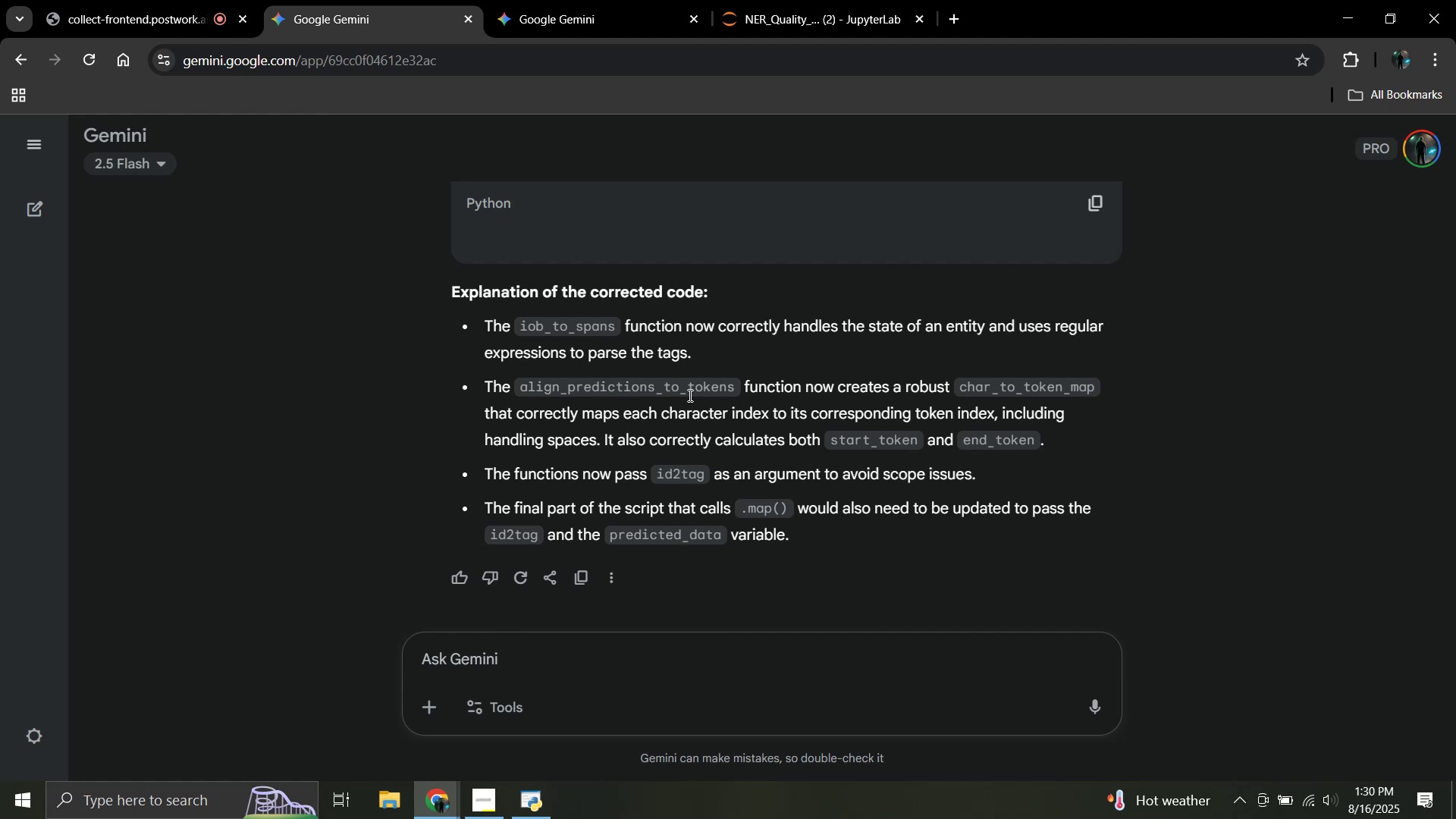 
wait(34.67)
 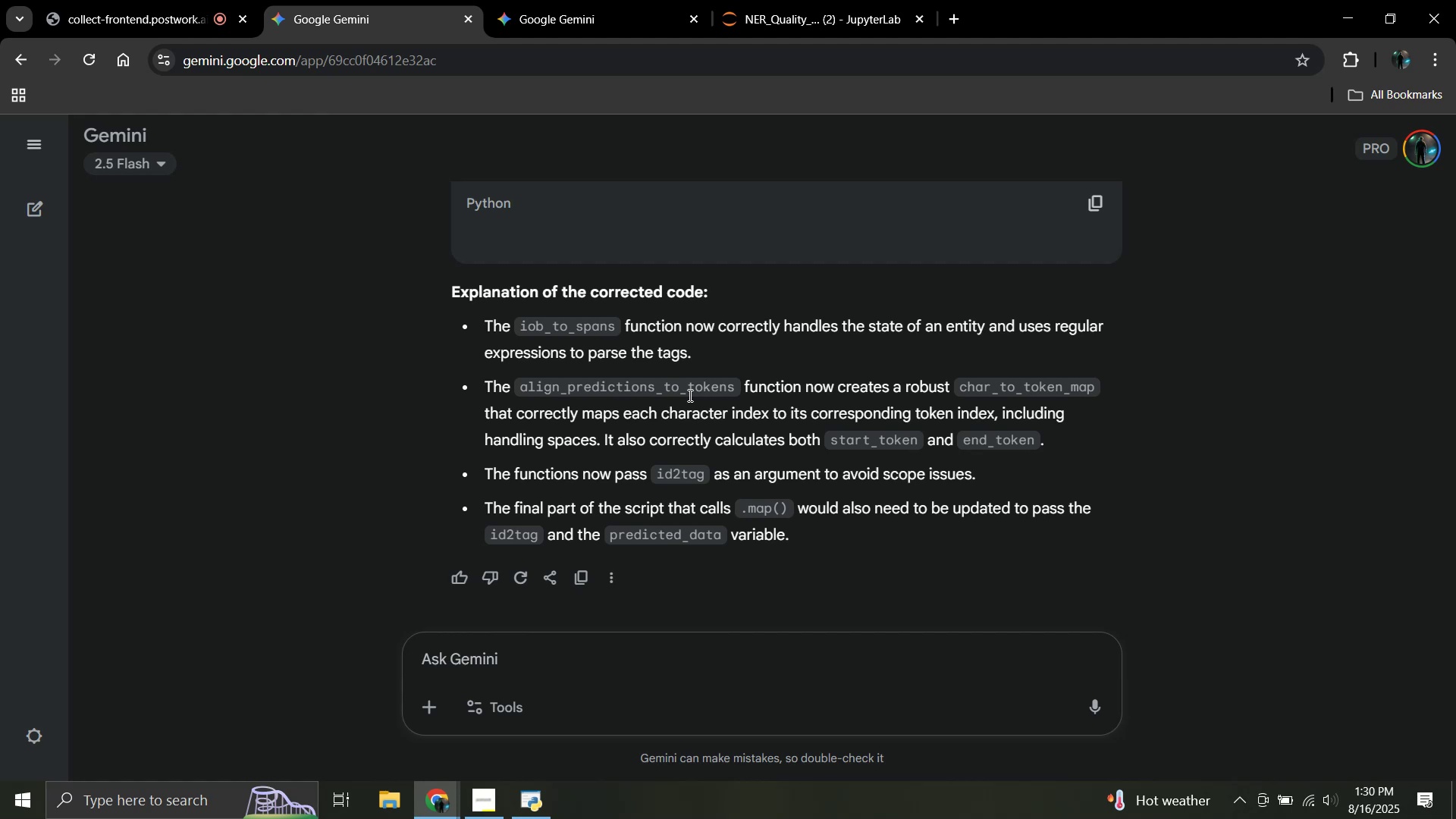 
scroll: coordinate [858, 367], scroll_direction: up, amount: 2.0
 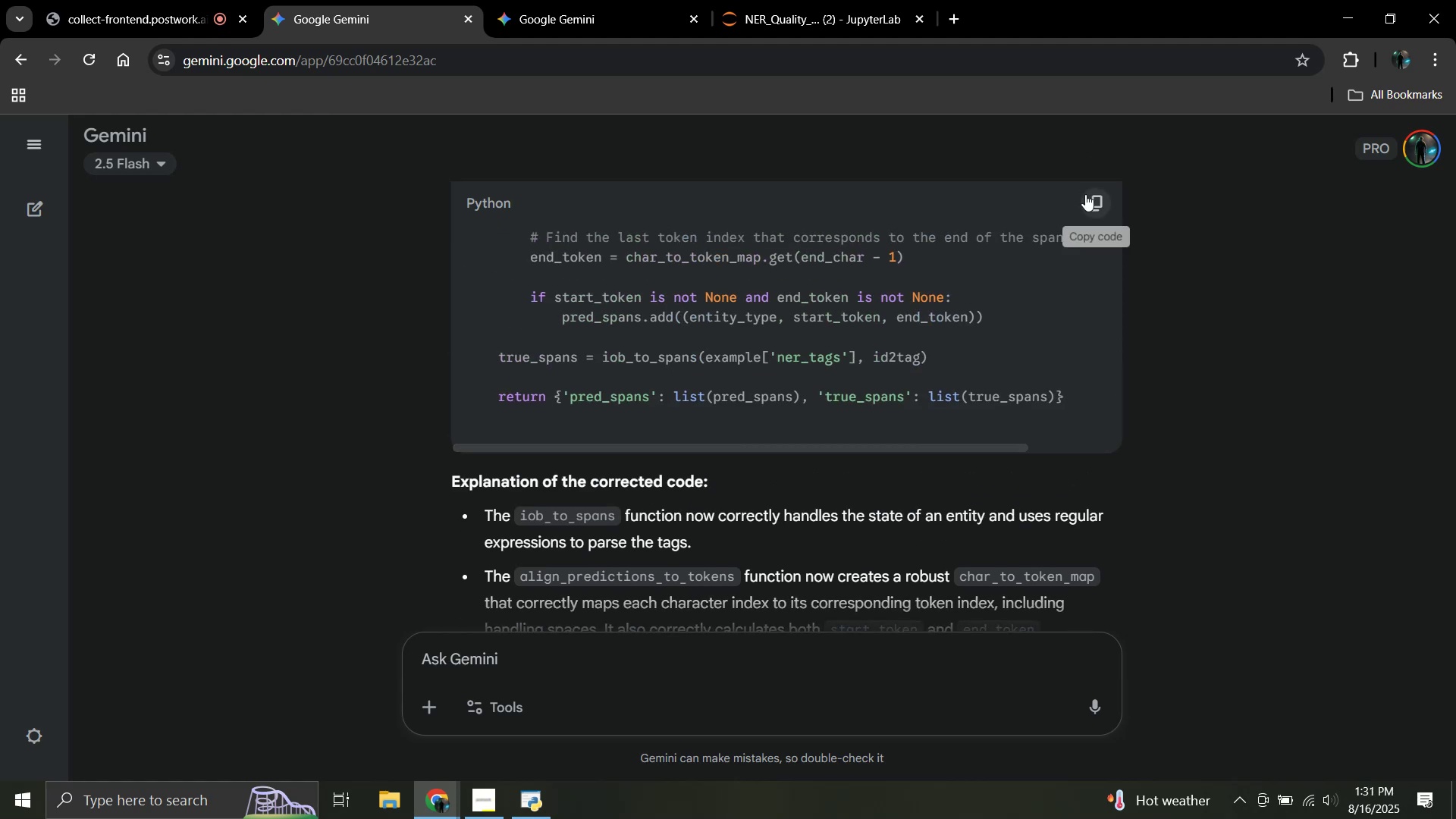 
left_click([1092, 200])
 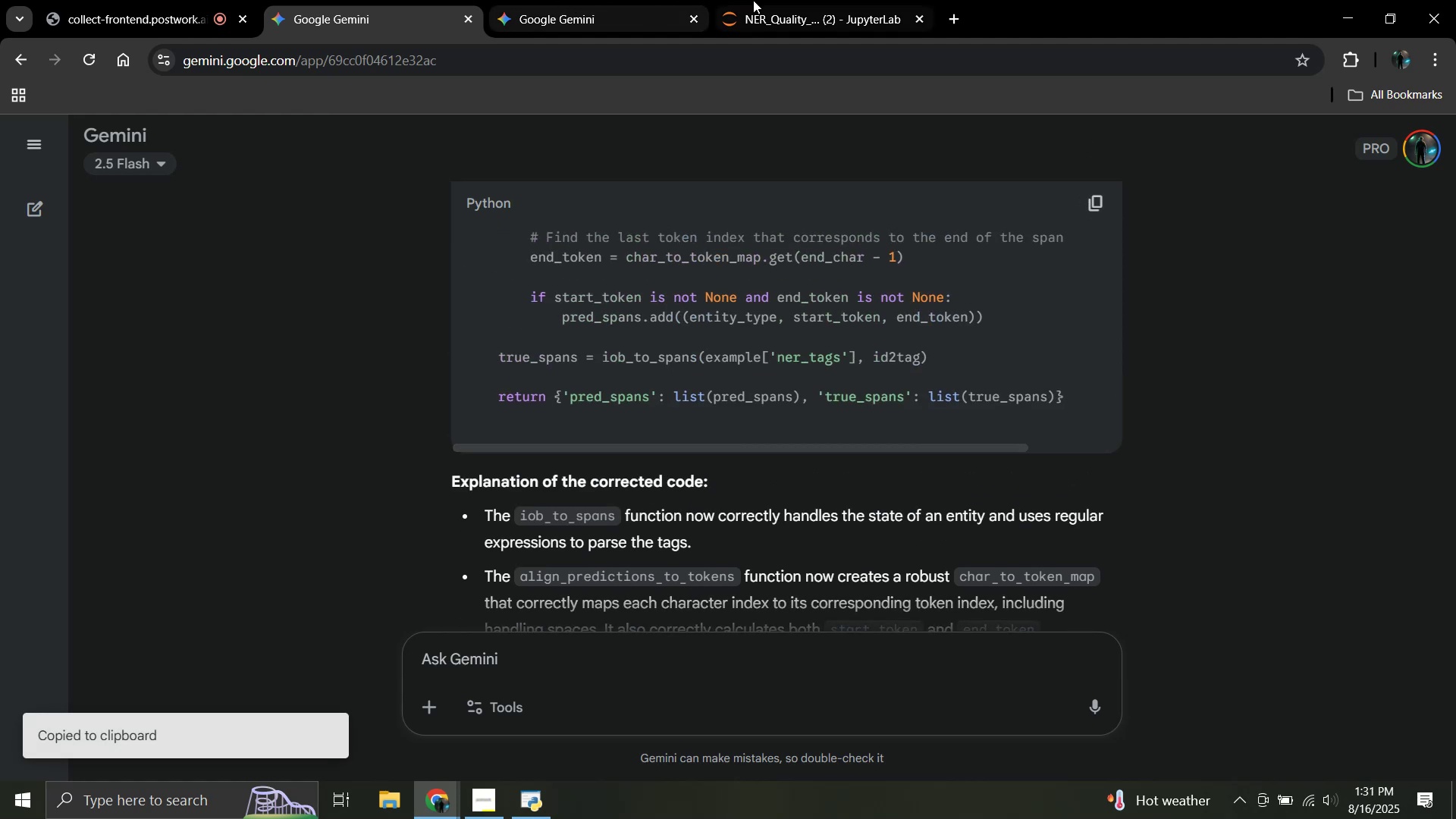 
left_click([763, 0])
 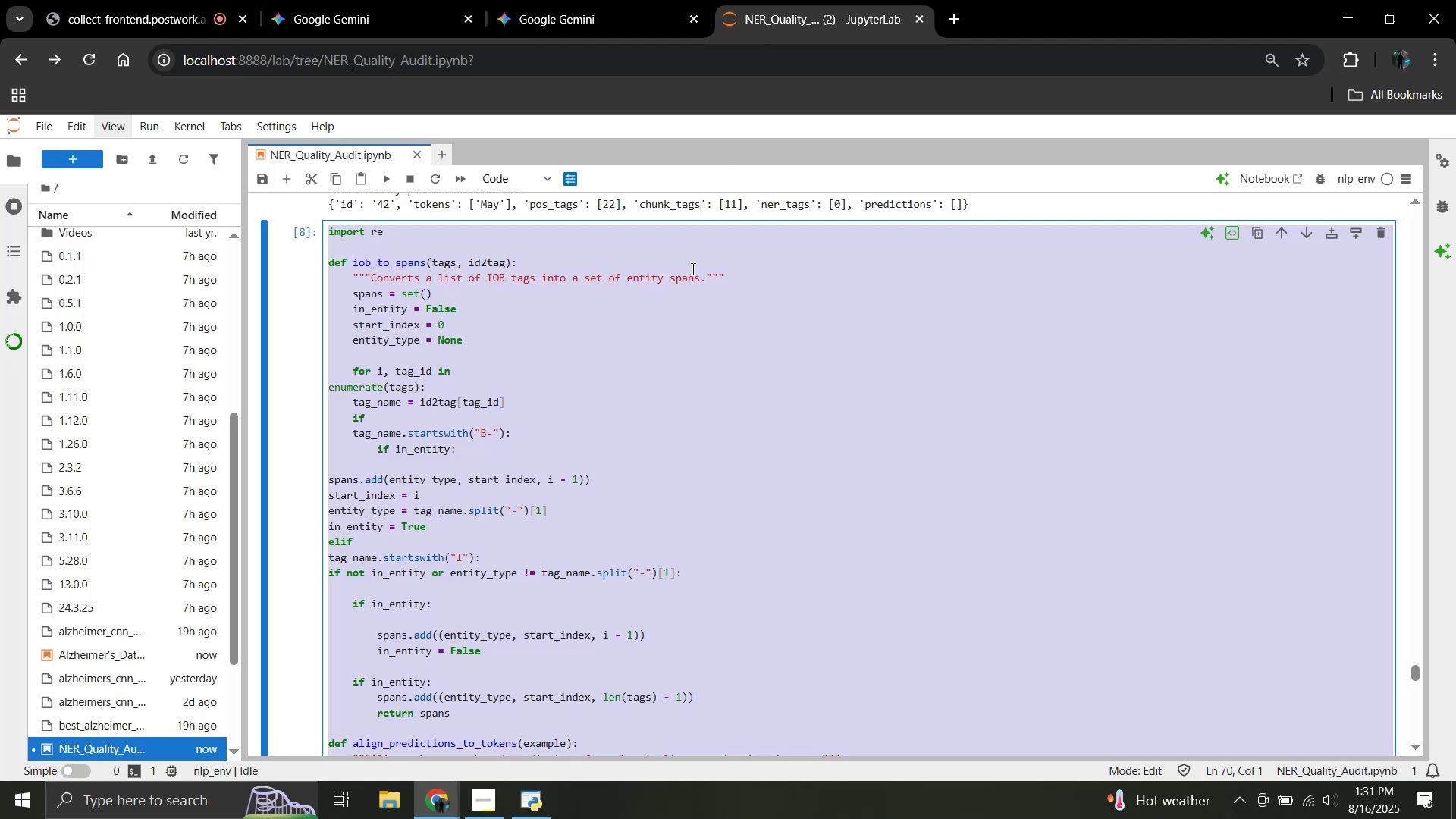 
scroll: coordinate [695, 345], scroll_direction: up, amount: 2.0
 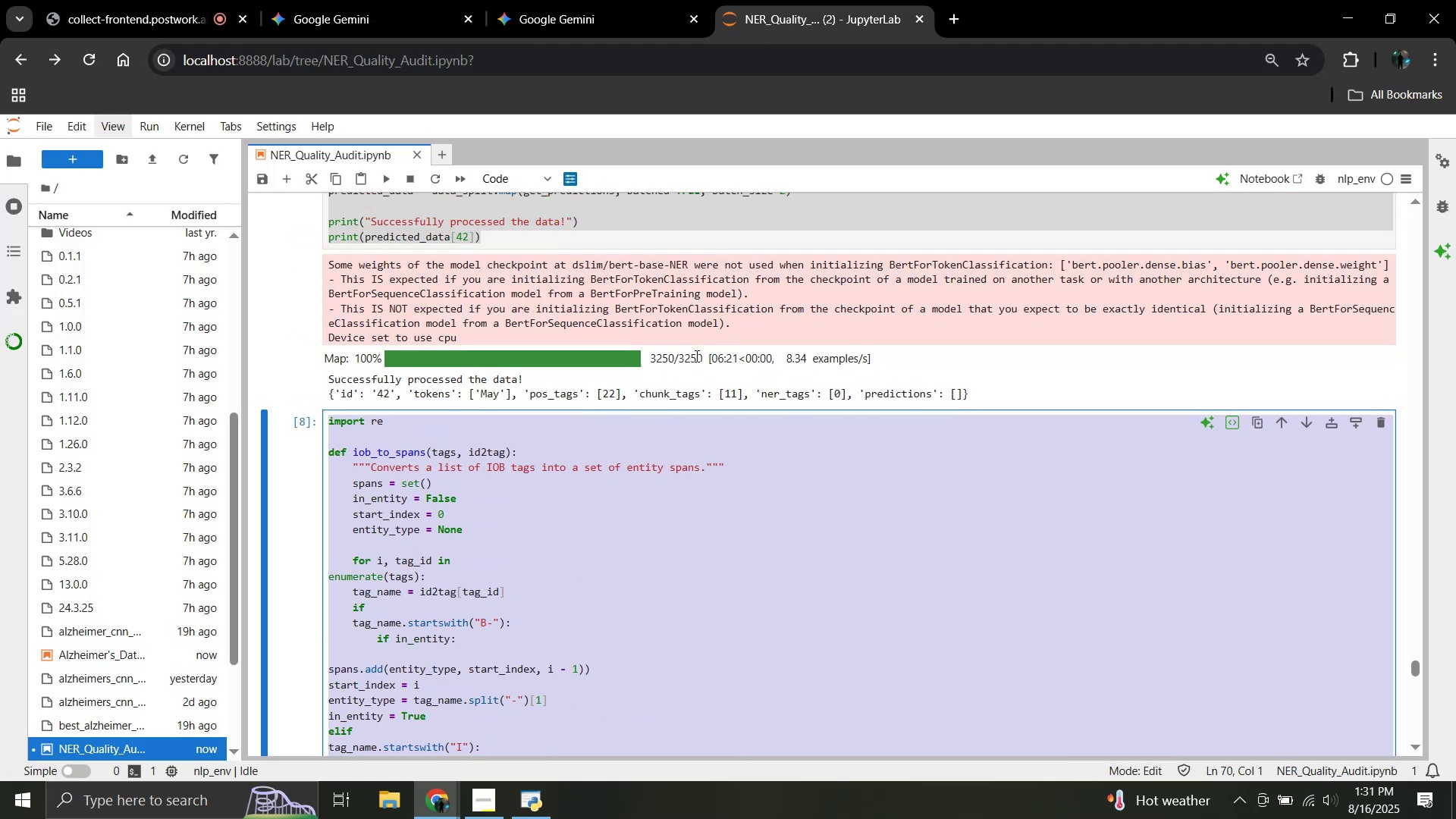 
scroll: coordinate [695, 360], scroll_direction: down, amount: 3.0
 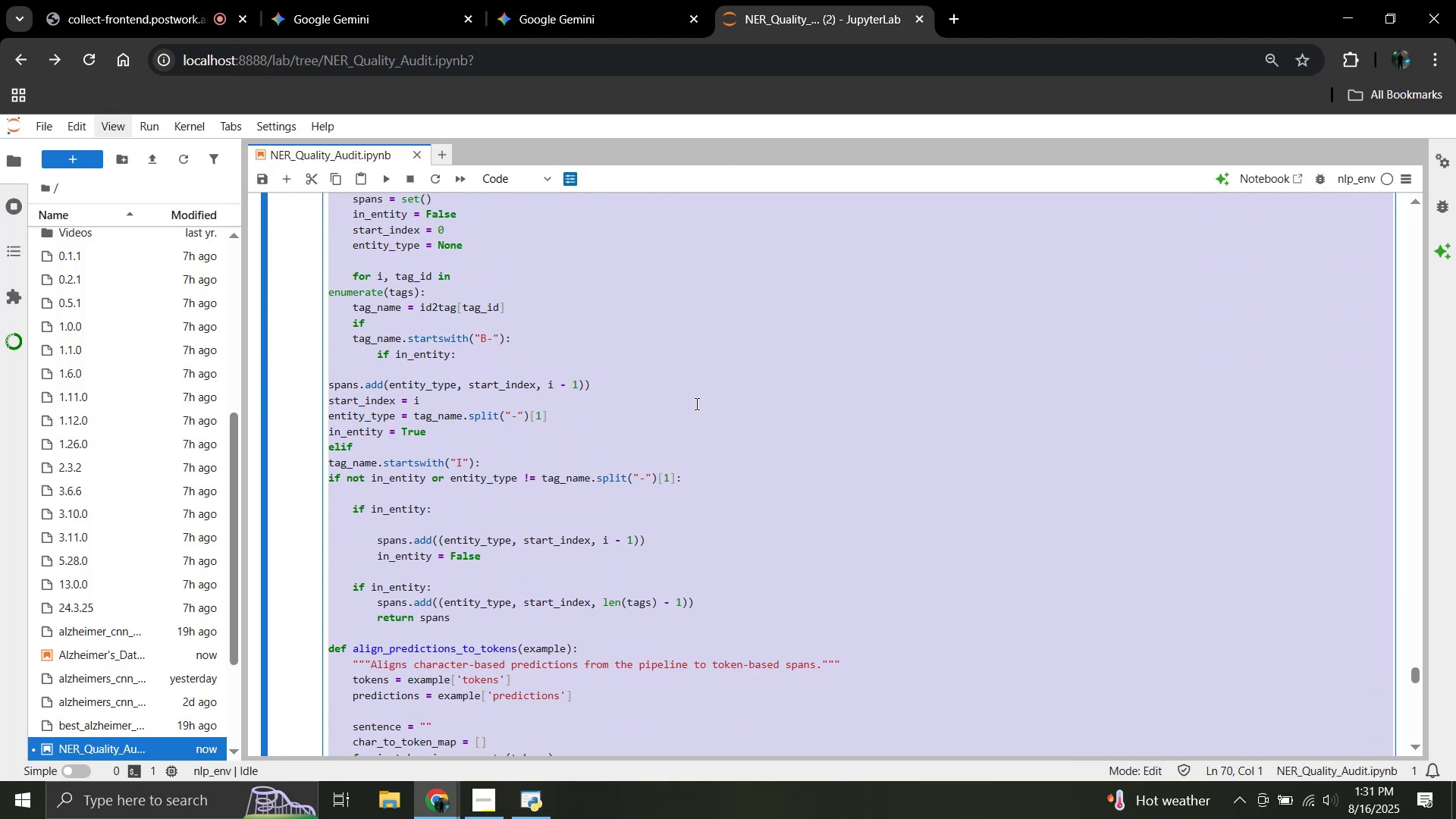 
key(Control+A)
 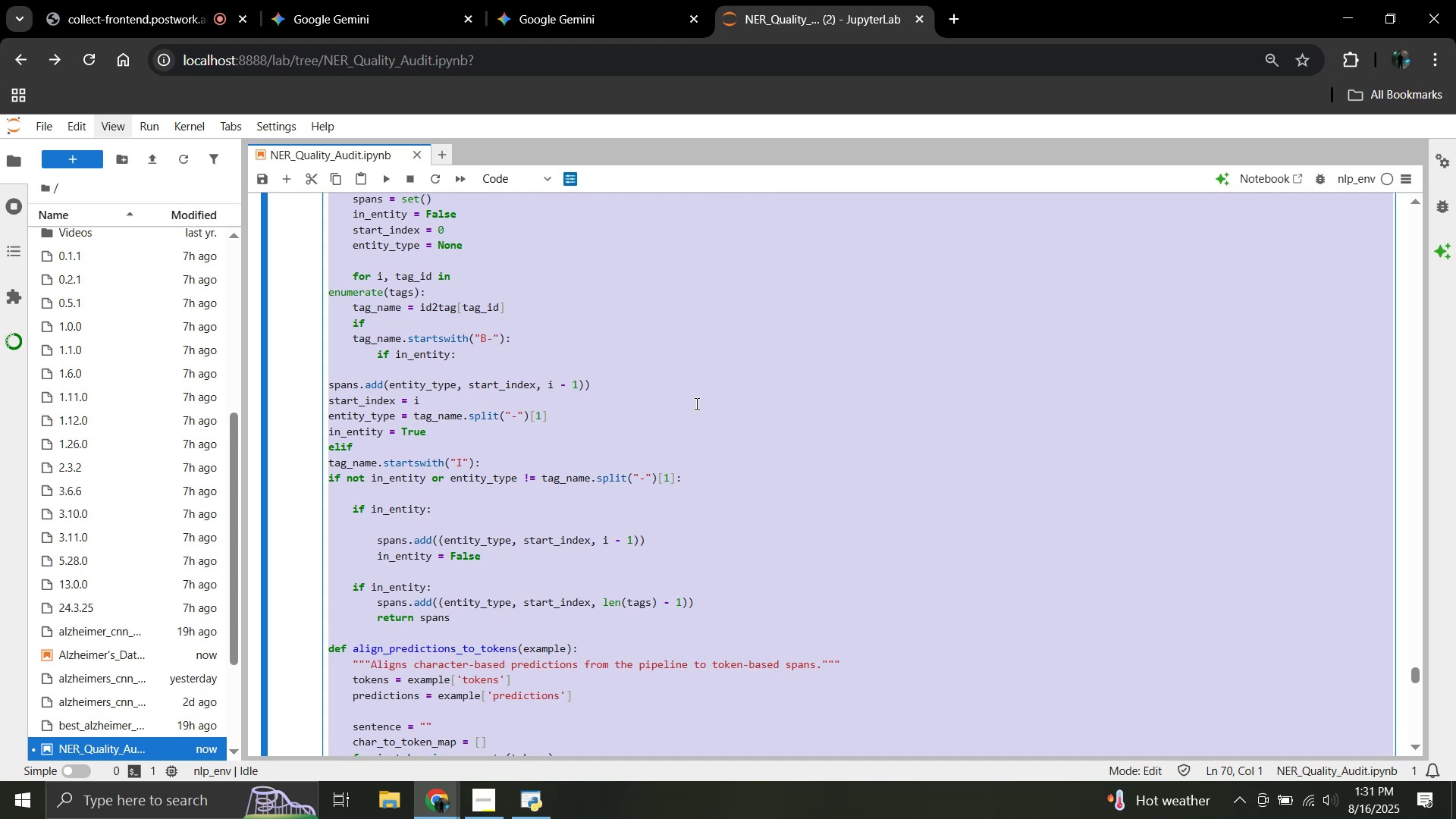 
key(Control+V)
 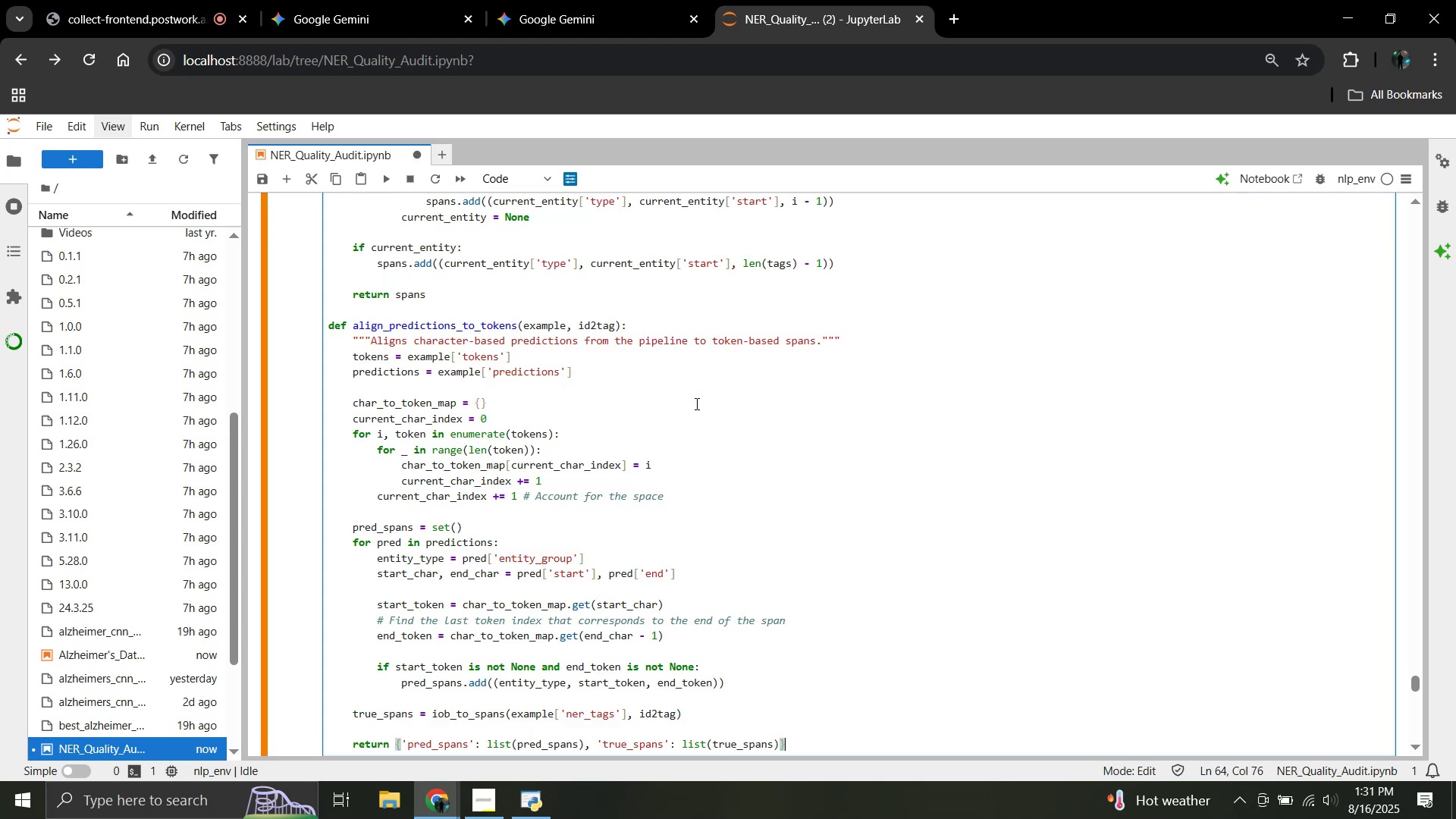 
scroll: coordinate [695, 403], scroll_direction: up, amount: 2.0
 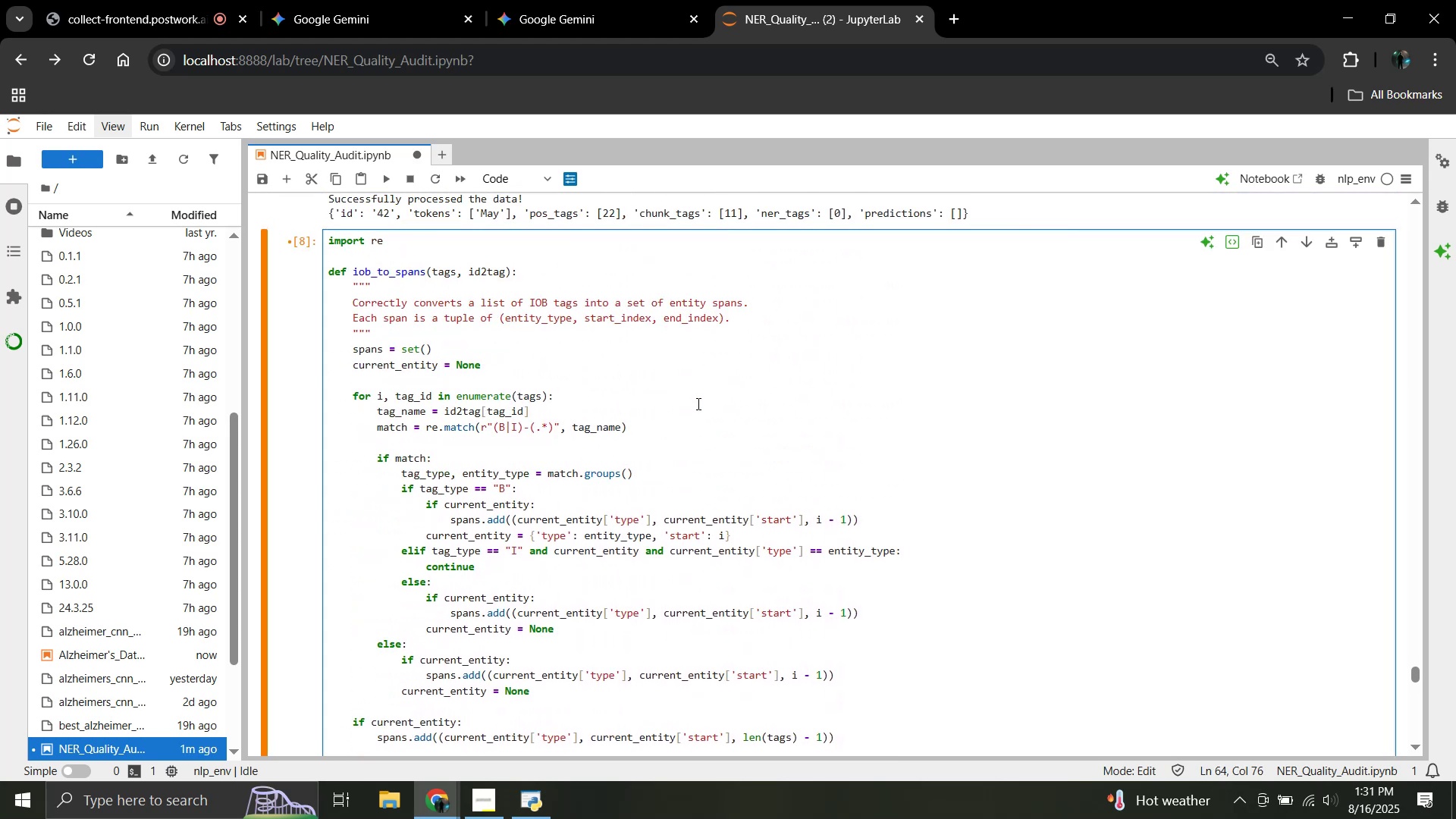 
wait(8.1)
 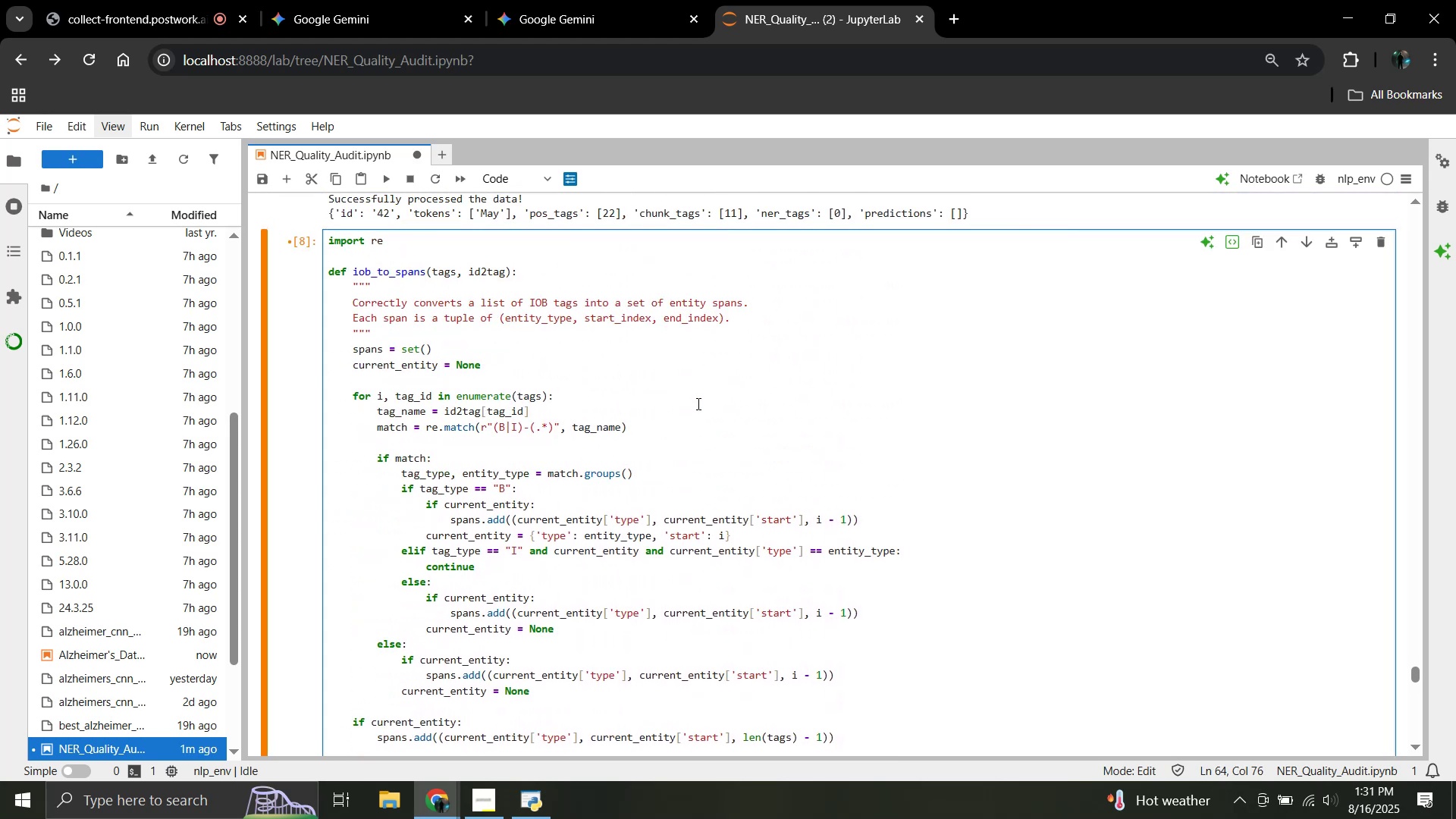 
left_click([698, 403])
 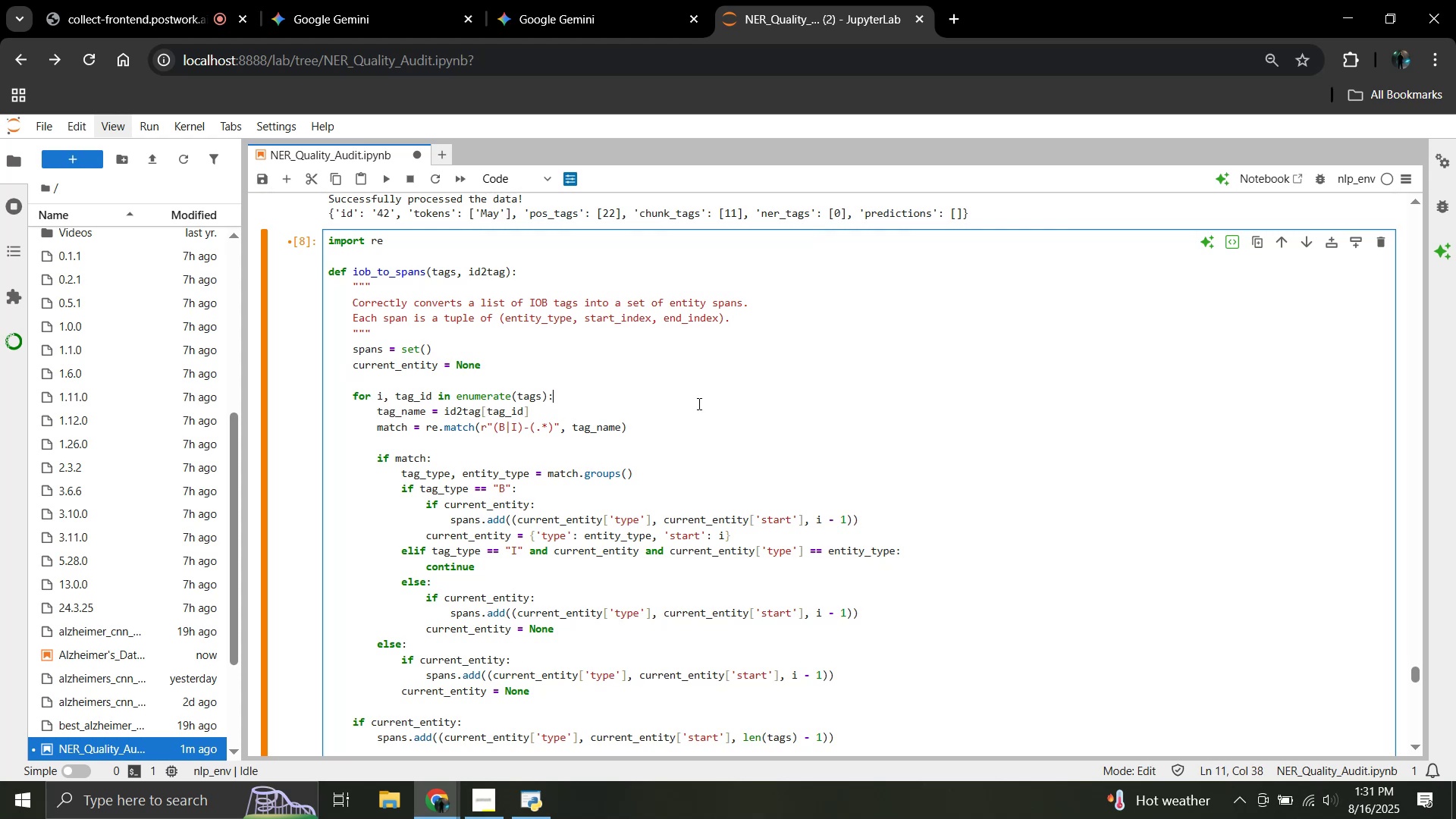 
key(Control+S)
 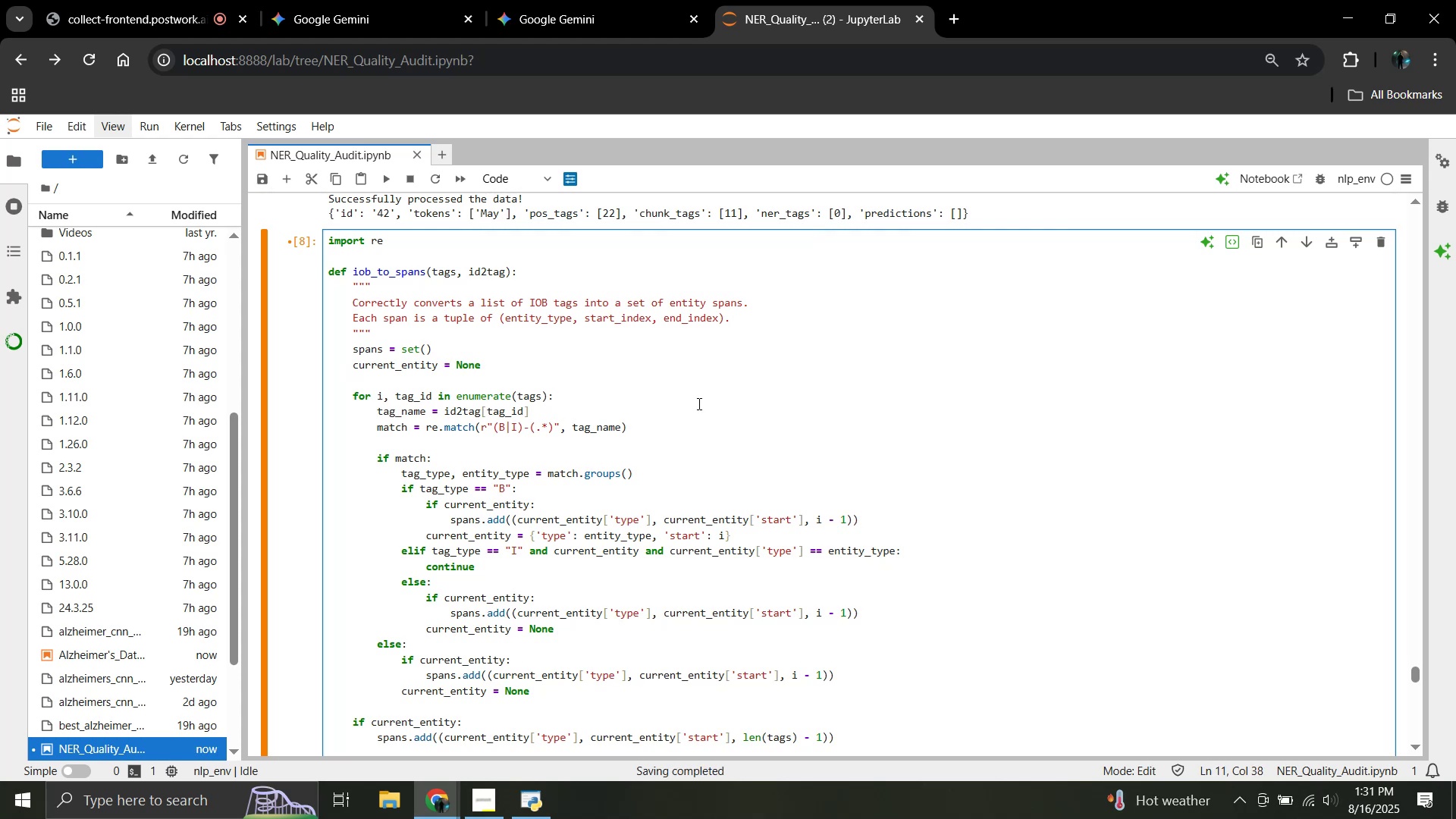 
key(Shift+Enter)
 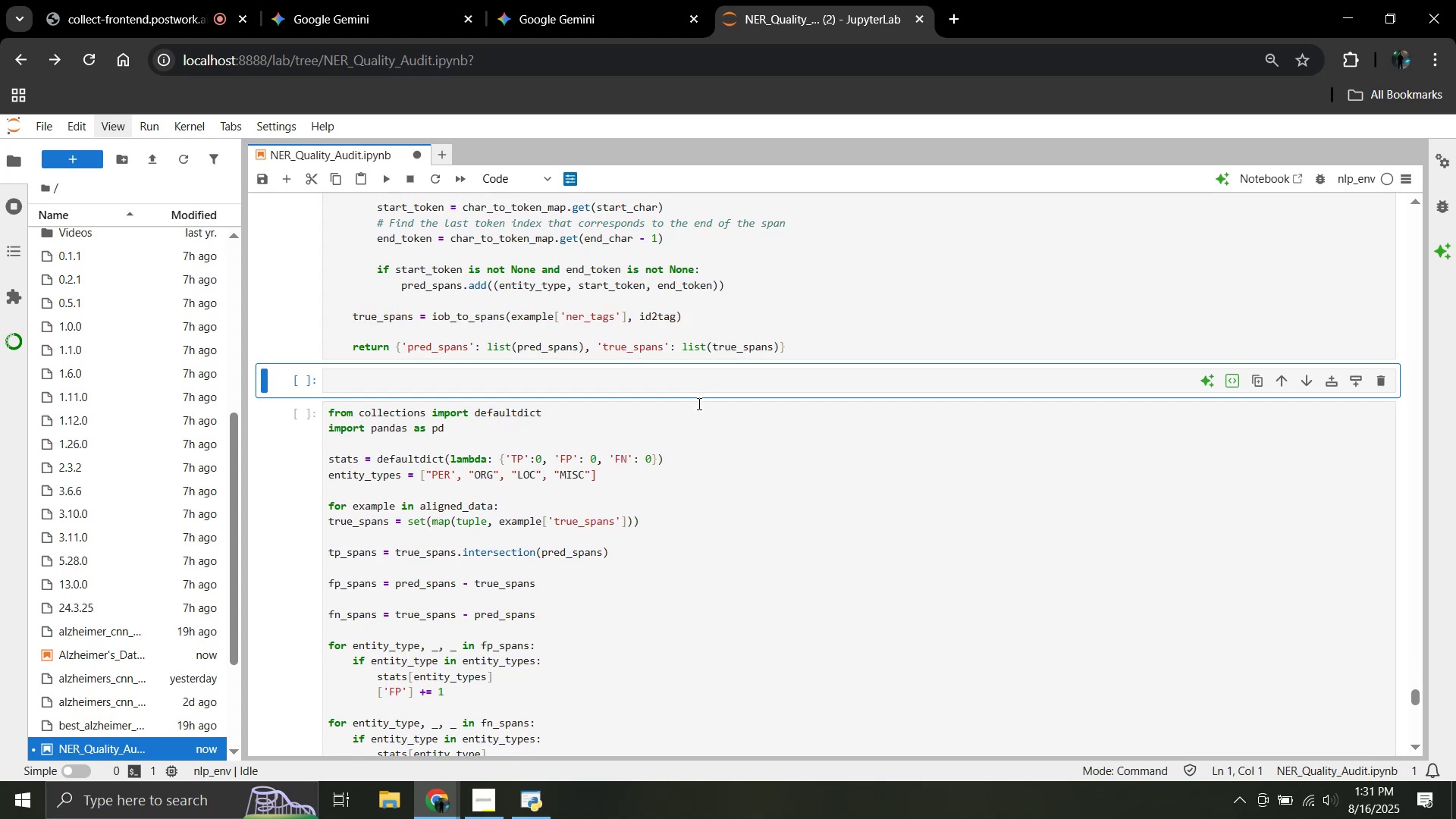 
scroll: coordinate [698, 403], scroll_direction: up, amount: 2.0
 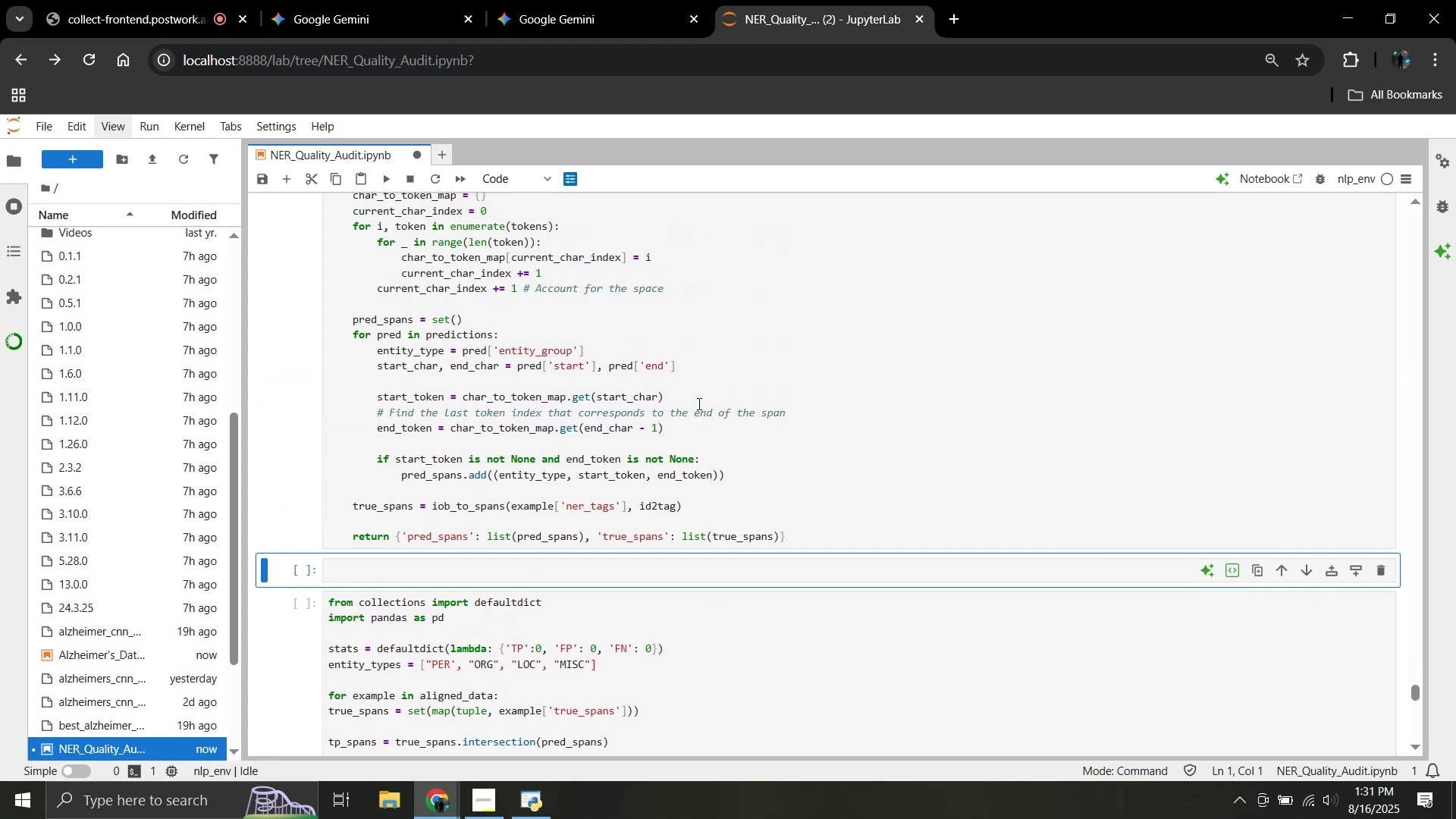 
scroll: coordinate [698, 403], scroll_direction: down, amount: 4.0
 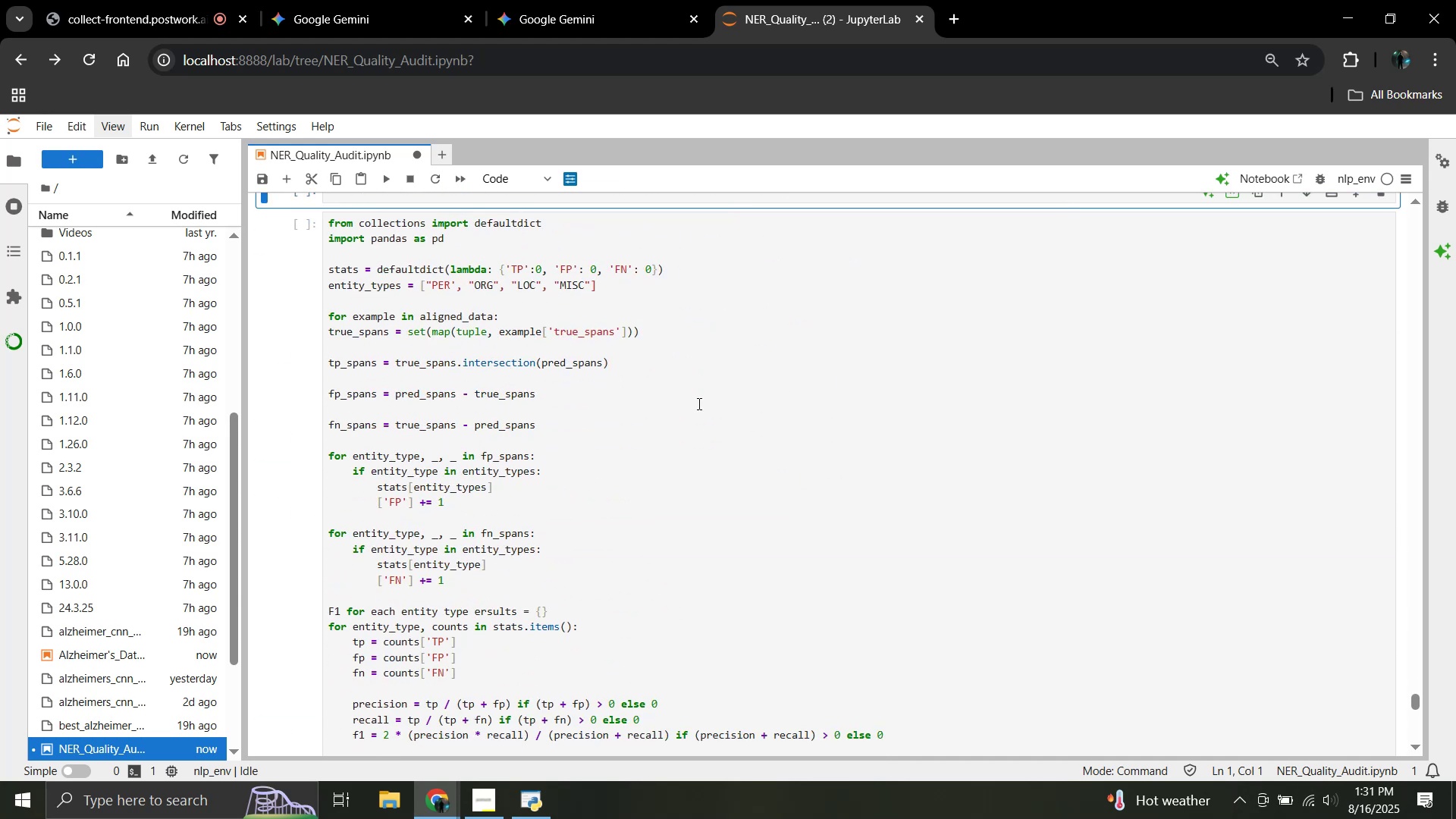 
left_click([698, 403])
 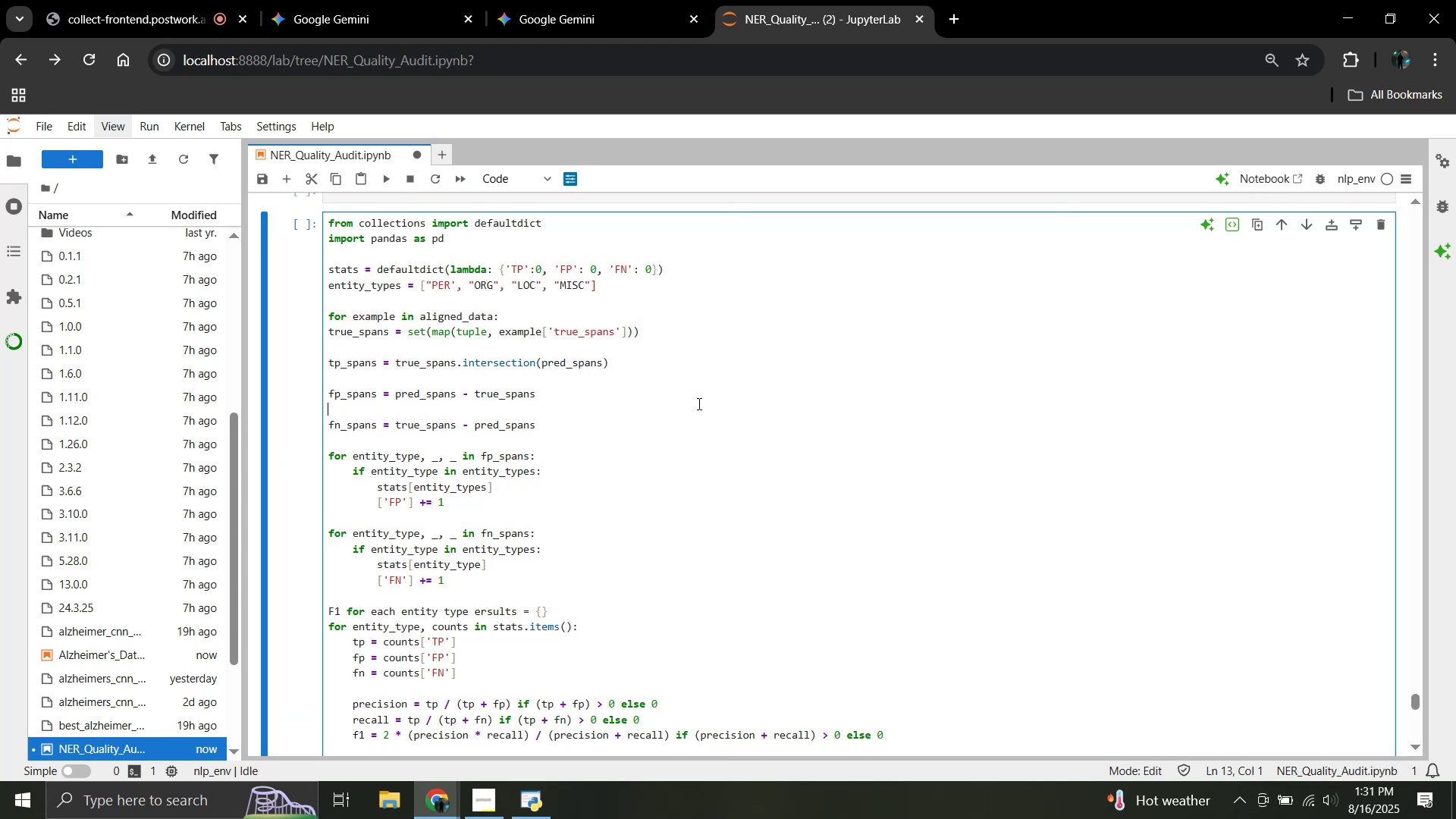 
key(Control+A)
 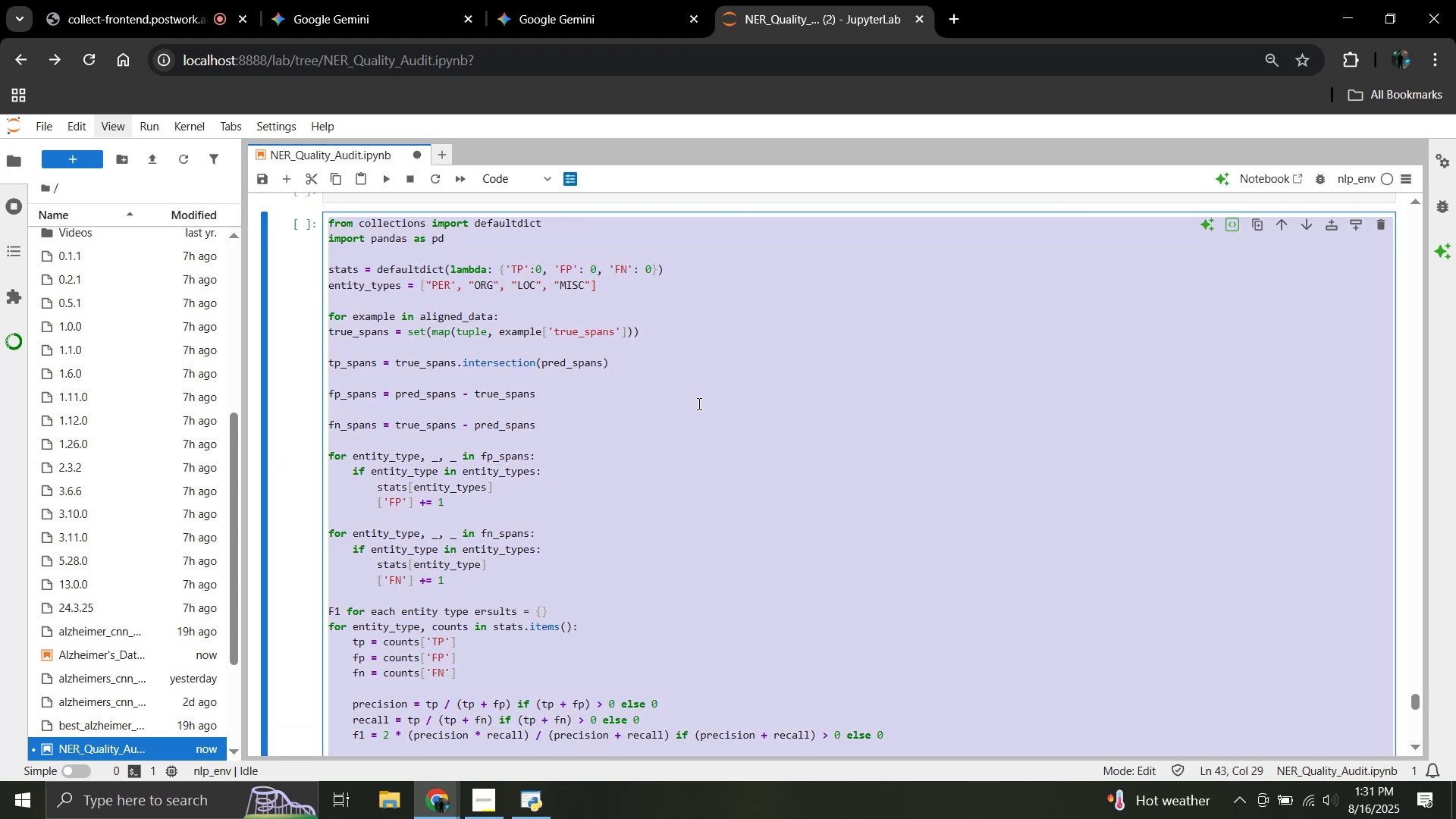 
key(Control+C)
 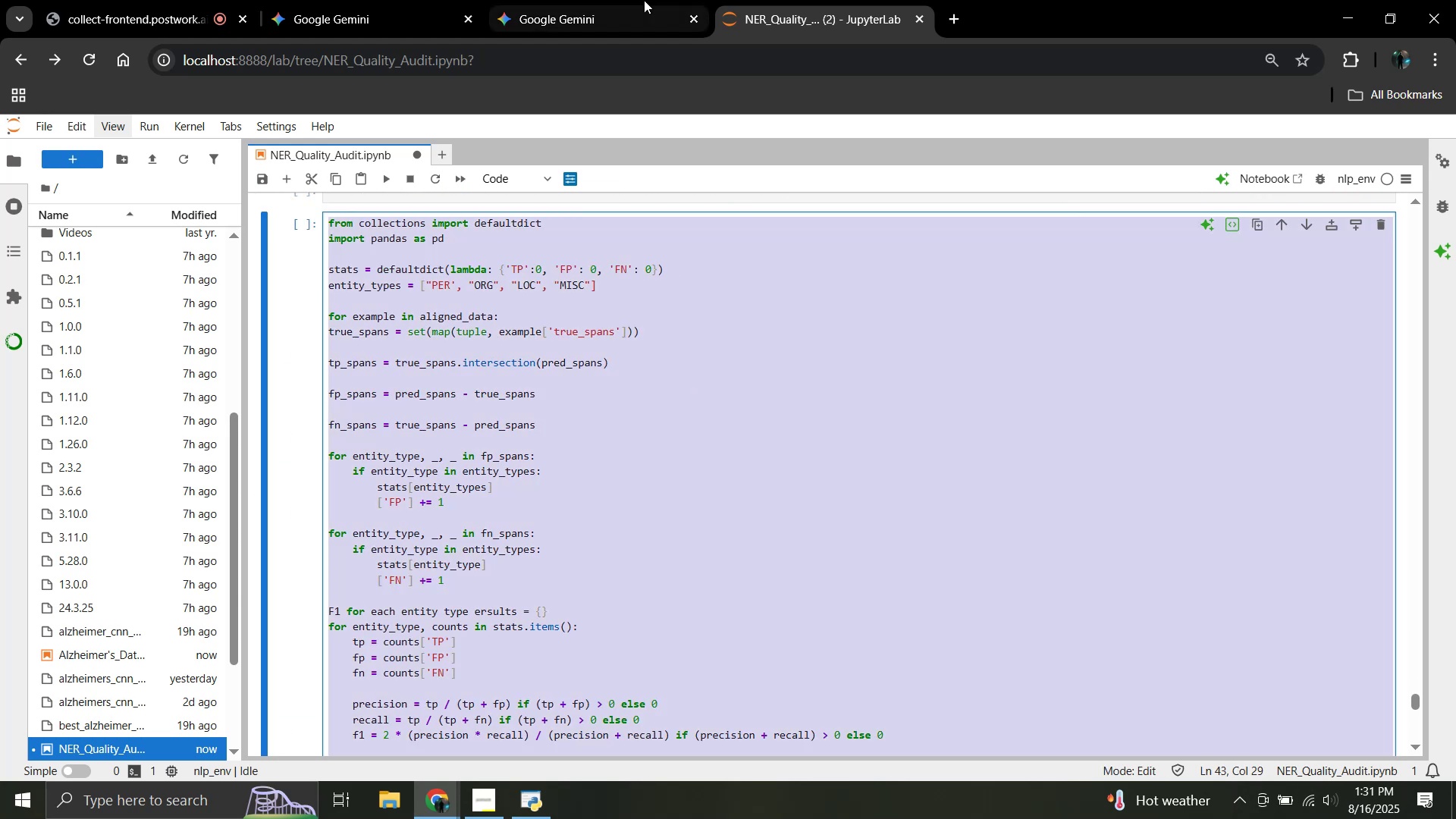 
left_click([645, 0])
 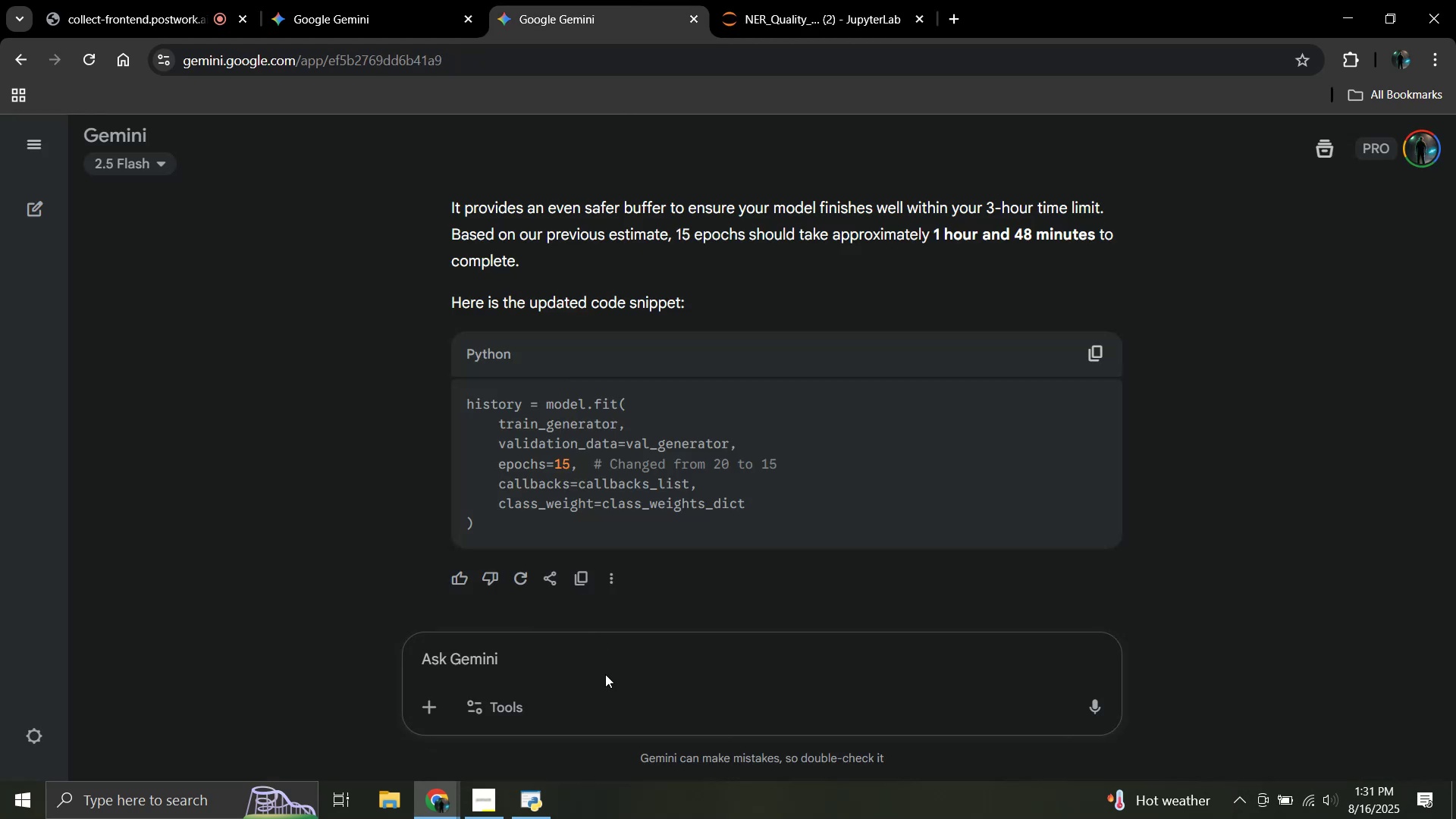 
left_click([335, 0])
 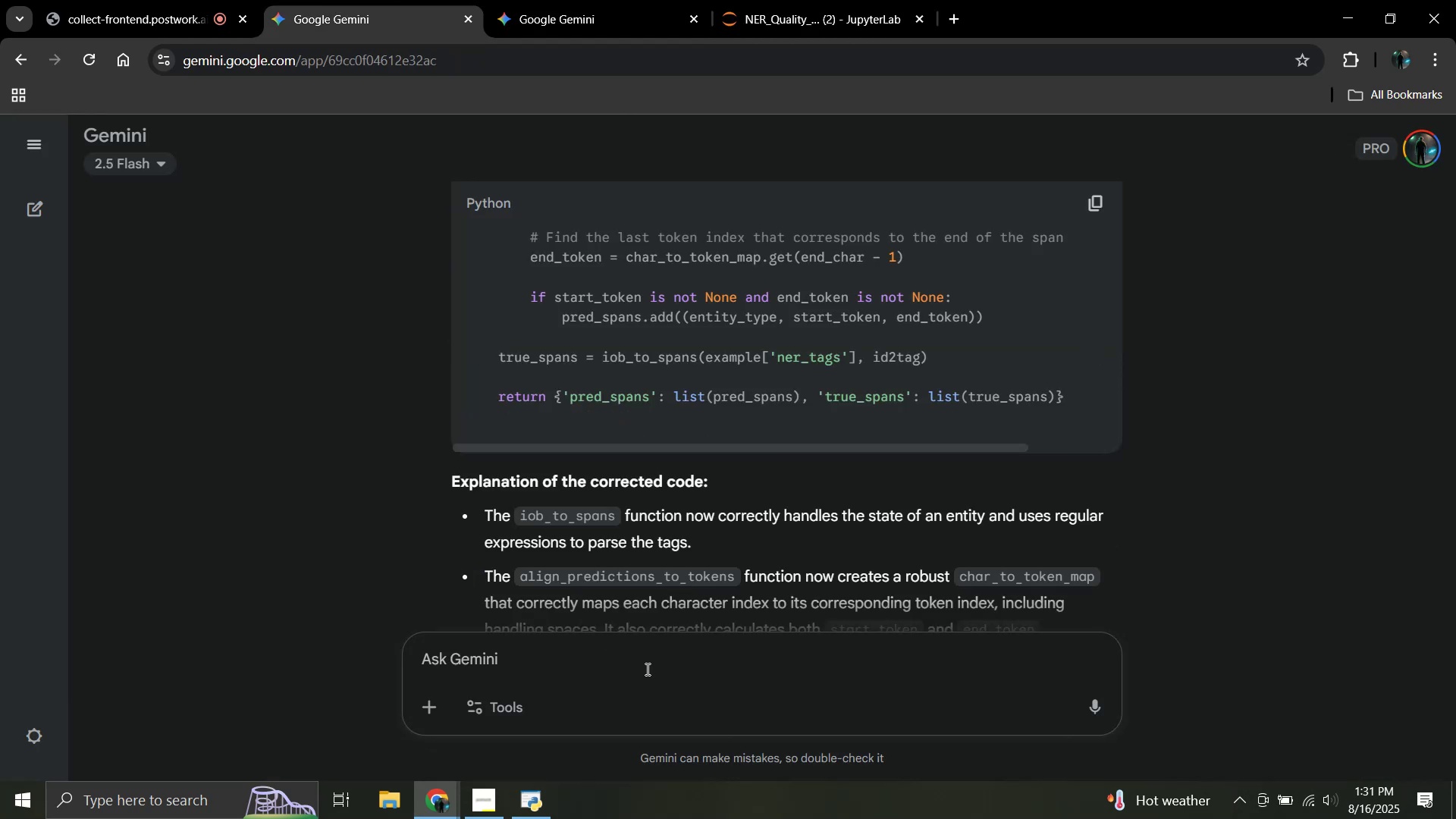 
left_click([626, 661])
 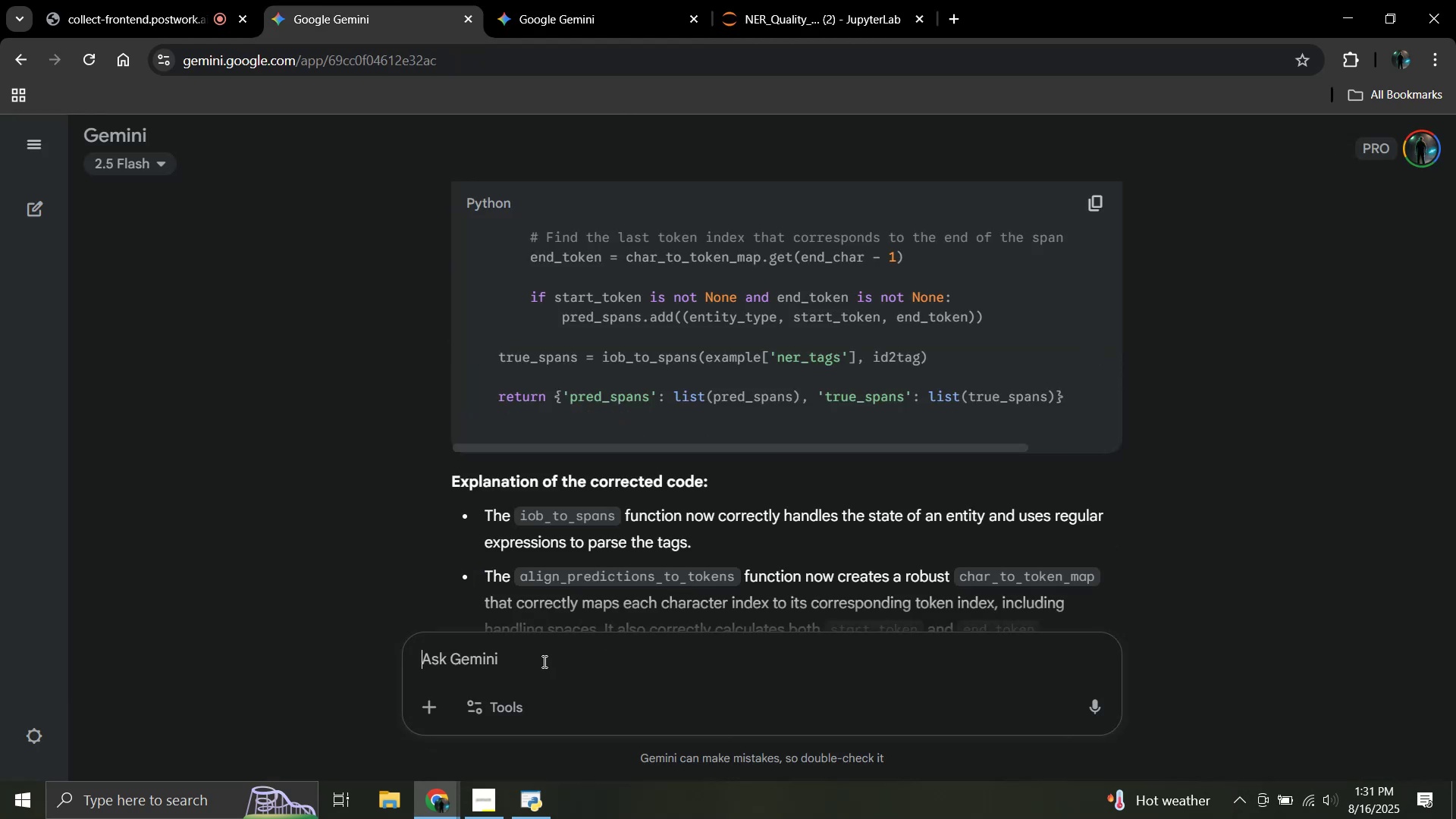 
key(Control+V)
 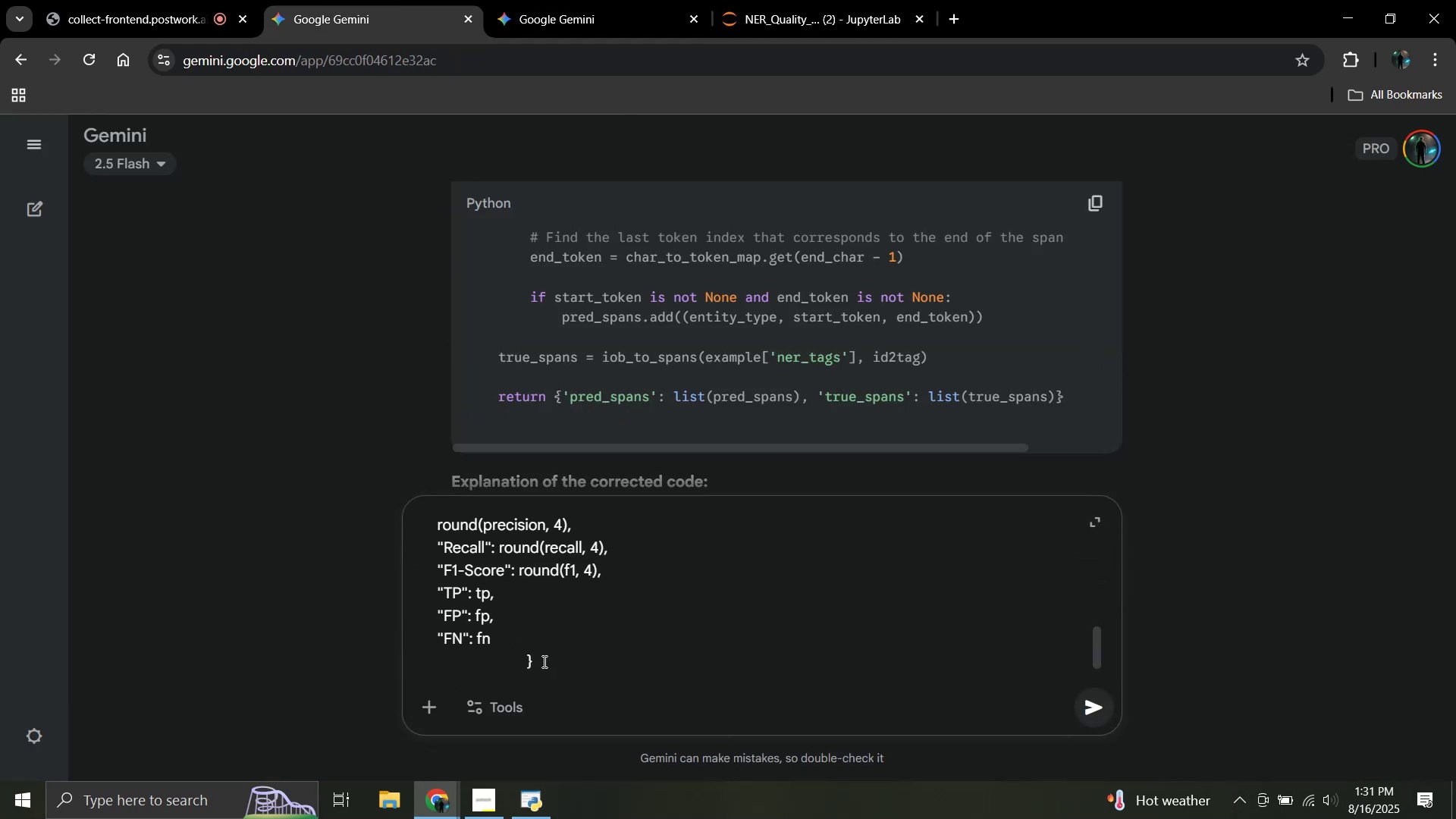 
key(Shift+Enter)
 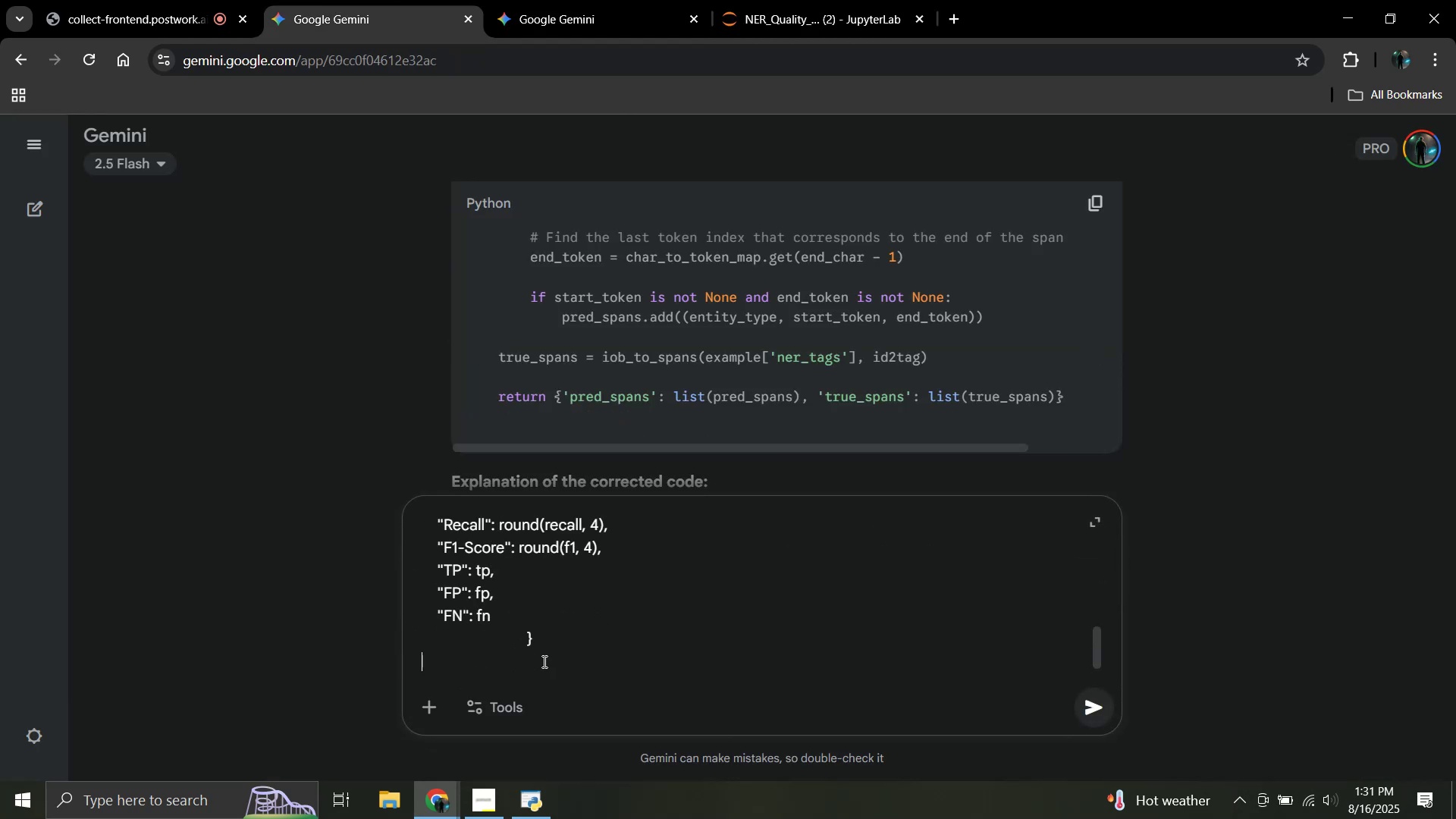 
key(Shift+Enter)
 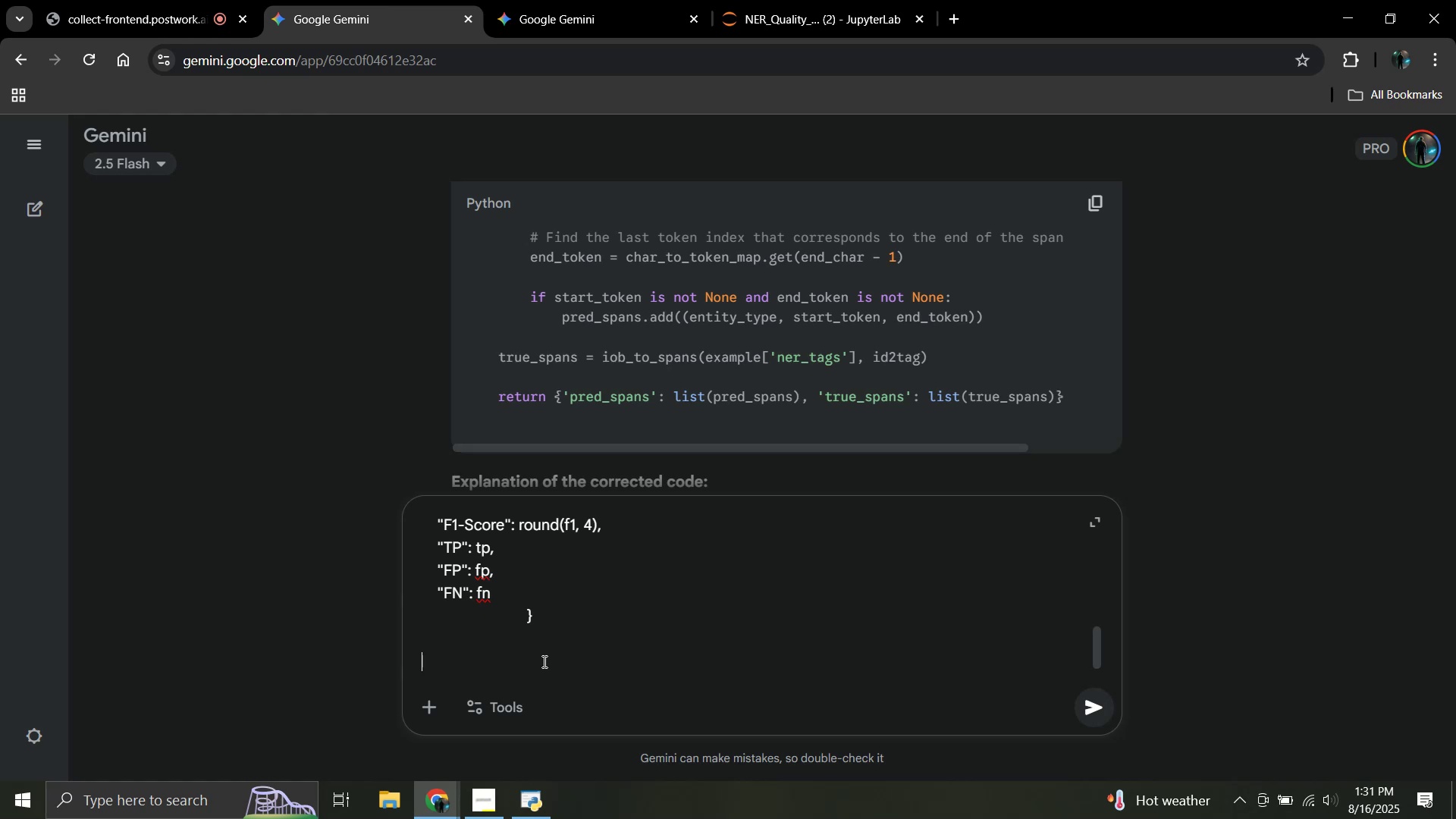 
type(is this code Correct.)
 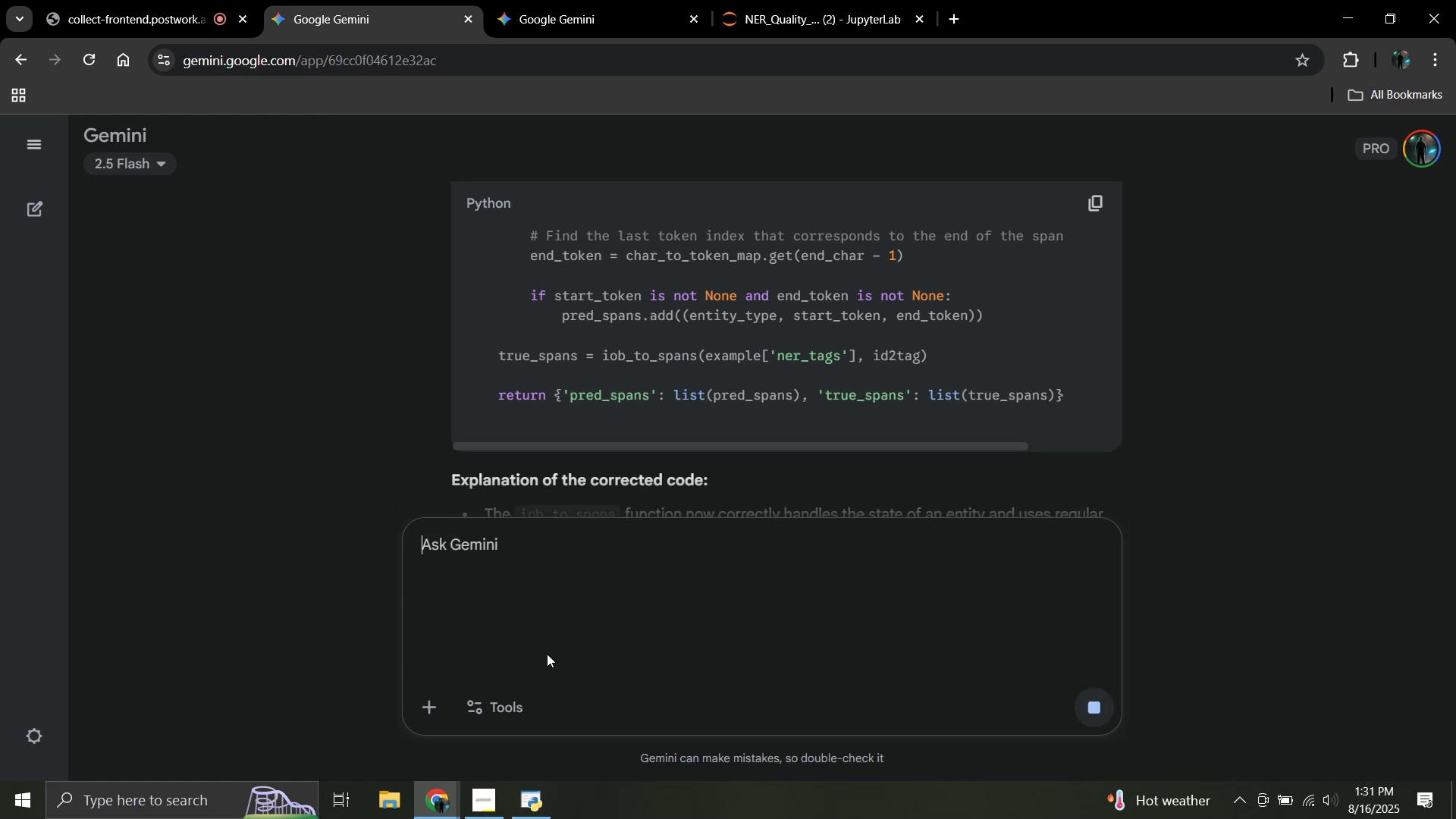 
 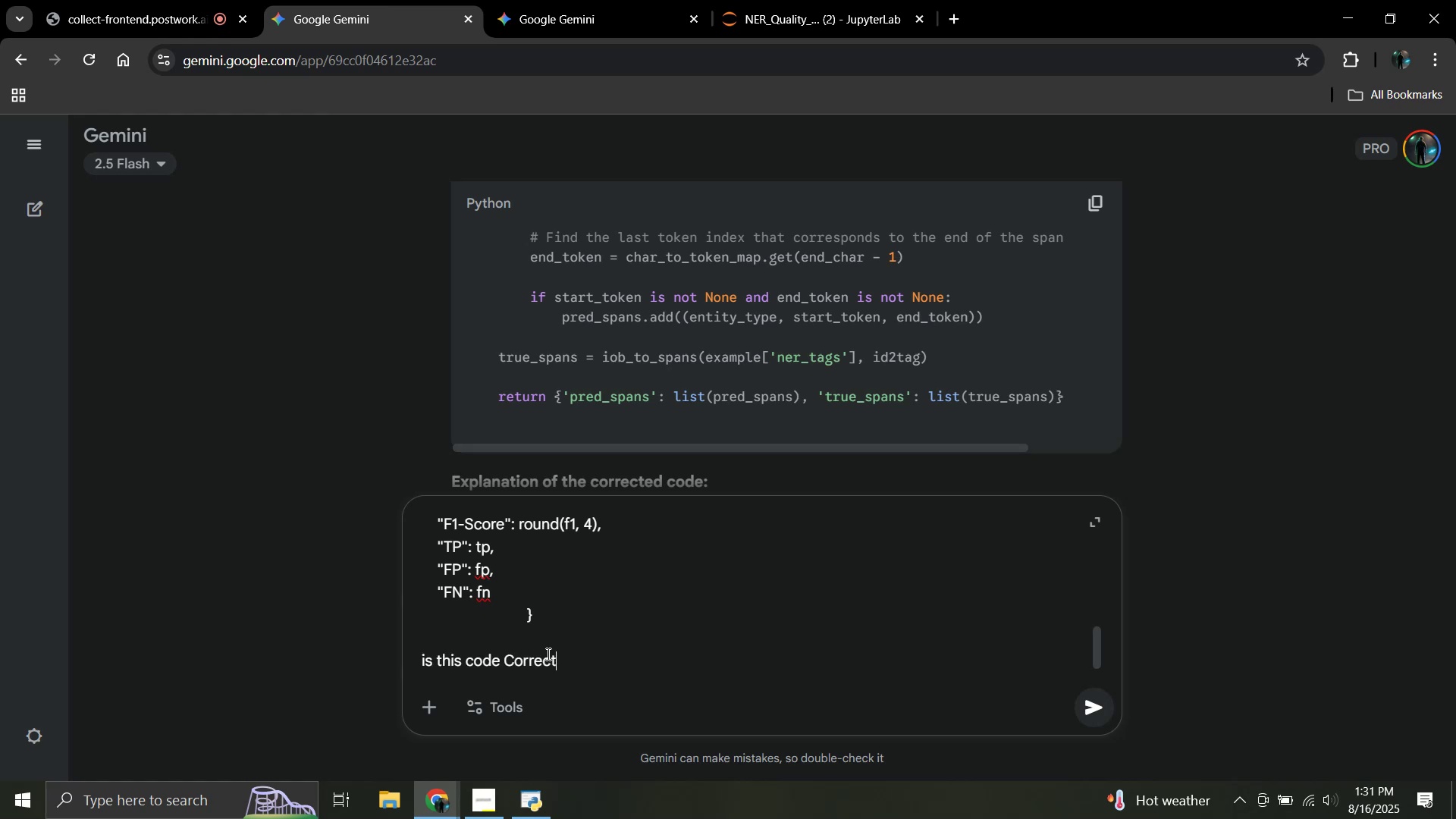 
key(Enter)
 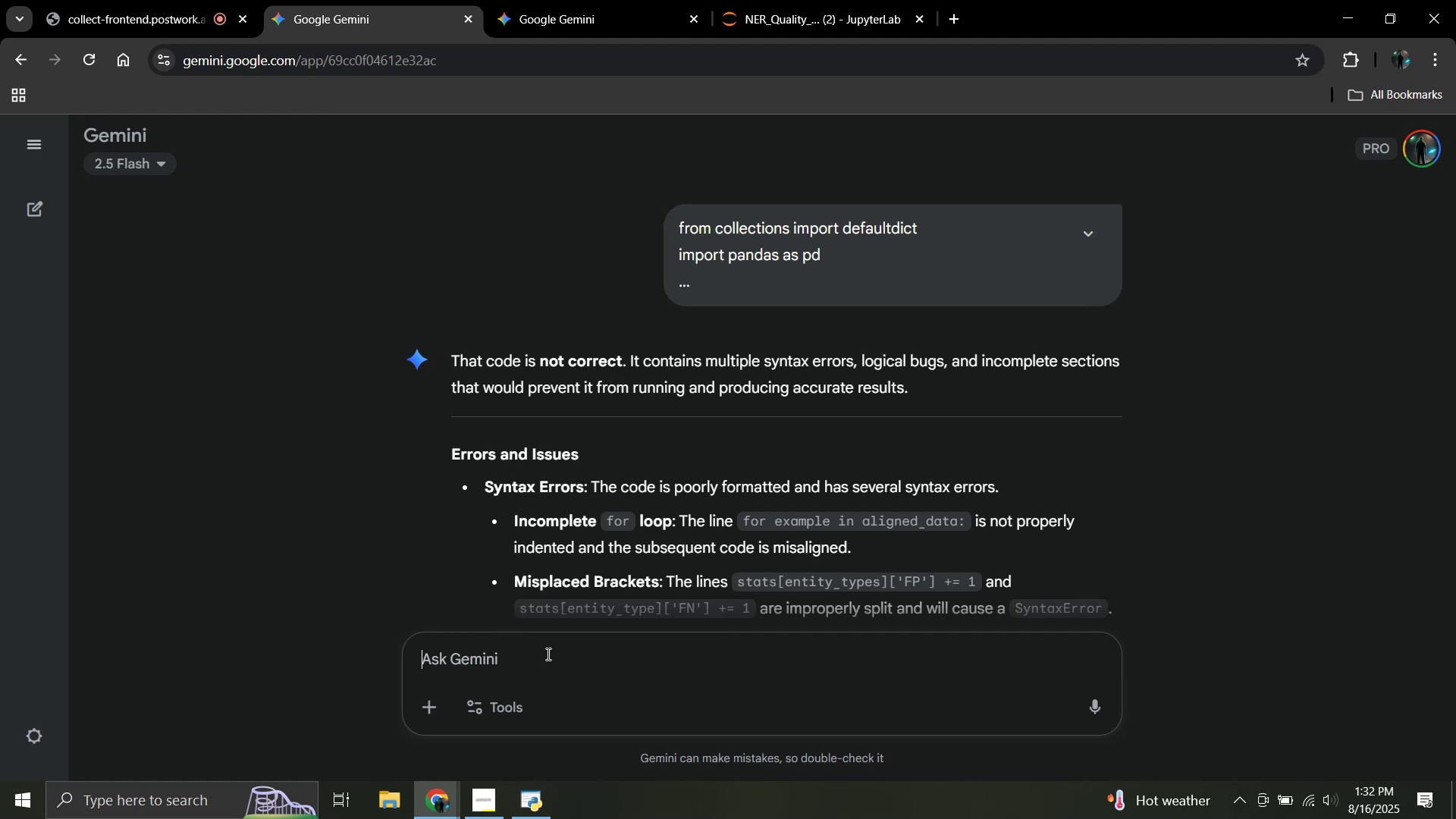 
wait(36.05)
 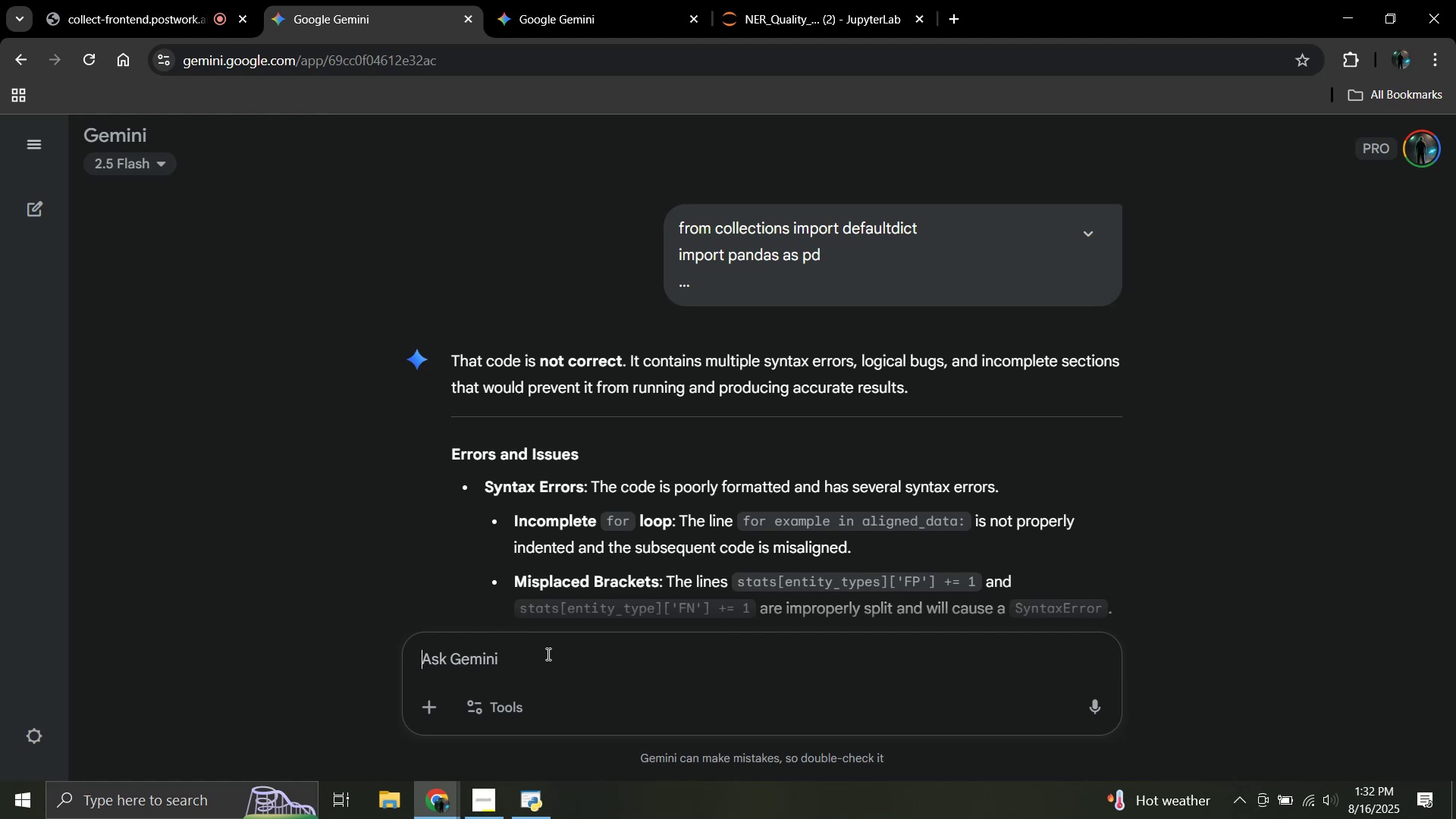 
scroll: coordinate [749, 322], scroll_direction: down, amount: 2.0
 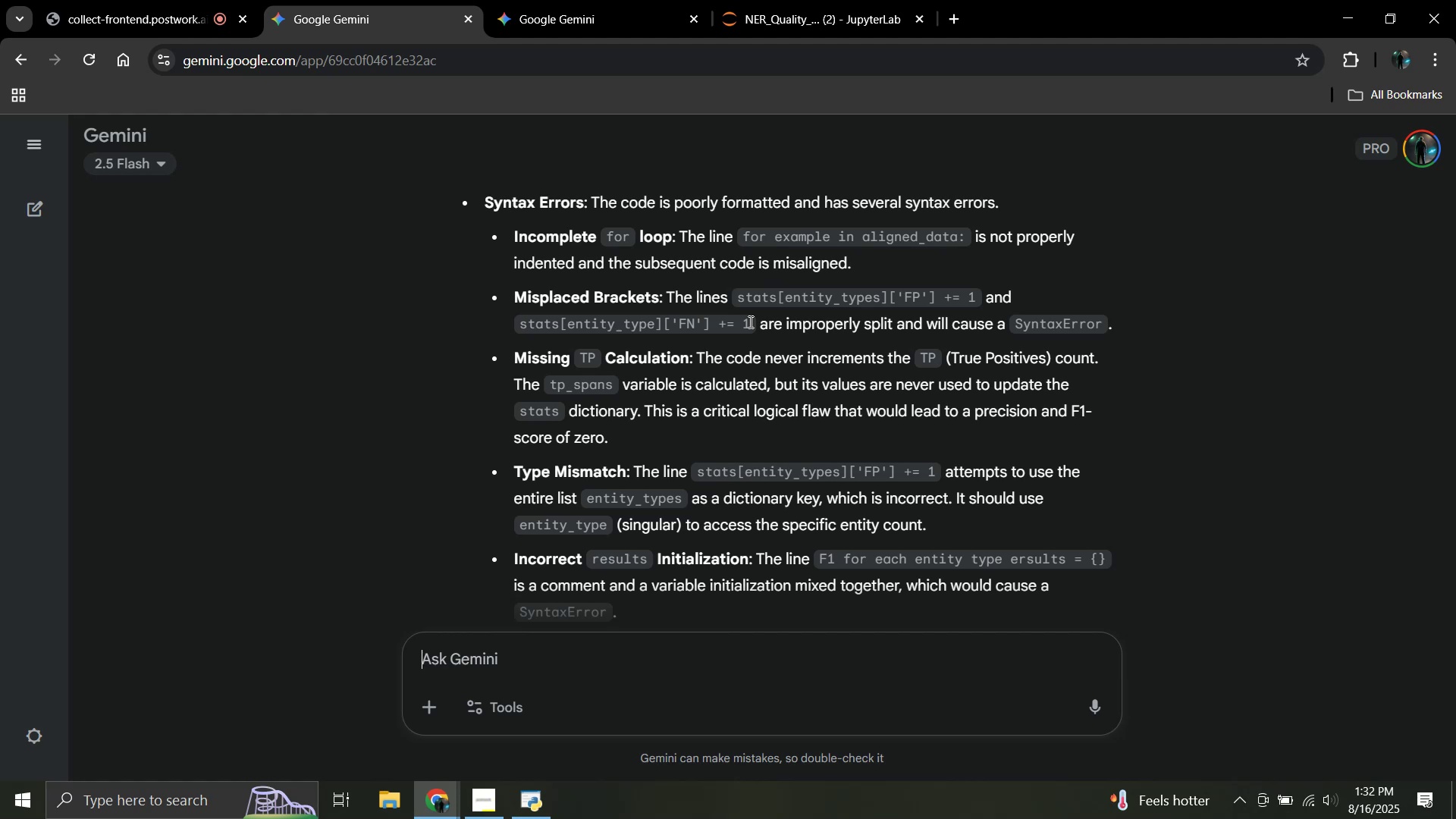 
wait(39.96)
 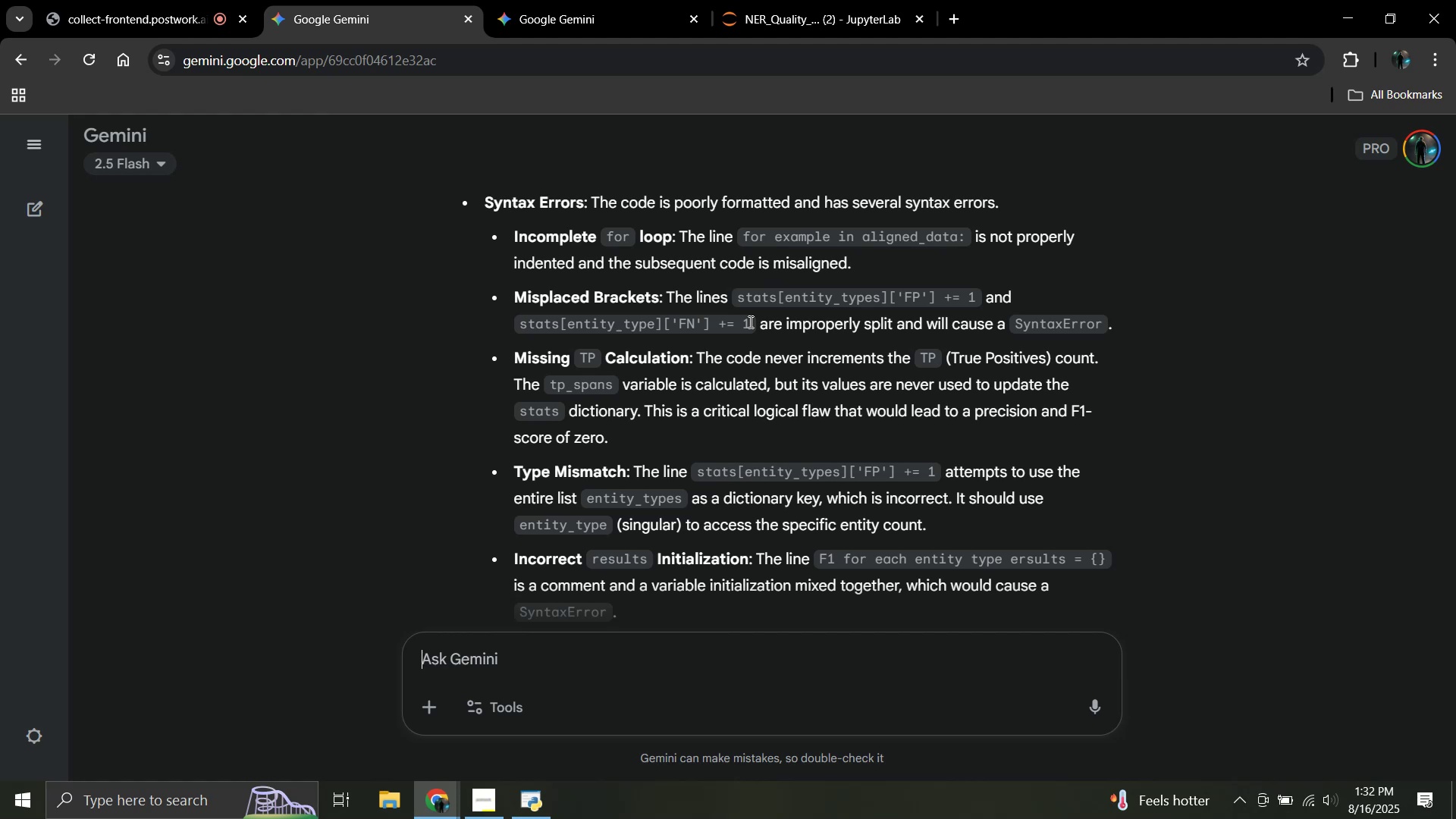 
scroll: coordinate [760, 226], scroll_direction: down, amount: 1.0
 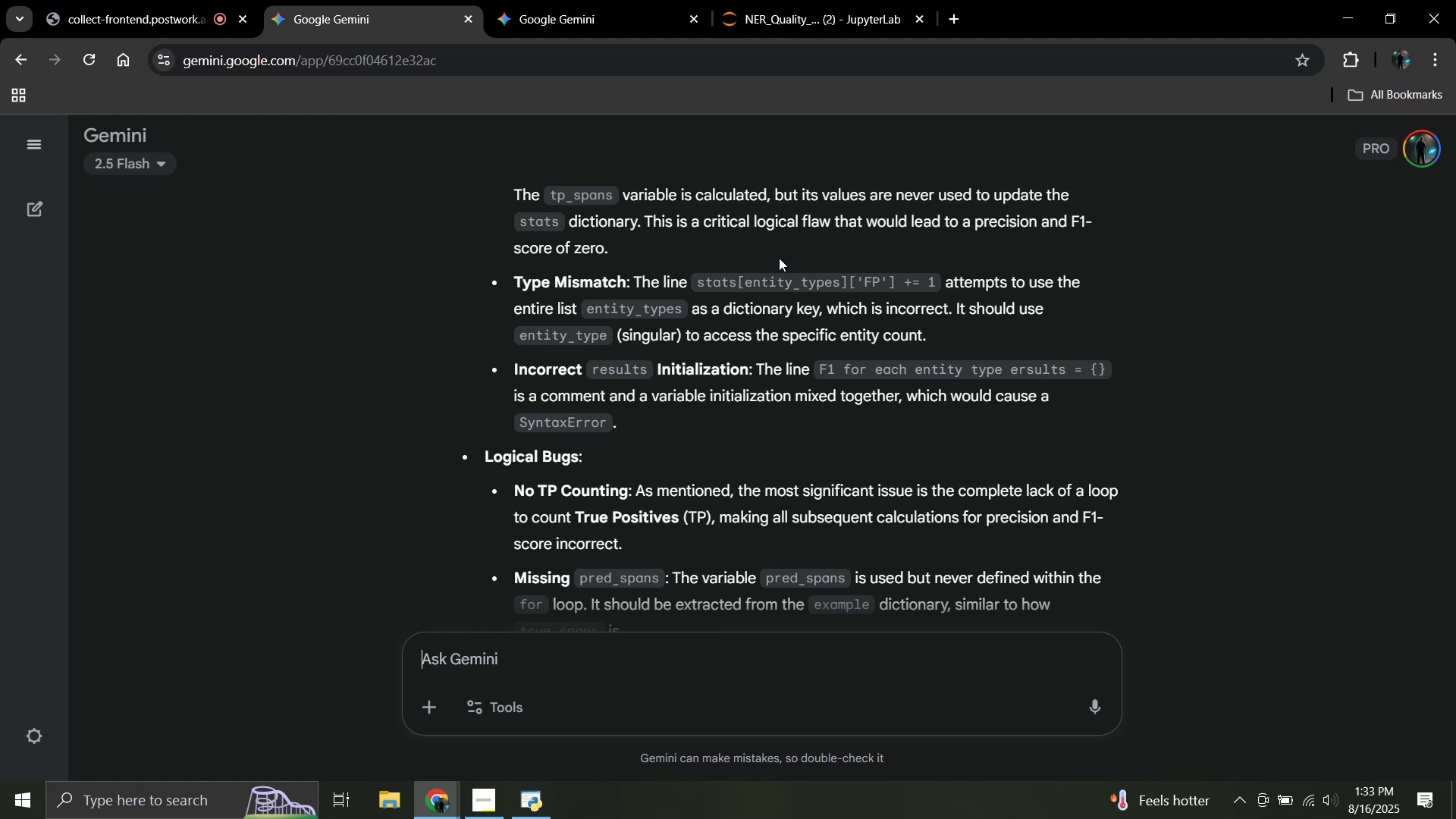 
wait(49.8)
 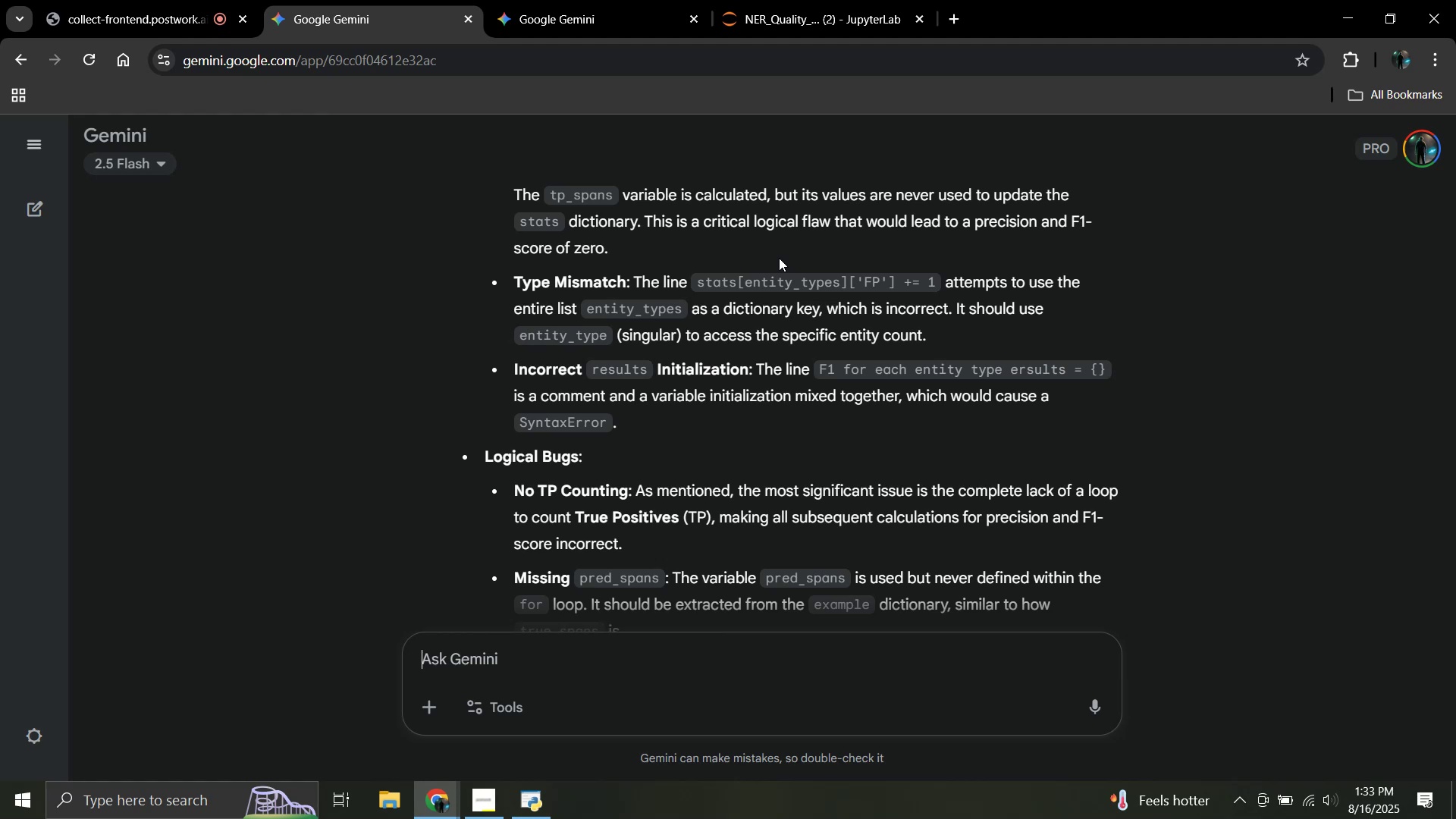 
scroll: coordinate [780, 259], scroll_direction: down, amount: 3.0
 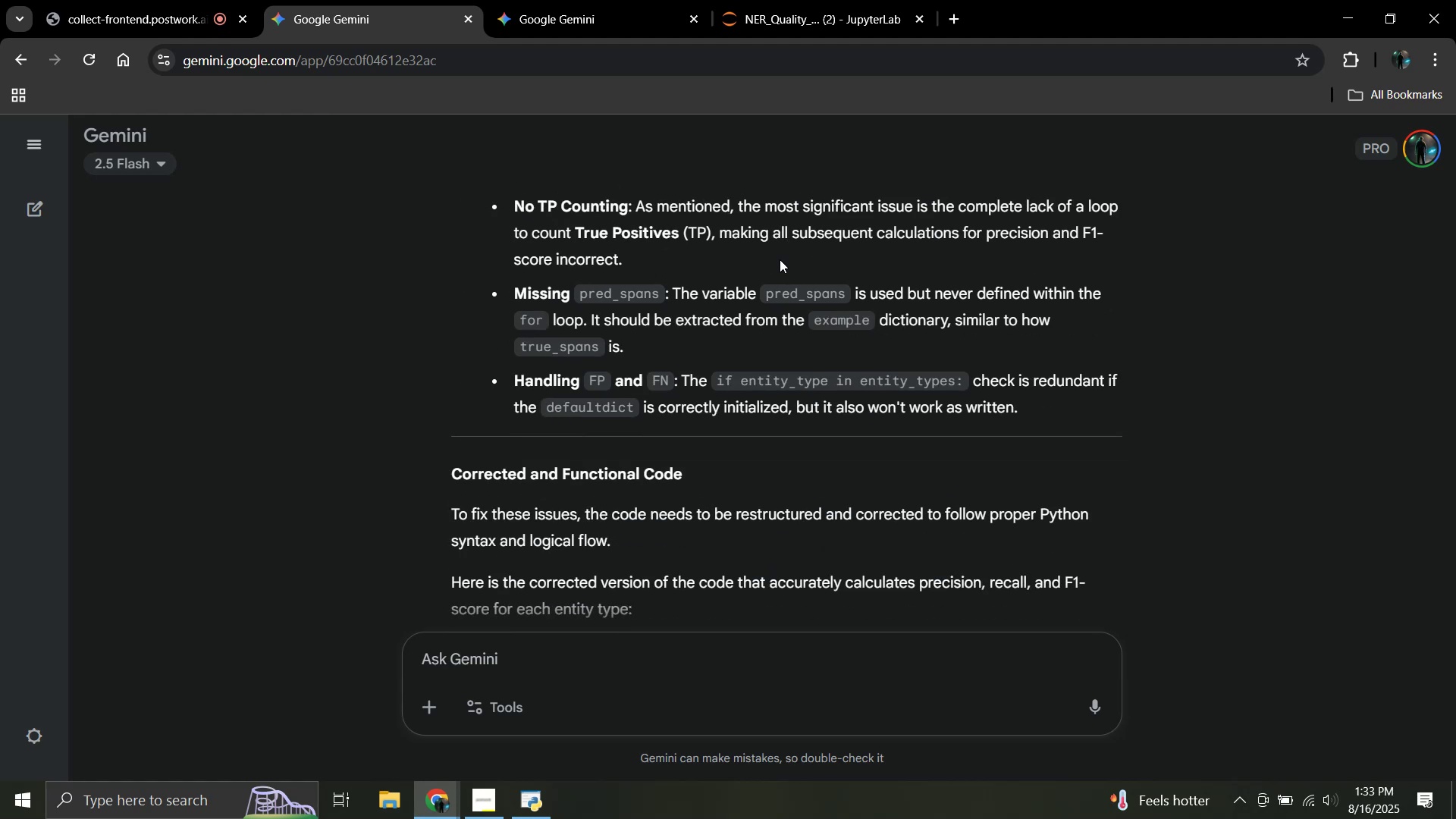 
scroll: coordinate [780, 259], scroll_direction: none, amount: 0.0
 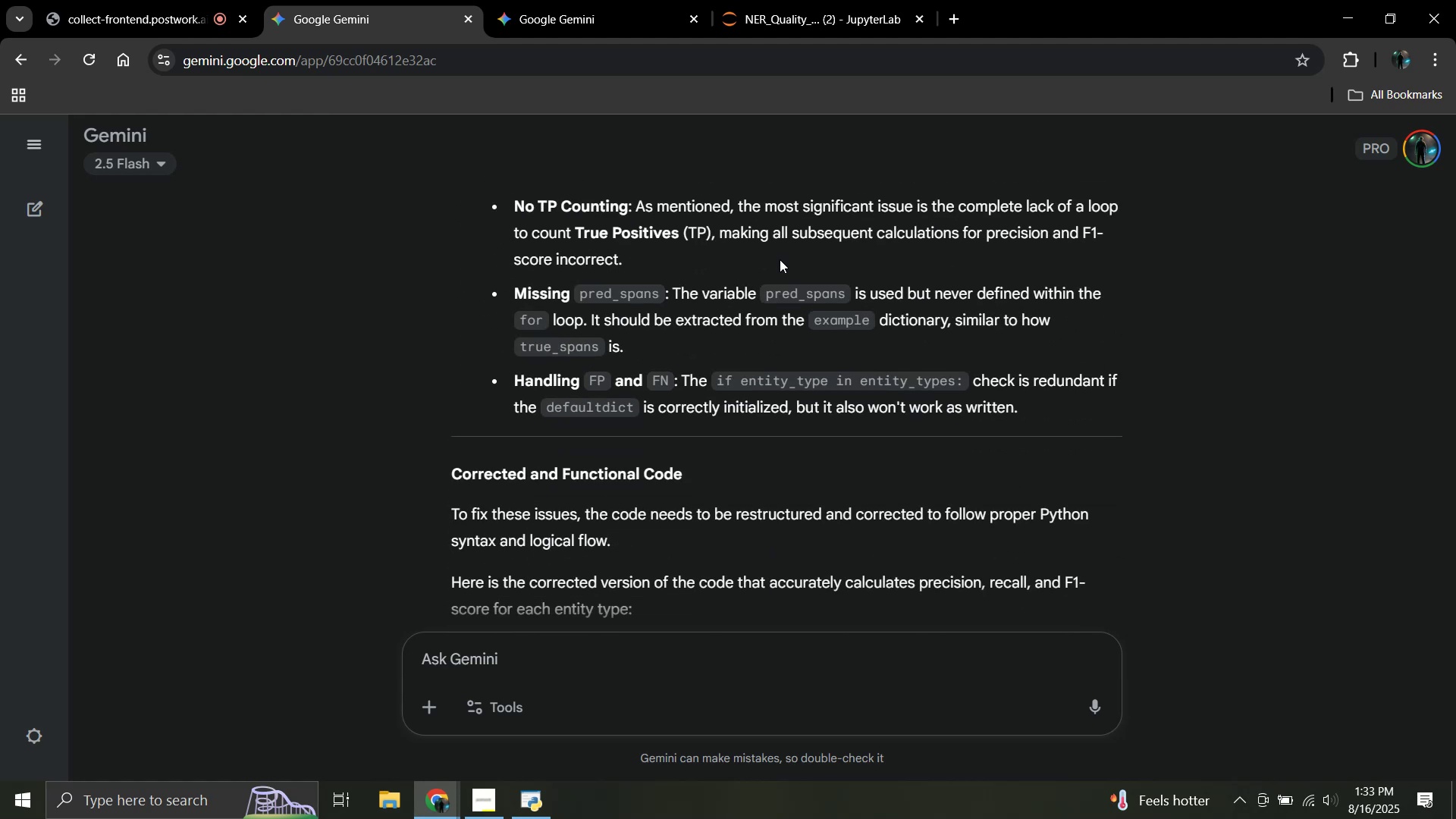 
scroll: coordinate [780, 259], scroll_direction: up, amount: 1.0
 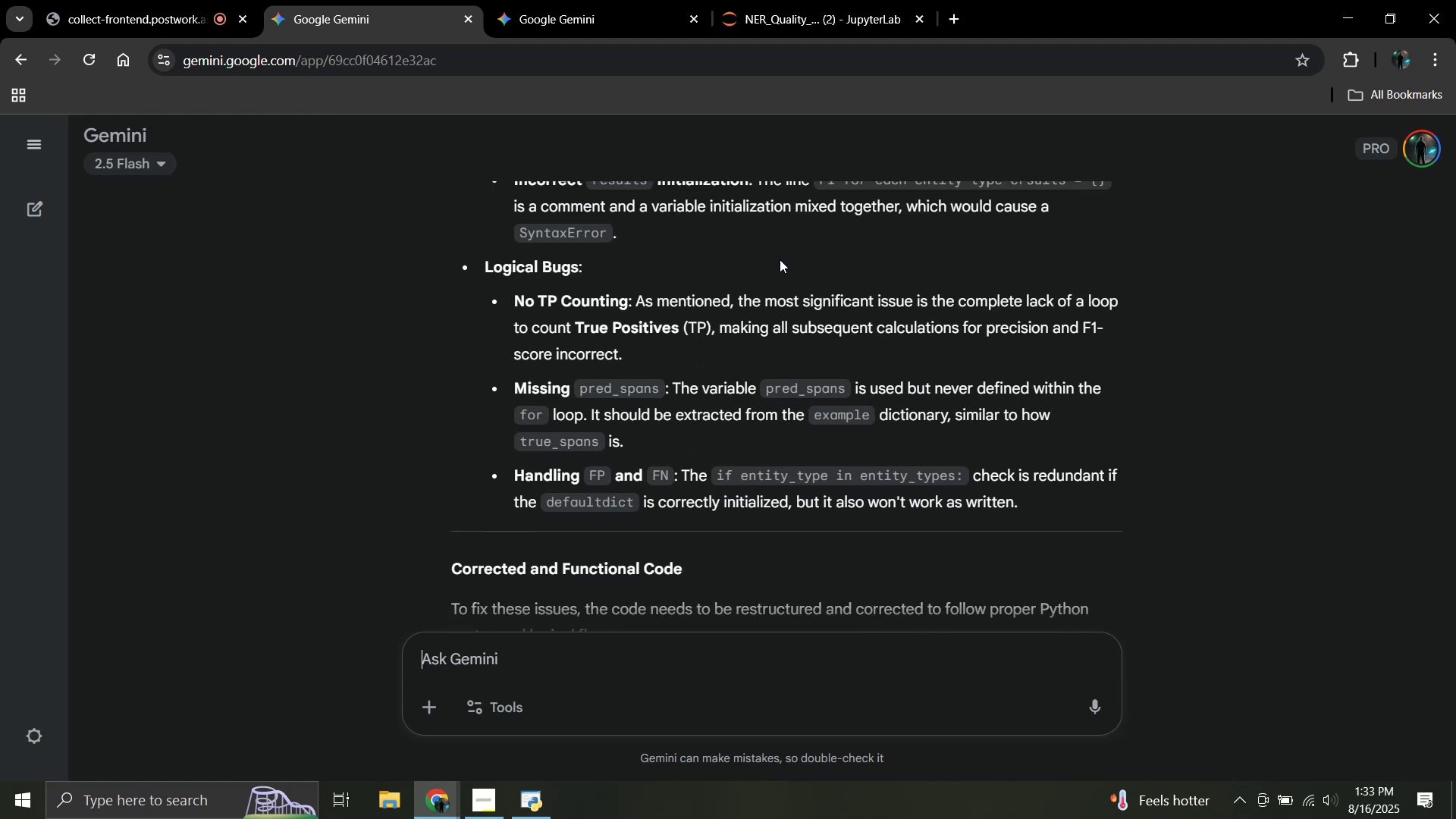 
wait(8.45)
 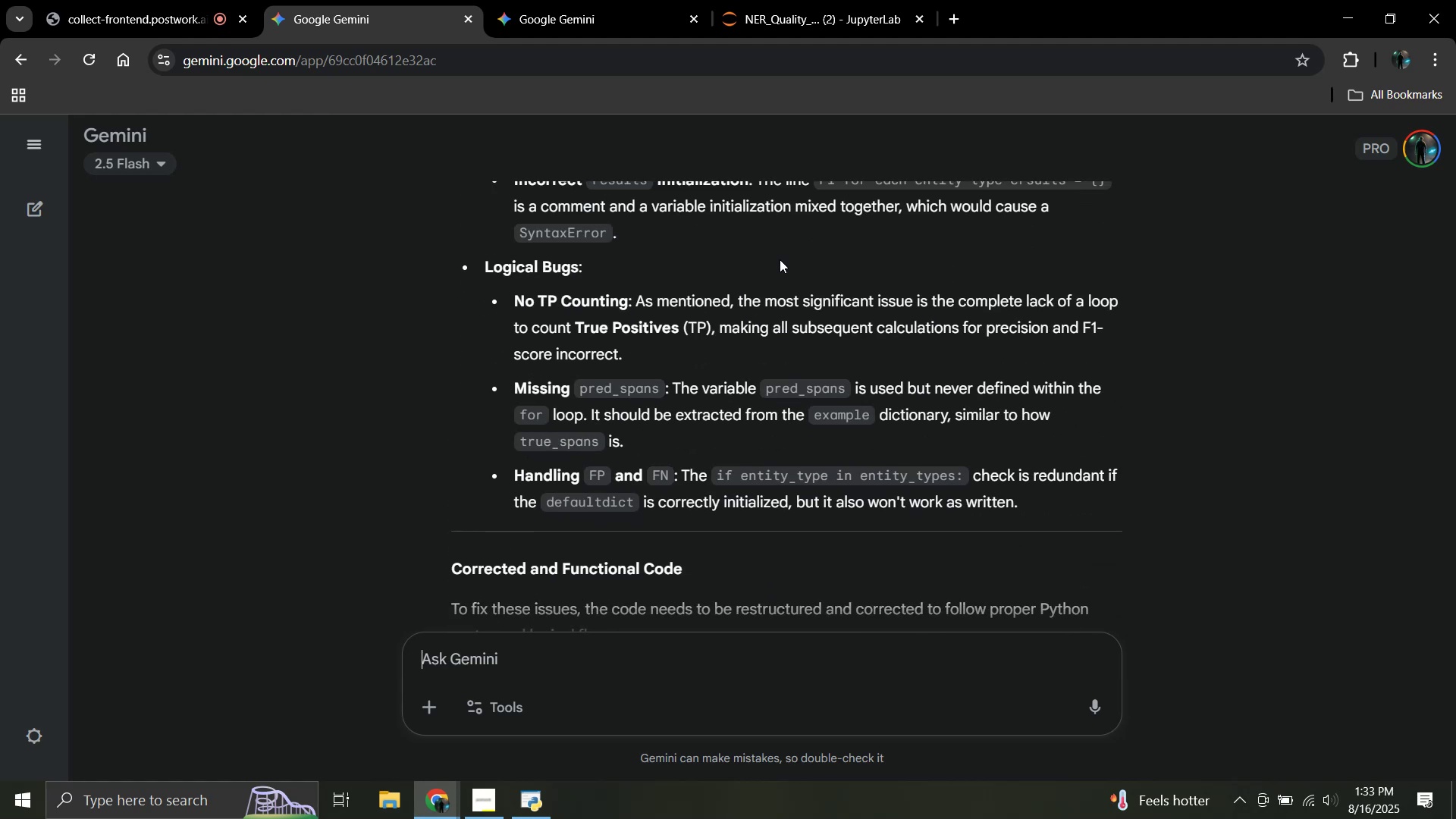 
scroll: coordinate [696, 297], scroll_direction: down, amount: 3.0
 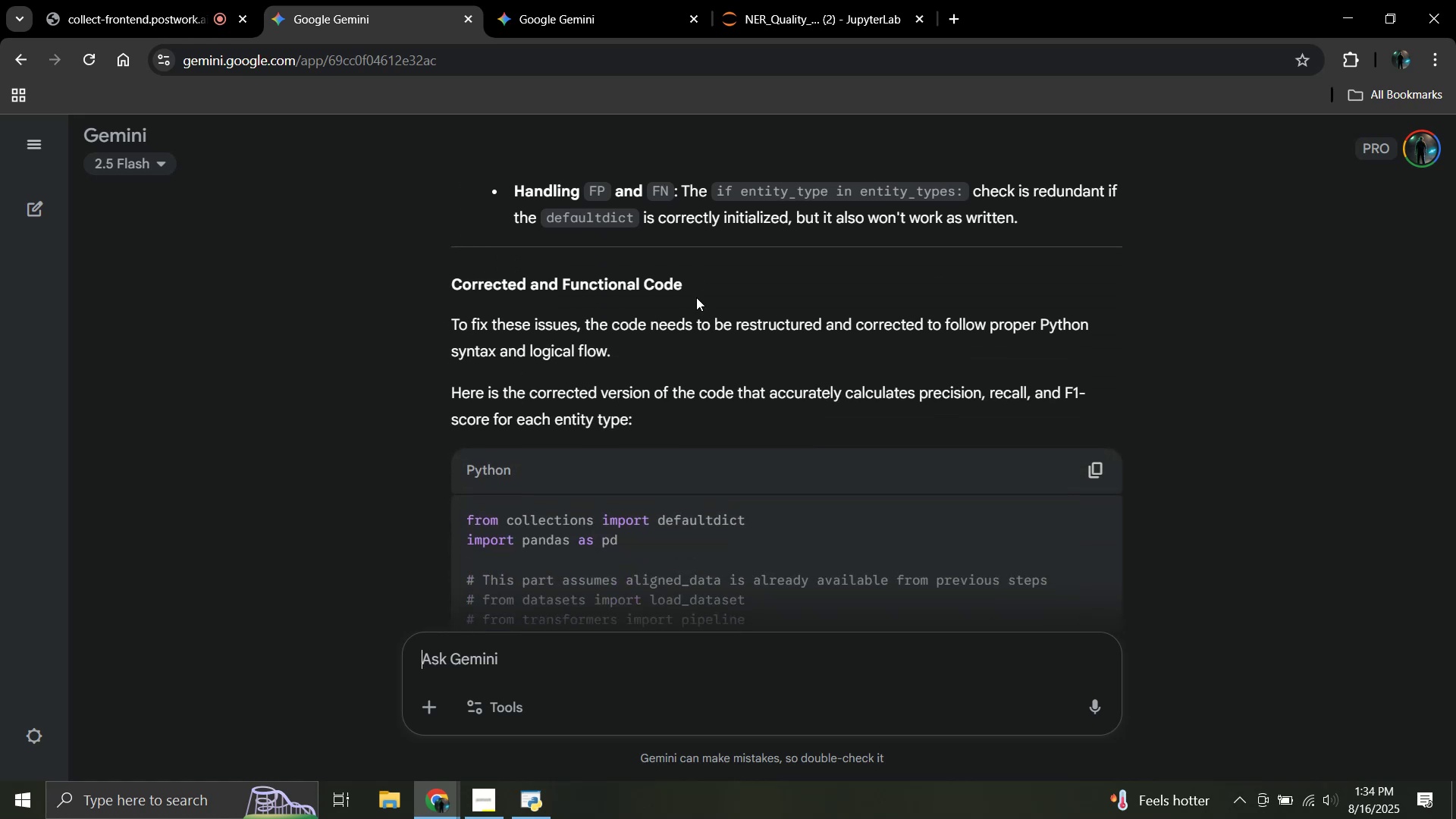 
scroll: coordinate [696, 297], scroll_direction: up, amount: 2.0
 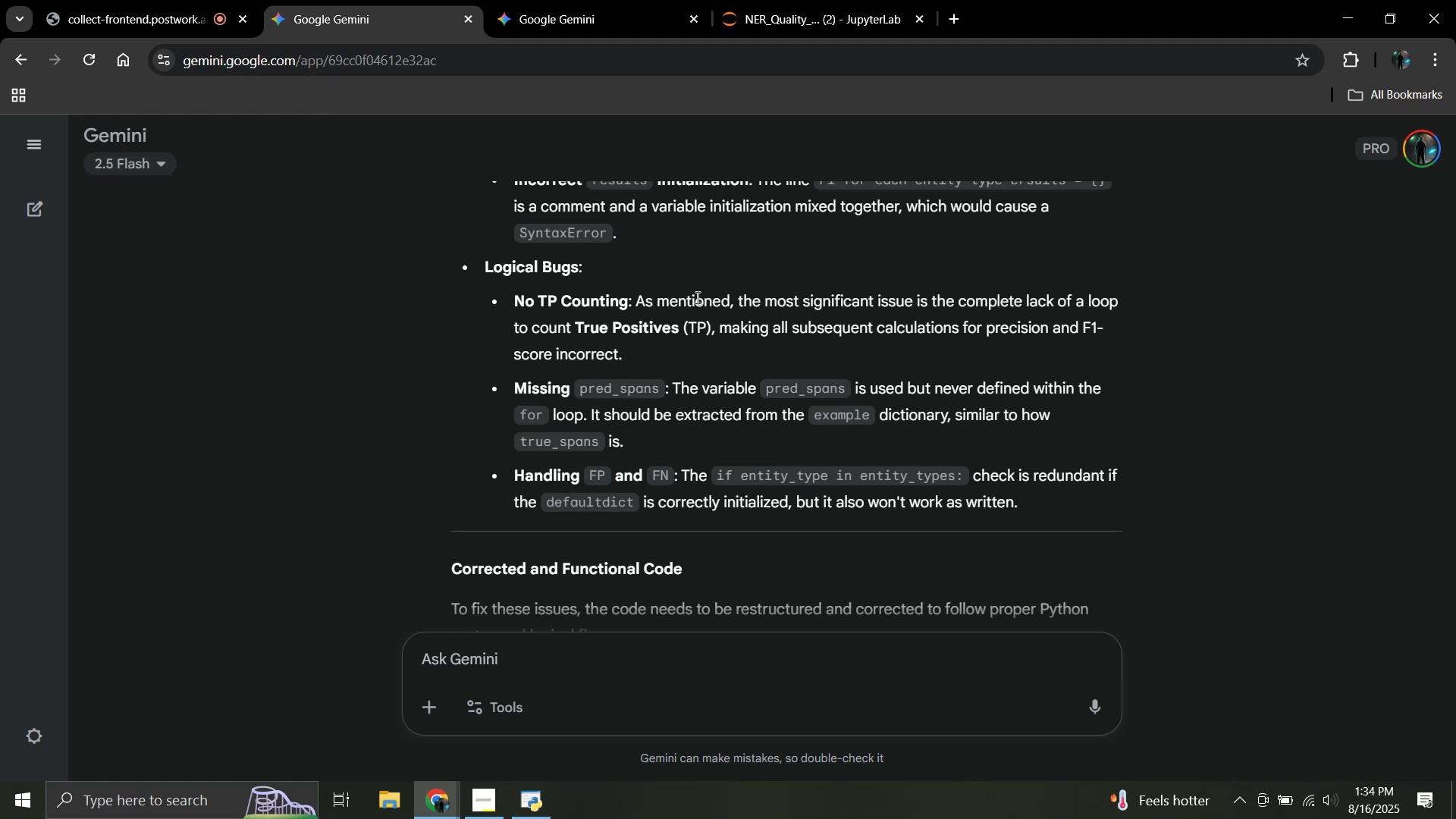 
wait(24.18)
 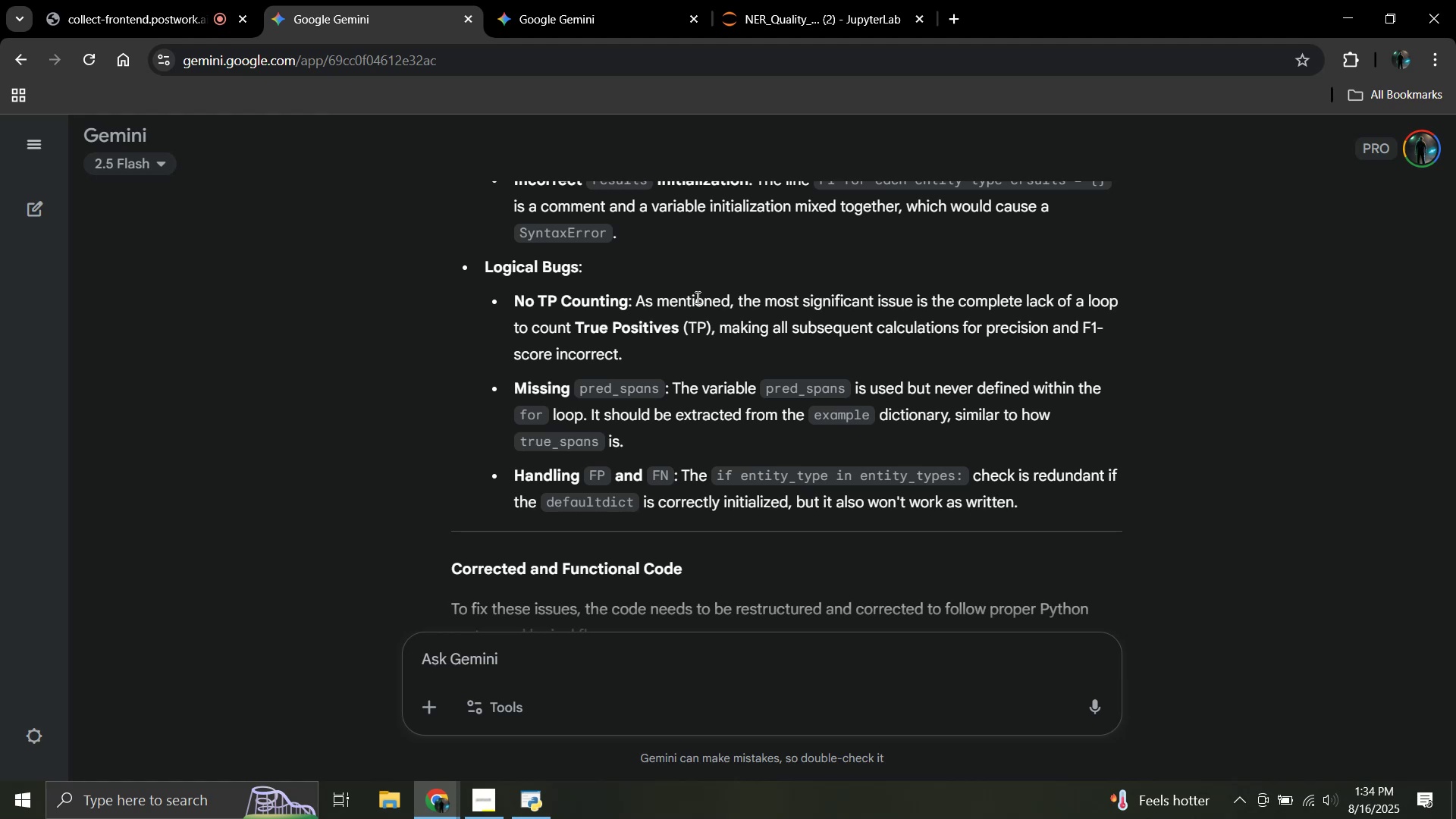 
scroll: coordinate [760, 257], scroll_direction: down, amount: 26.0
 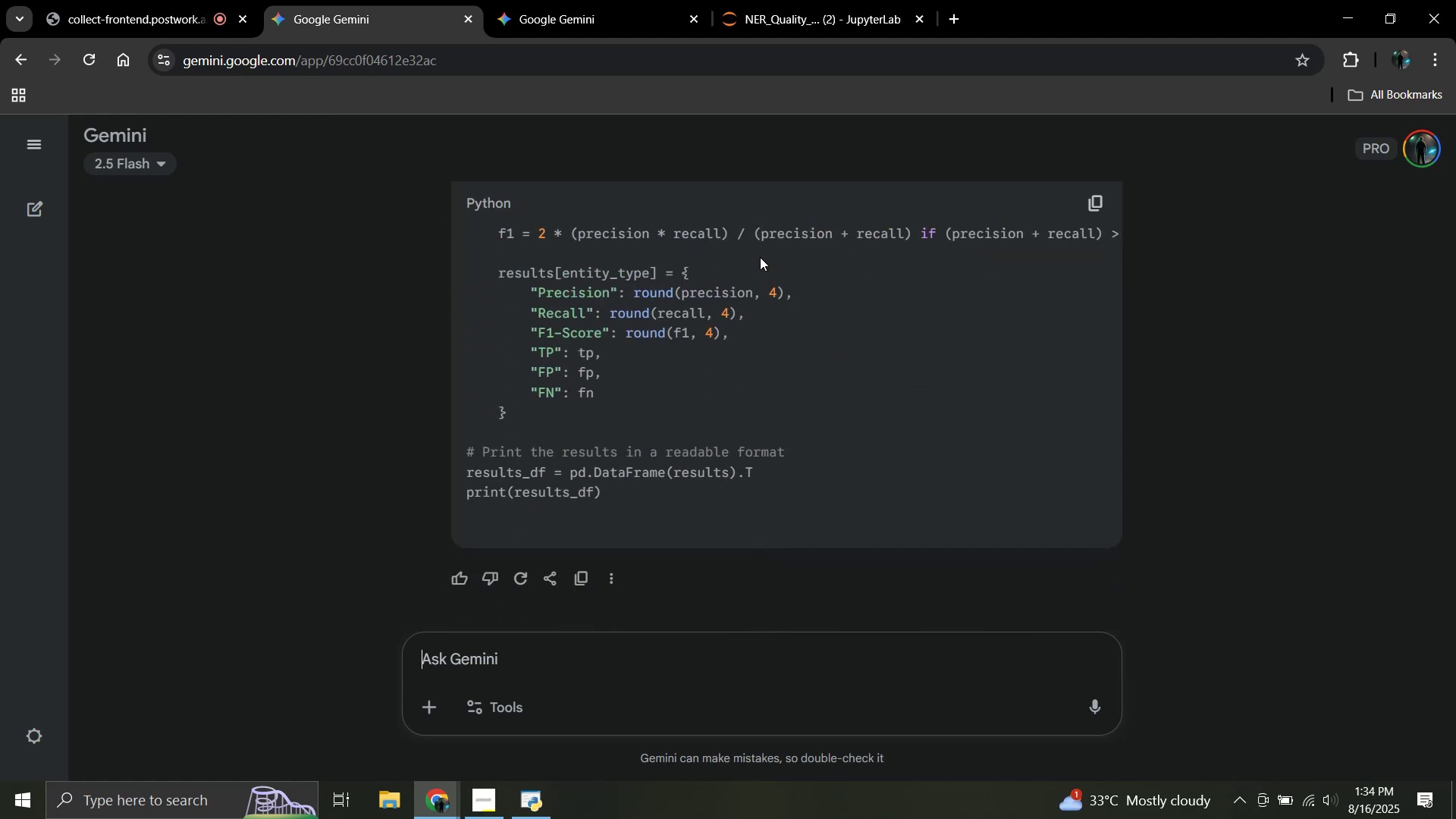 
scroll: coordinate [909, 271], scroll_direction: up, amount: 5.0
 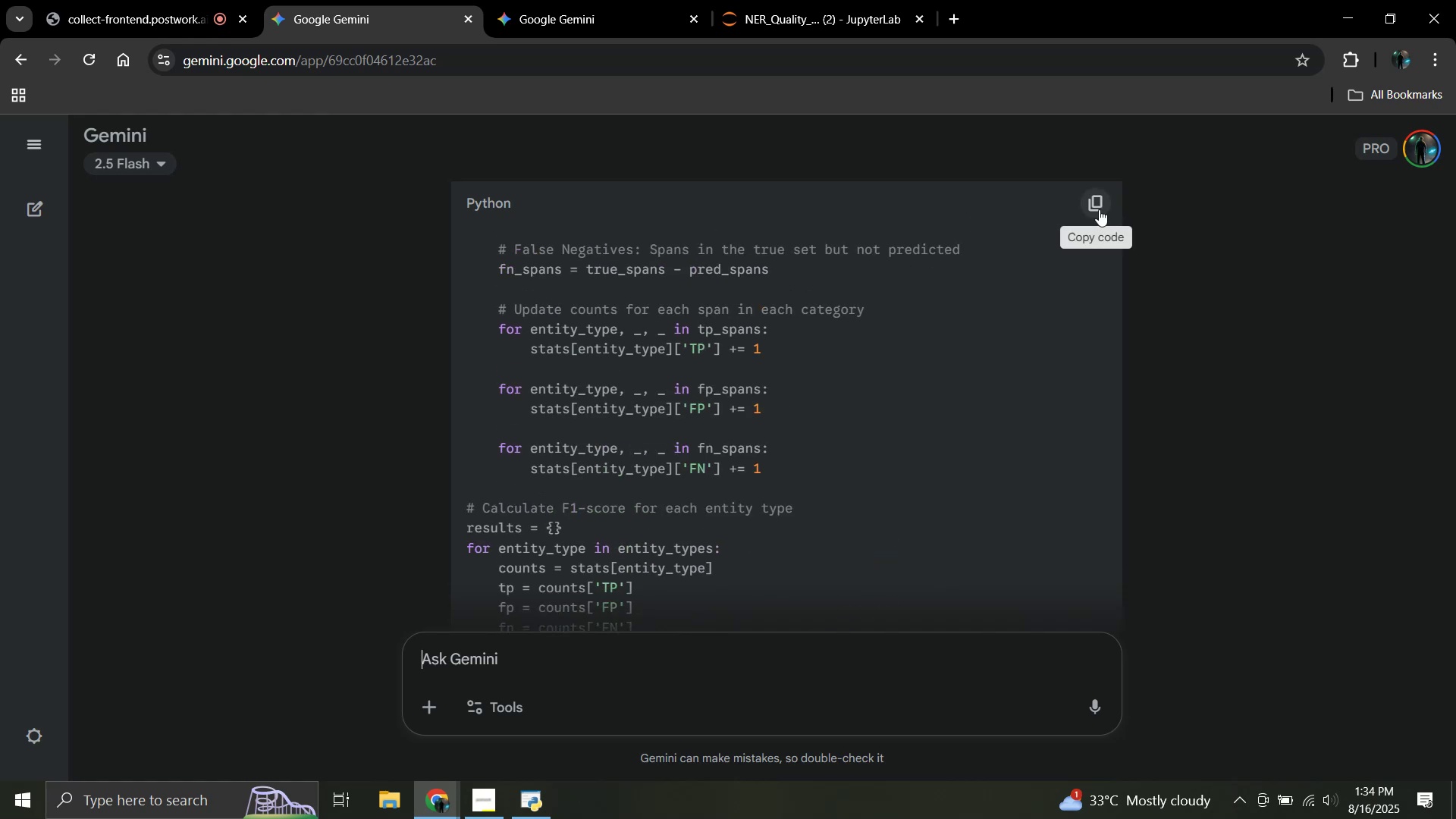 
left_click([1099, 209])
 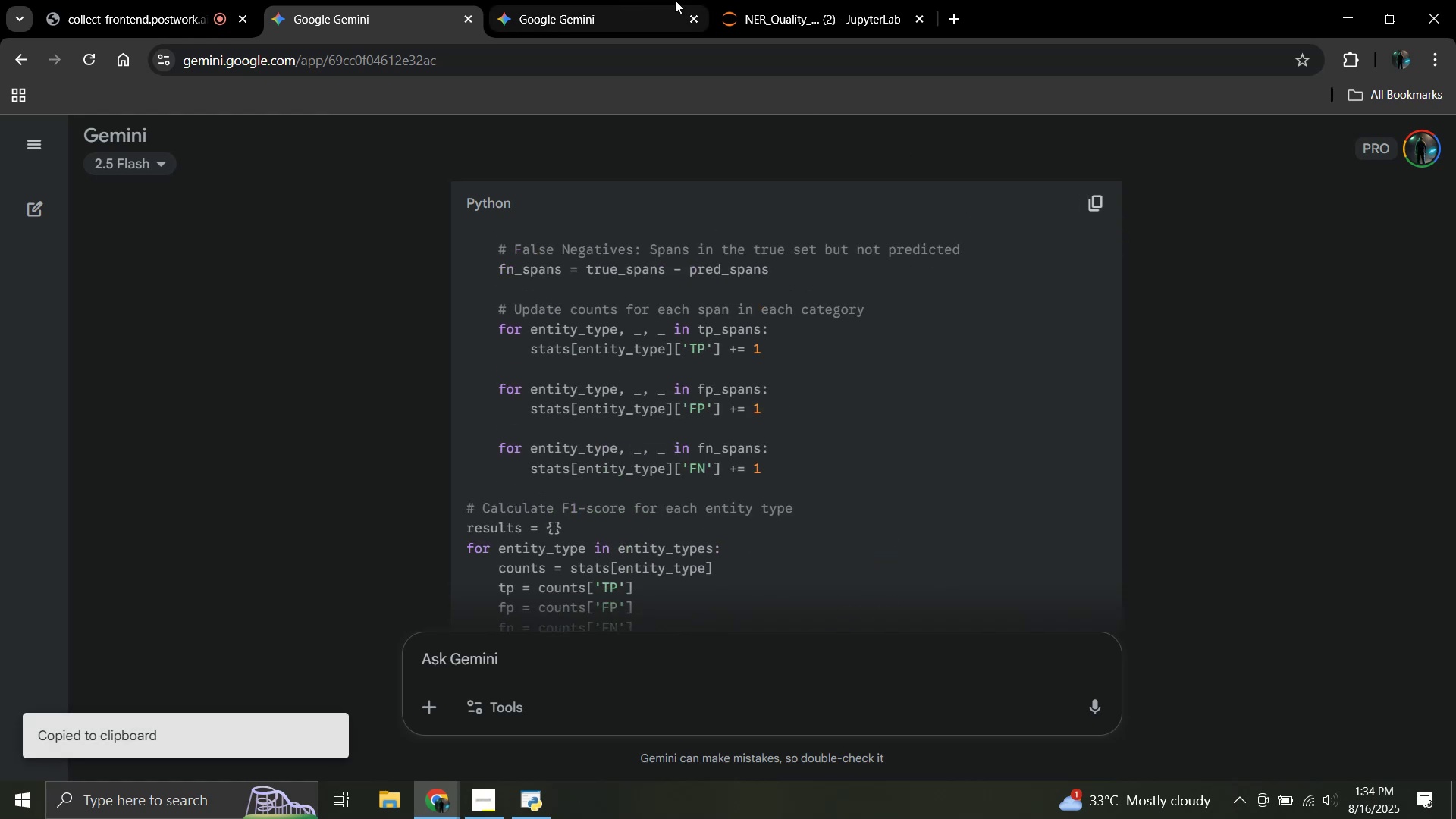 
left_click([805, 0])
 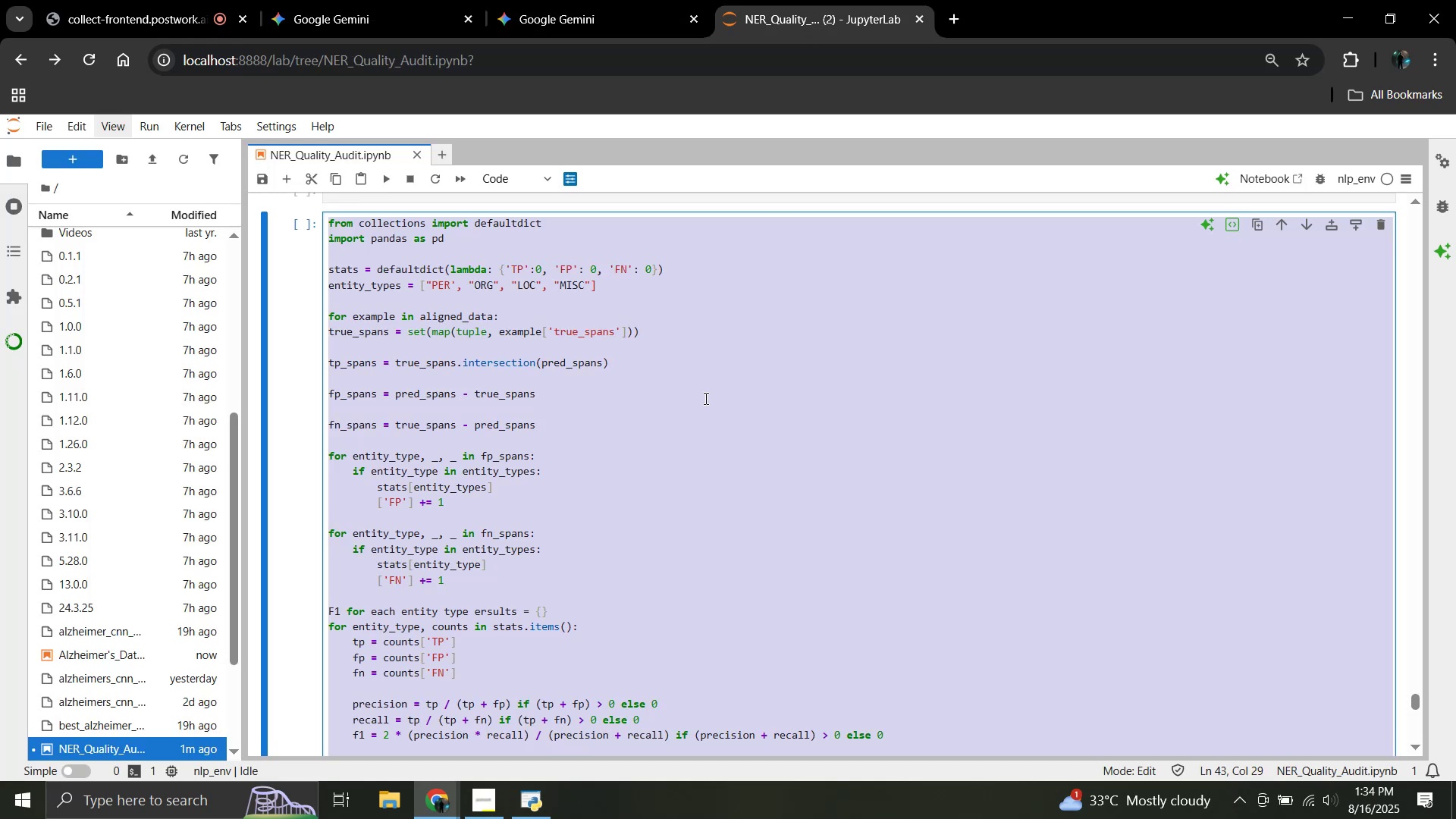 
scroll: coordinate [704, 398], scroll_direction: down, amount: 4.0
 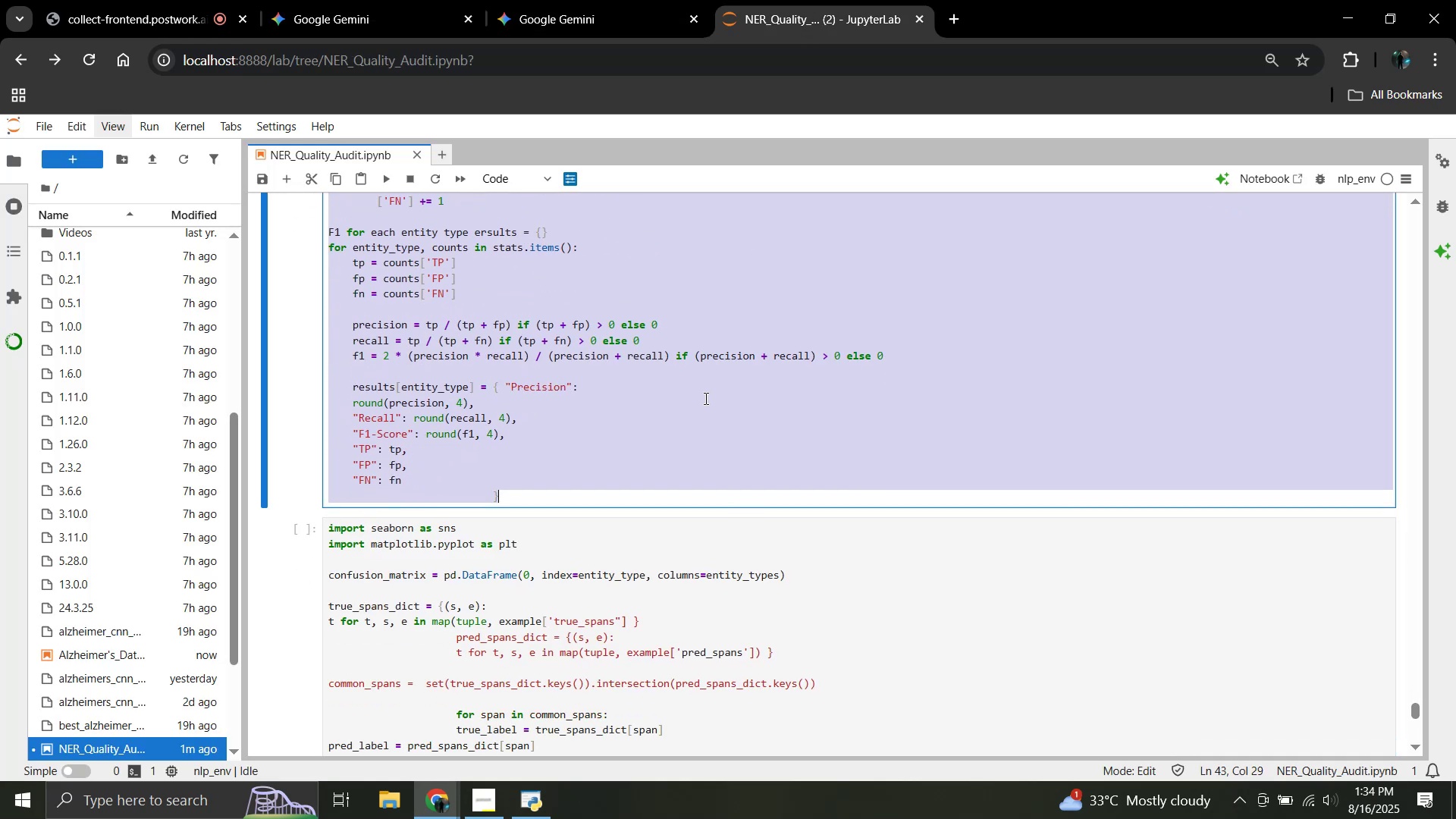 
scroll: coordinate [704, 398], scroll_direction: up, amount: 1.0
 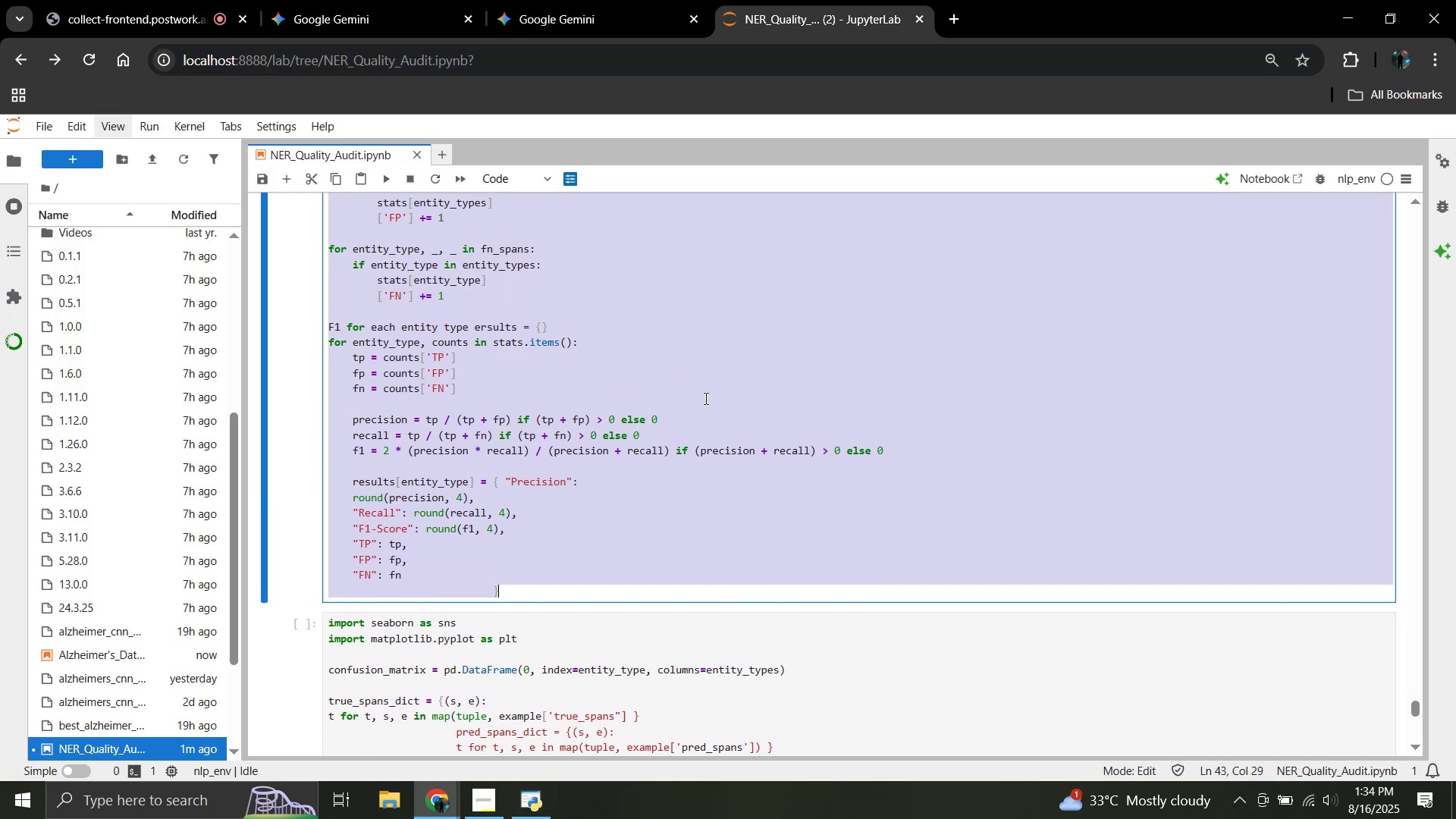 
key(Control+V)
 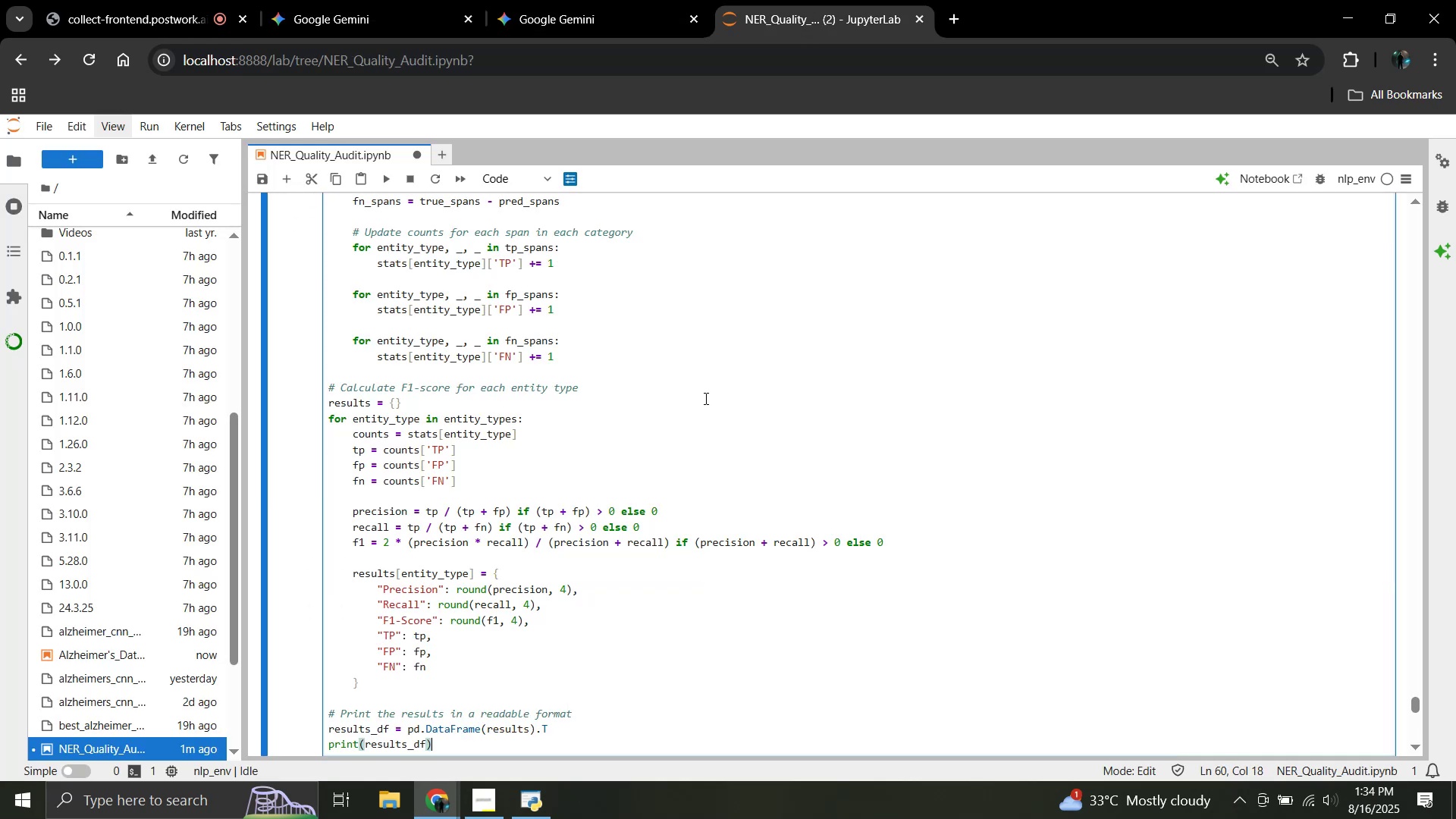 
scroll: coordinate [704, 398], scroll_direction: down, amount: 1.0
 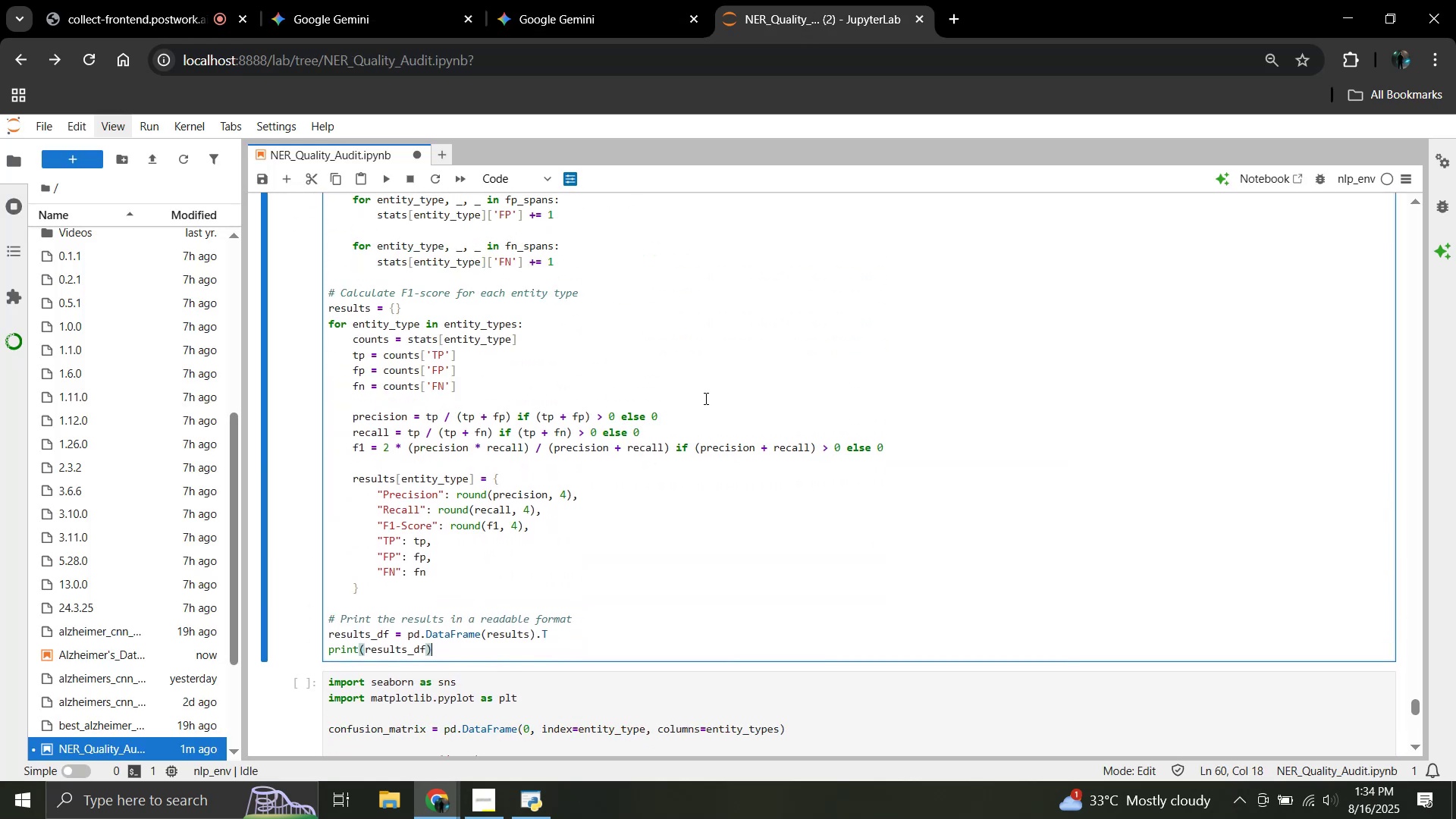 
scroll: coordinate [704, 398], scroll_direction: up, amount: 2.0
 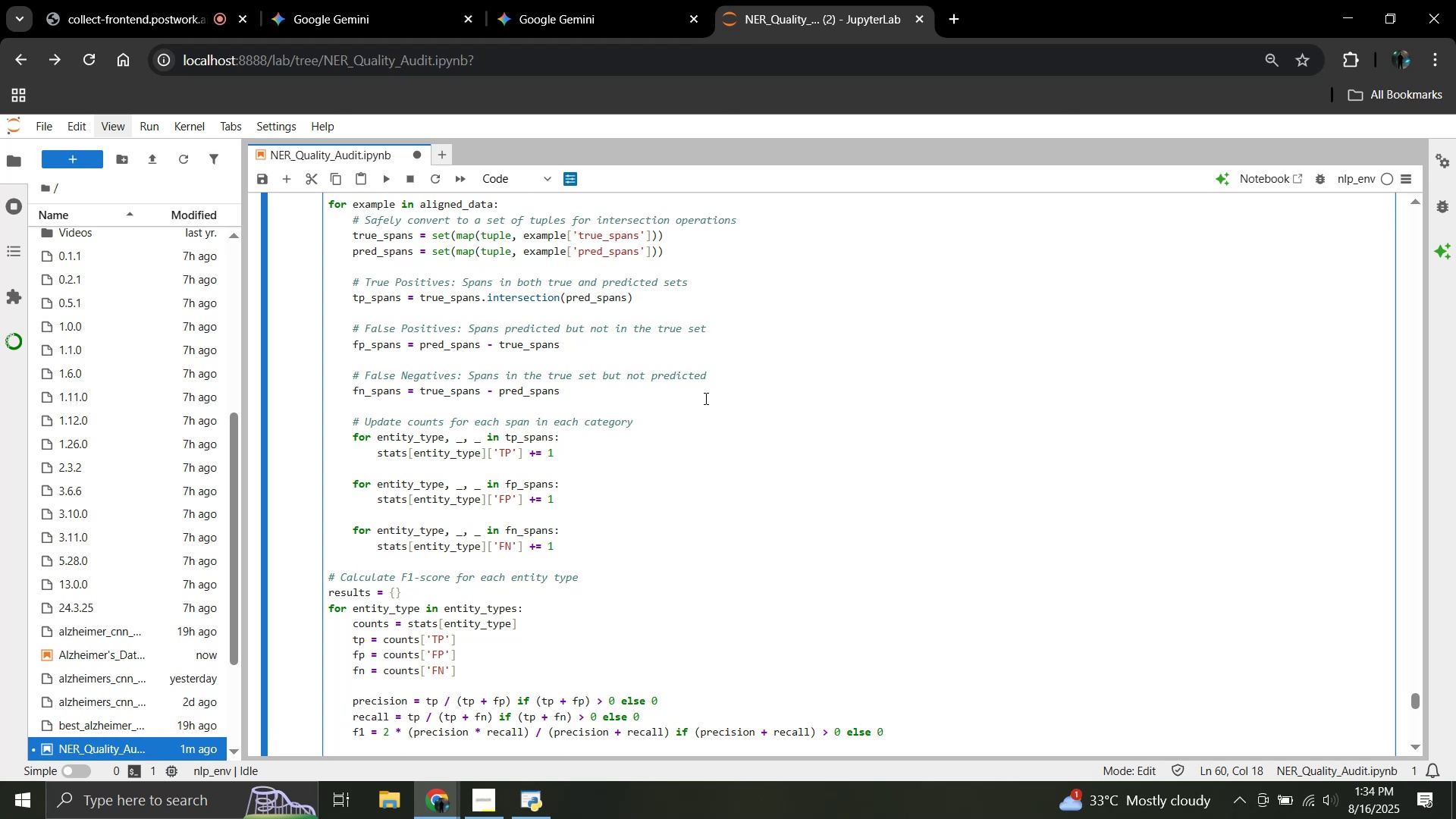 
key(Shift+Enter)
 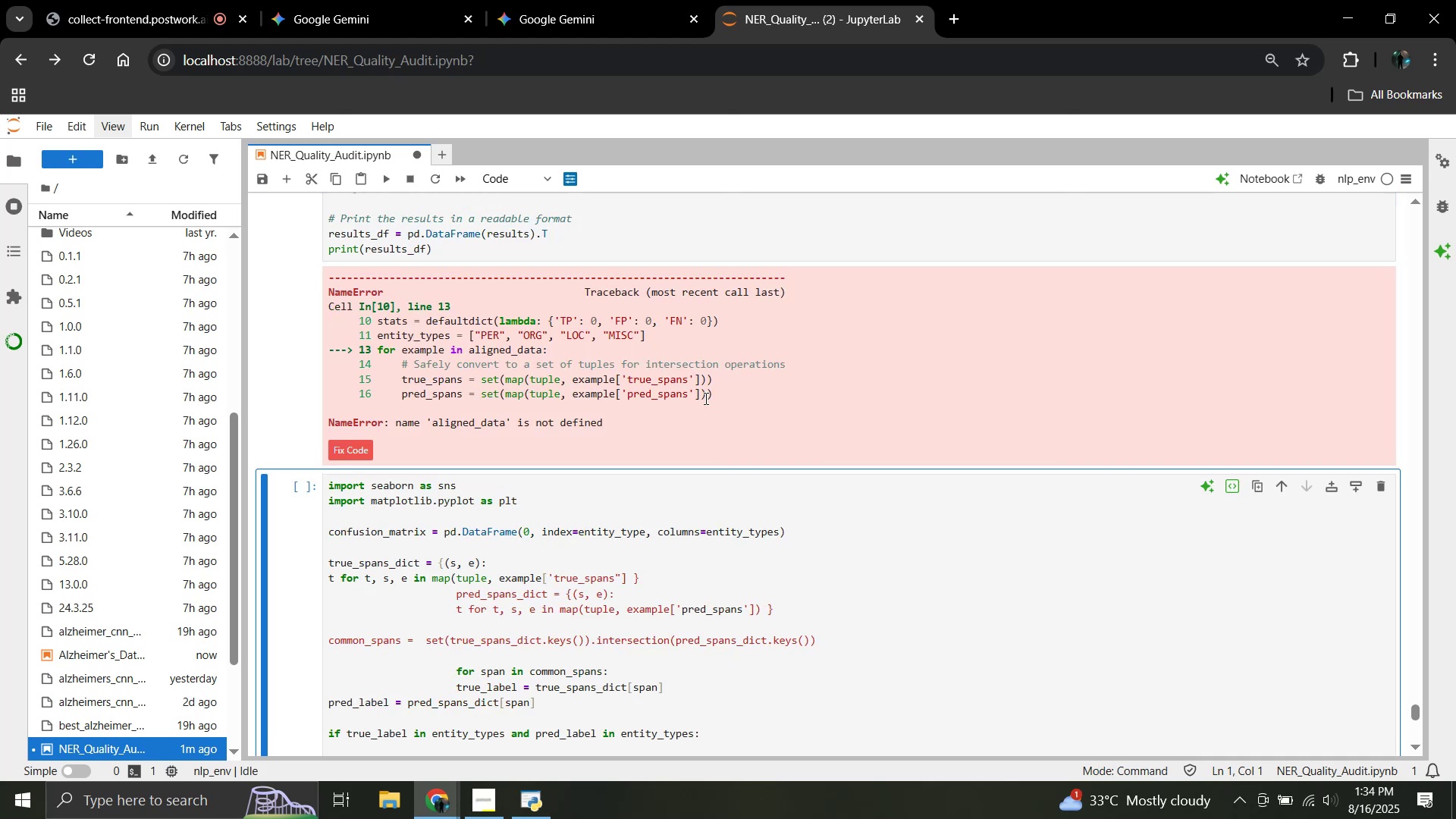 
left_click_drag(start_coordinate=[637, 428], to_coordinate=[331, 288])
 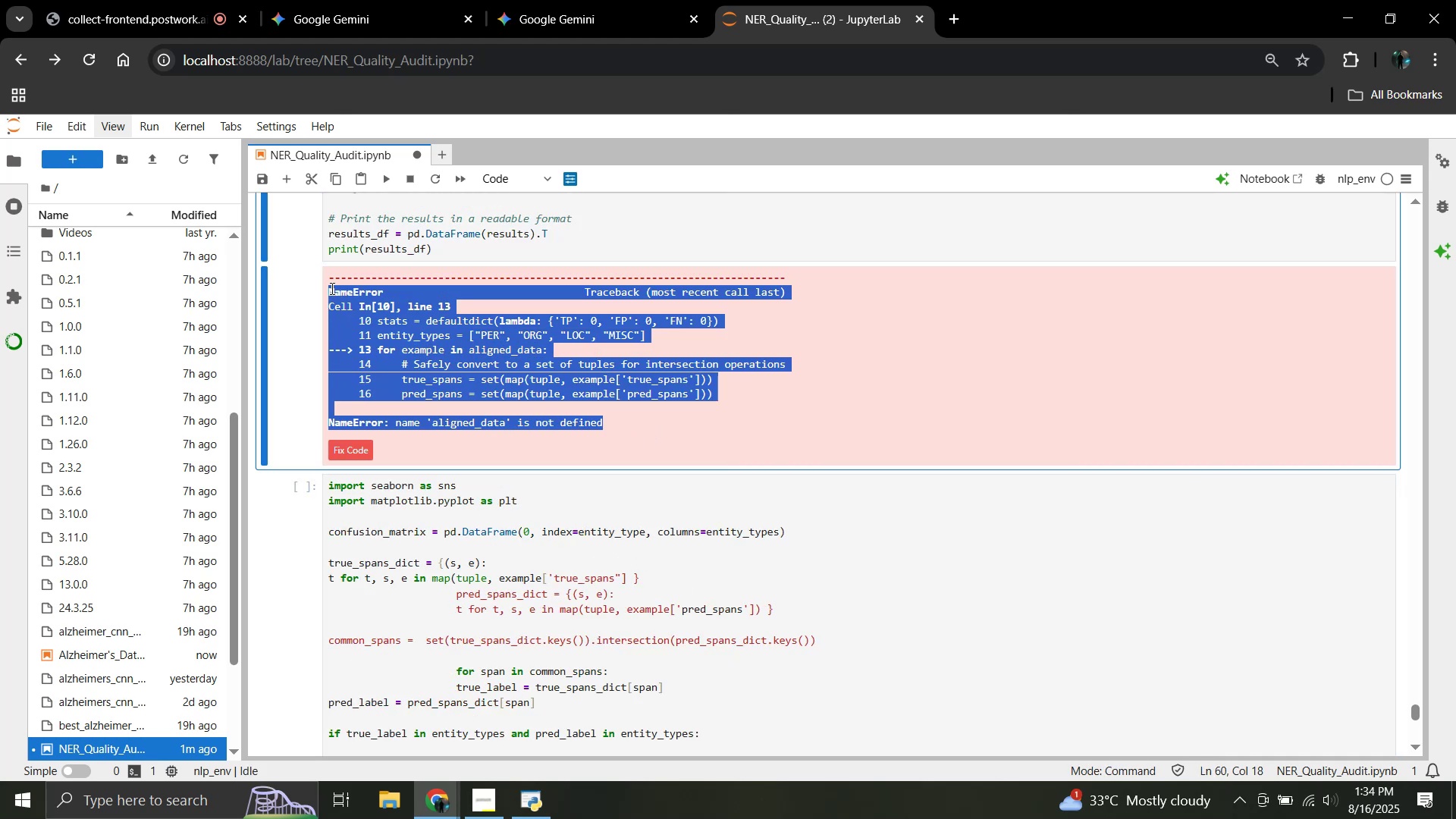 
key(Control+C)
 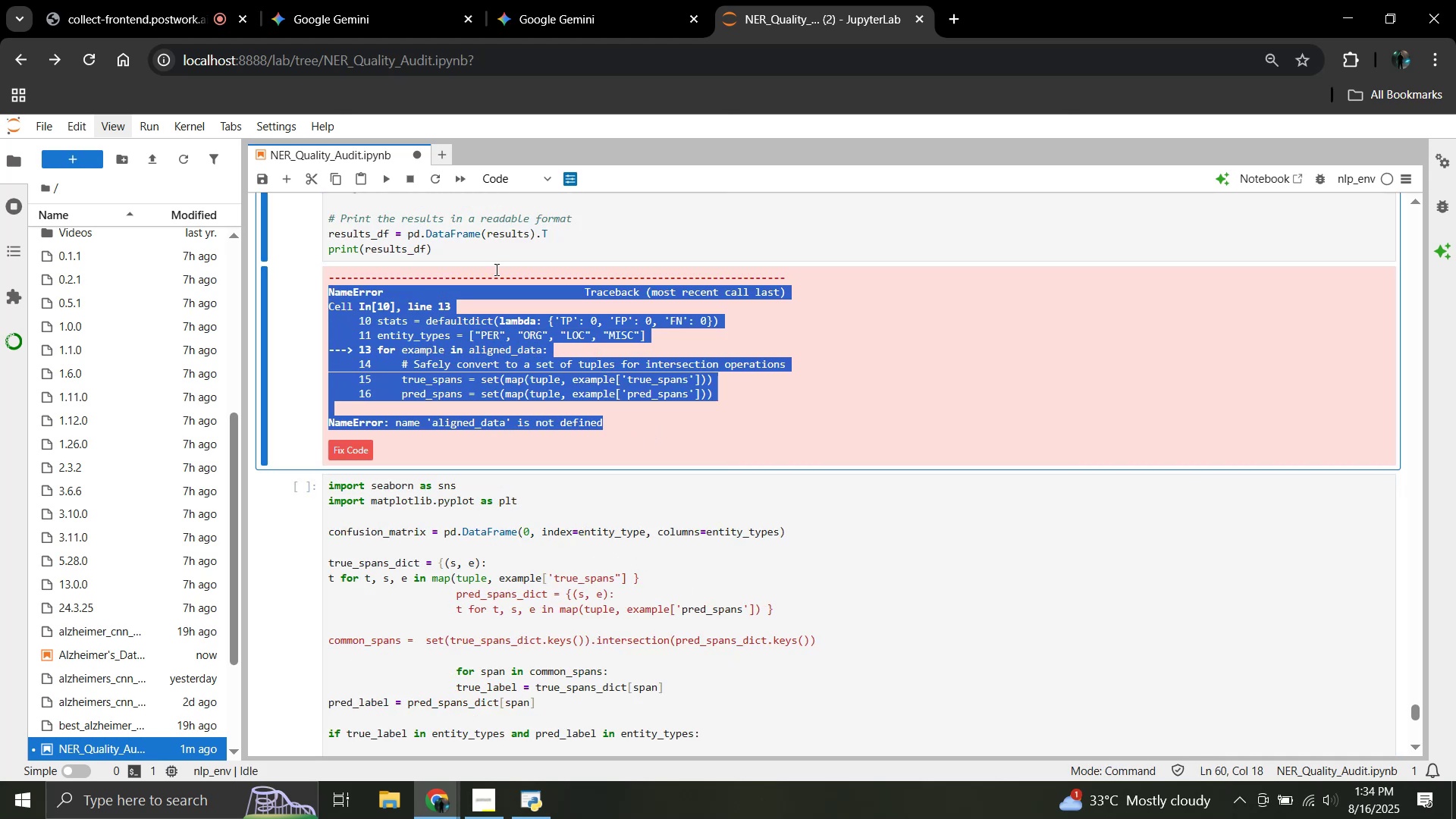 
scroll: coordinate [544, 279], scroll_direction: up, amount: 10.0
 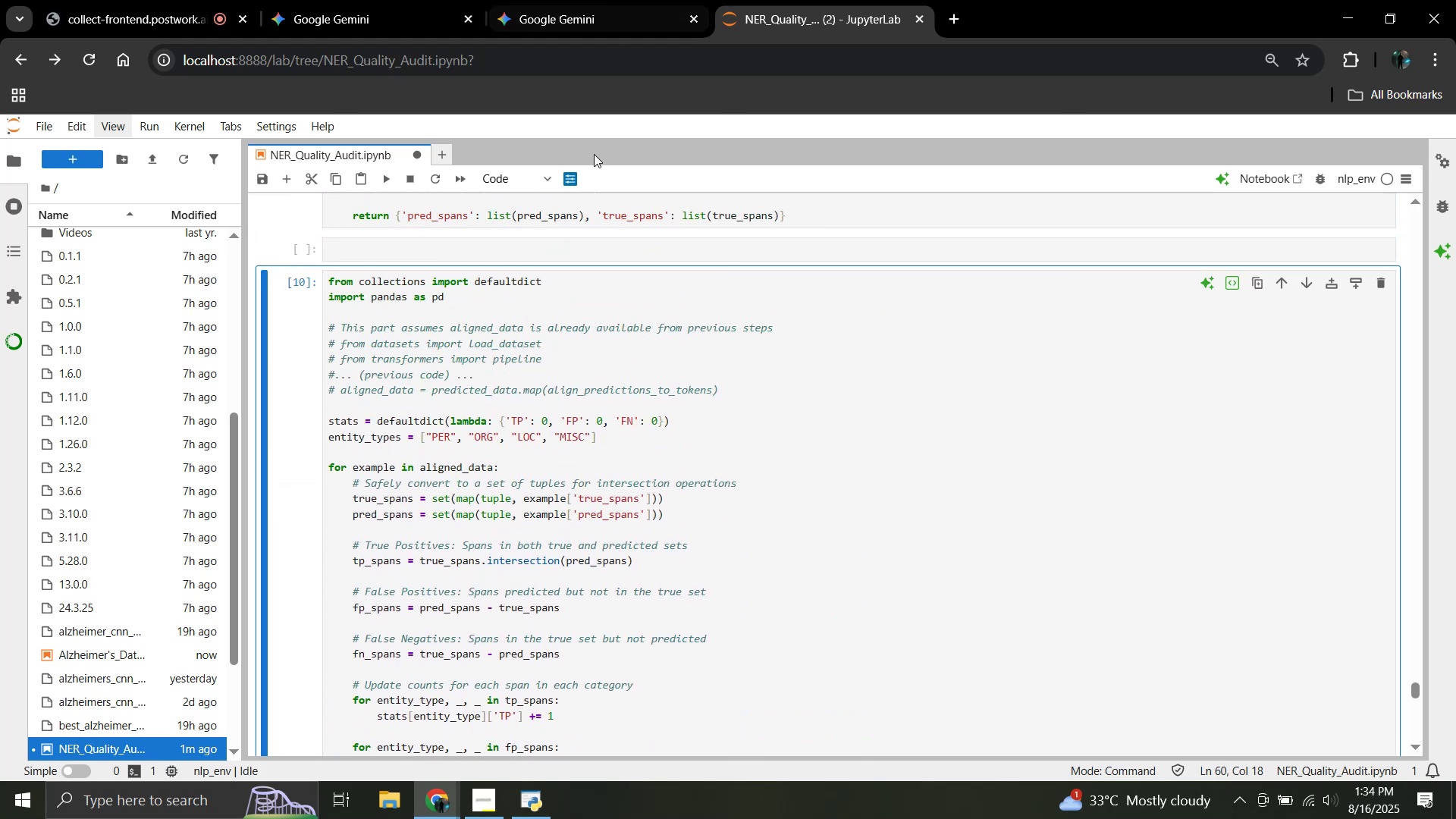 
left_click([586, 0])
 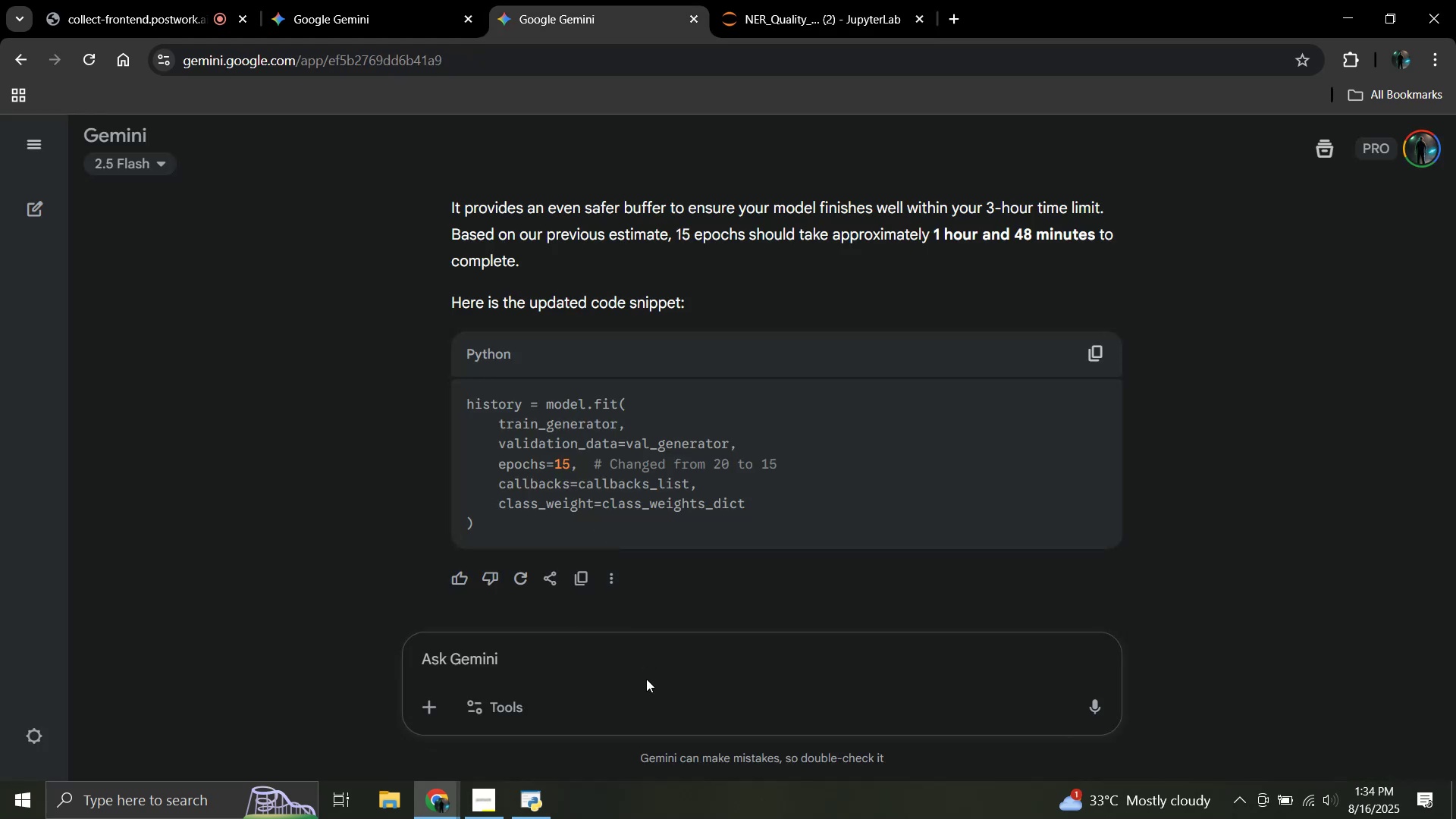 
hold_key(key=ControlLeft, duration=0.34)
 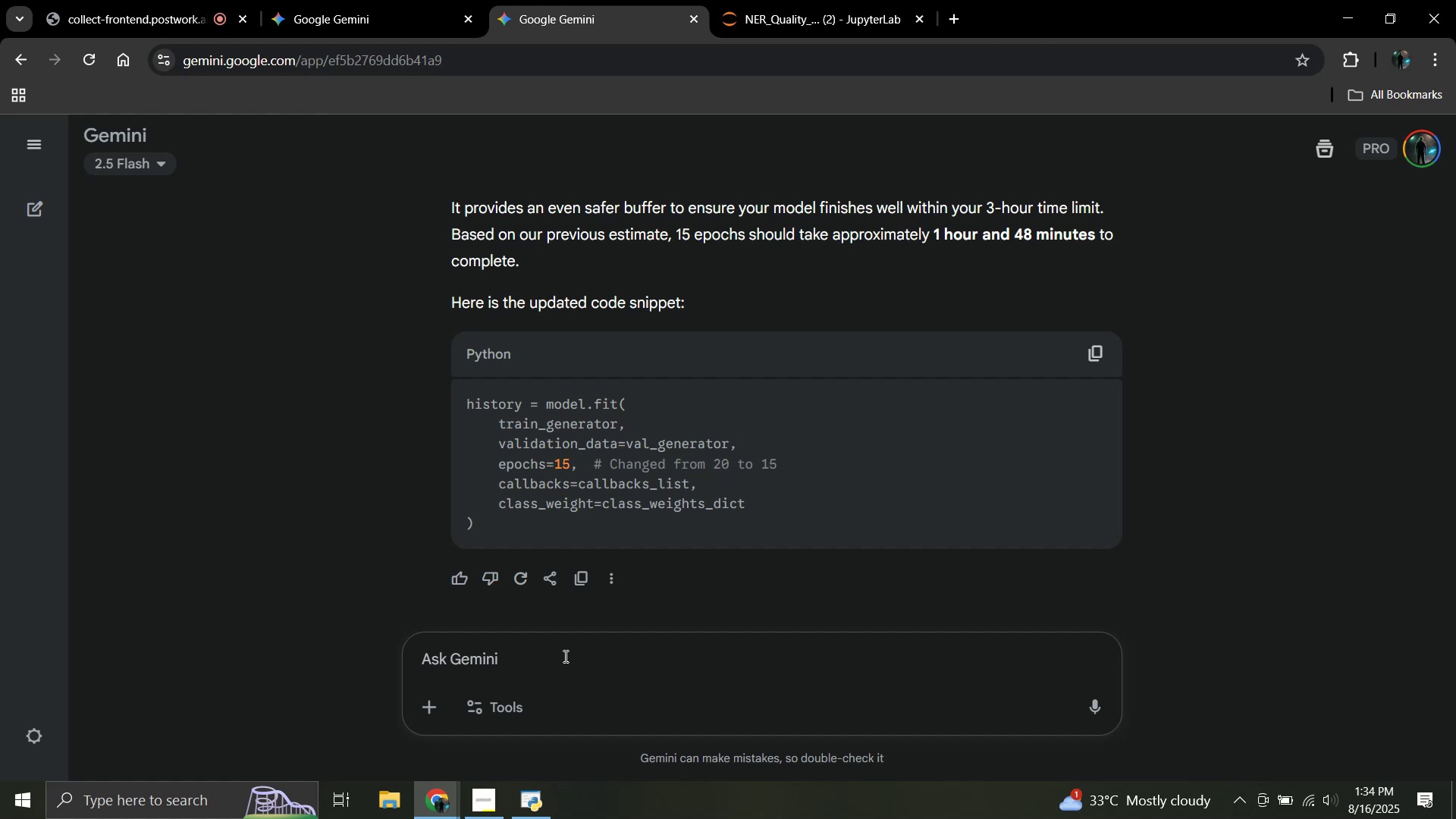 
left_click([564, 656])
 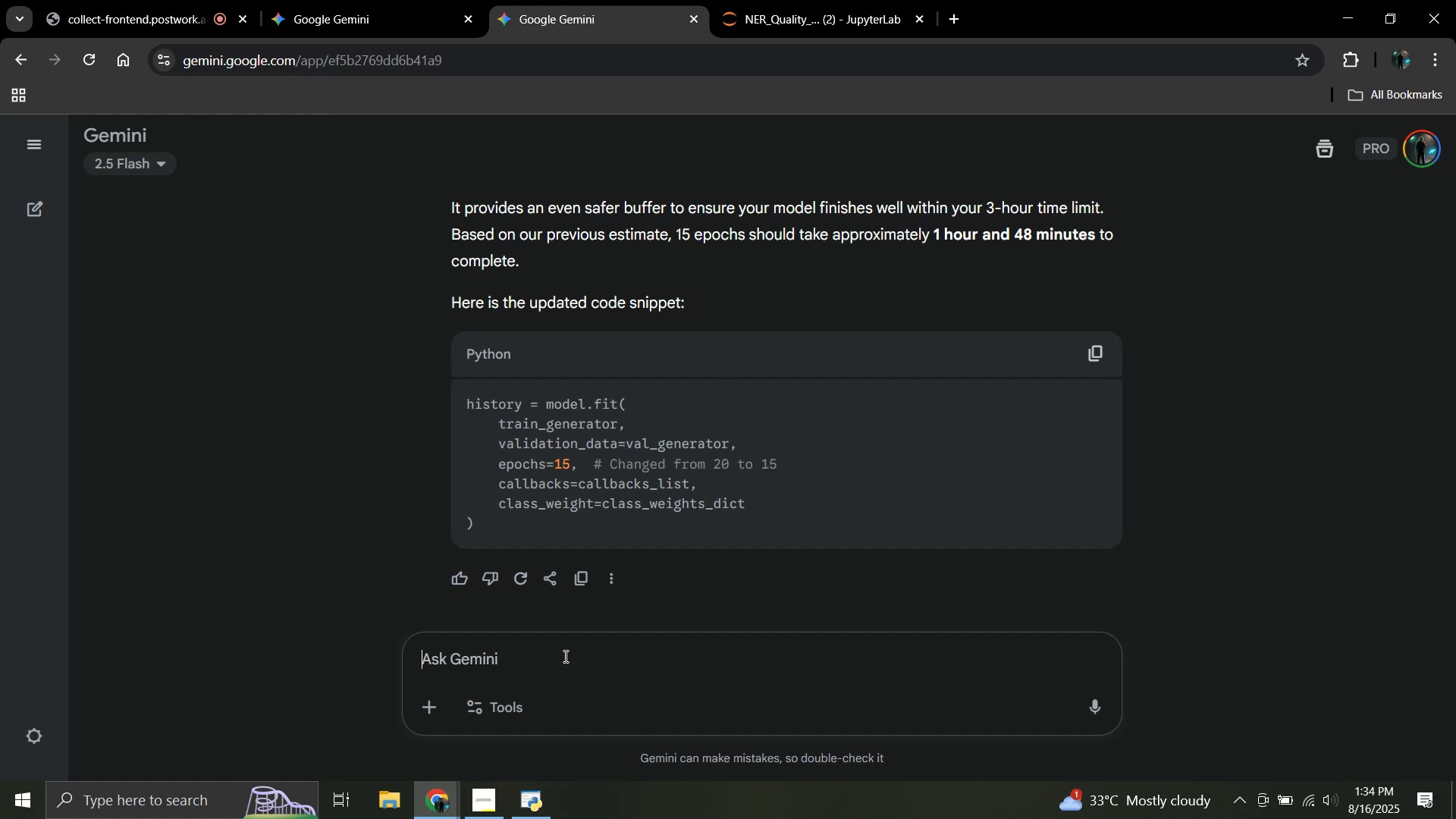 
key(Control+ControlLeft)
 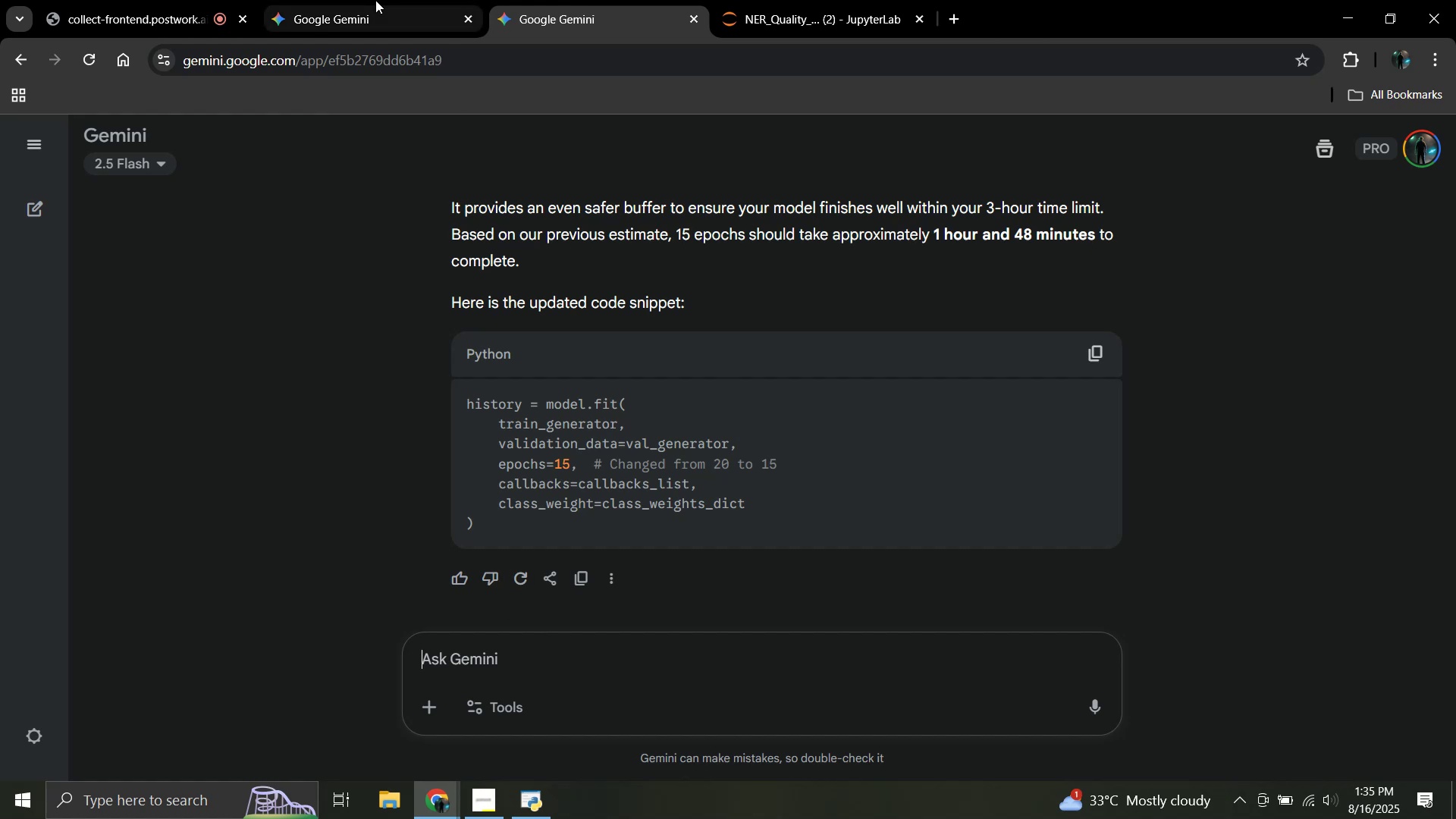 
double_click([375, 0])
 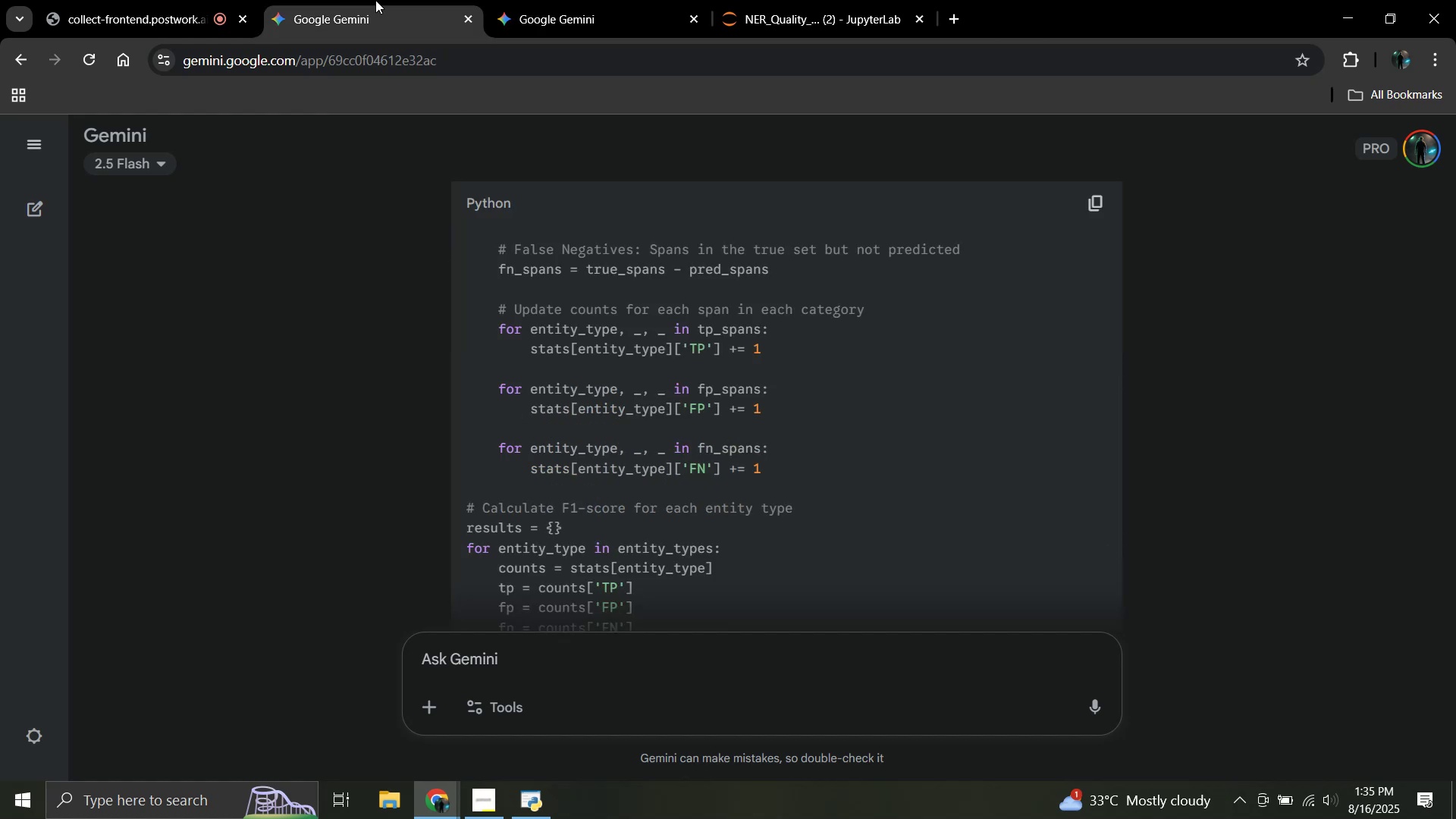 
left_click_drag(start_coordinate=[375, 0], to_coordinate=[531, 0])
 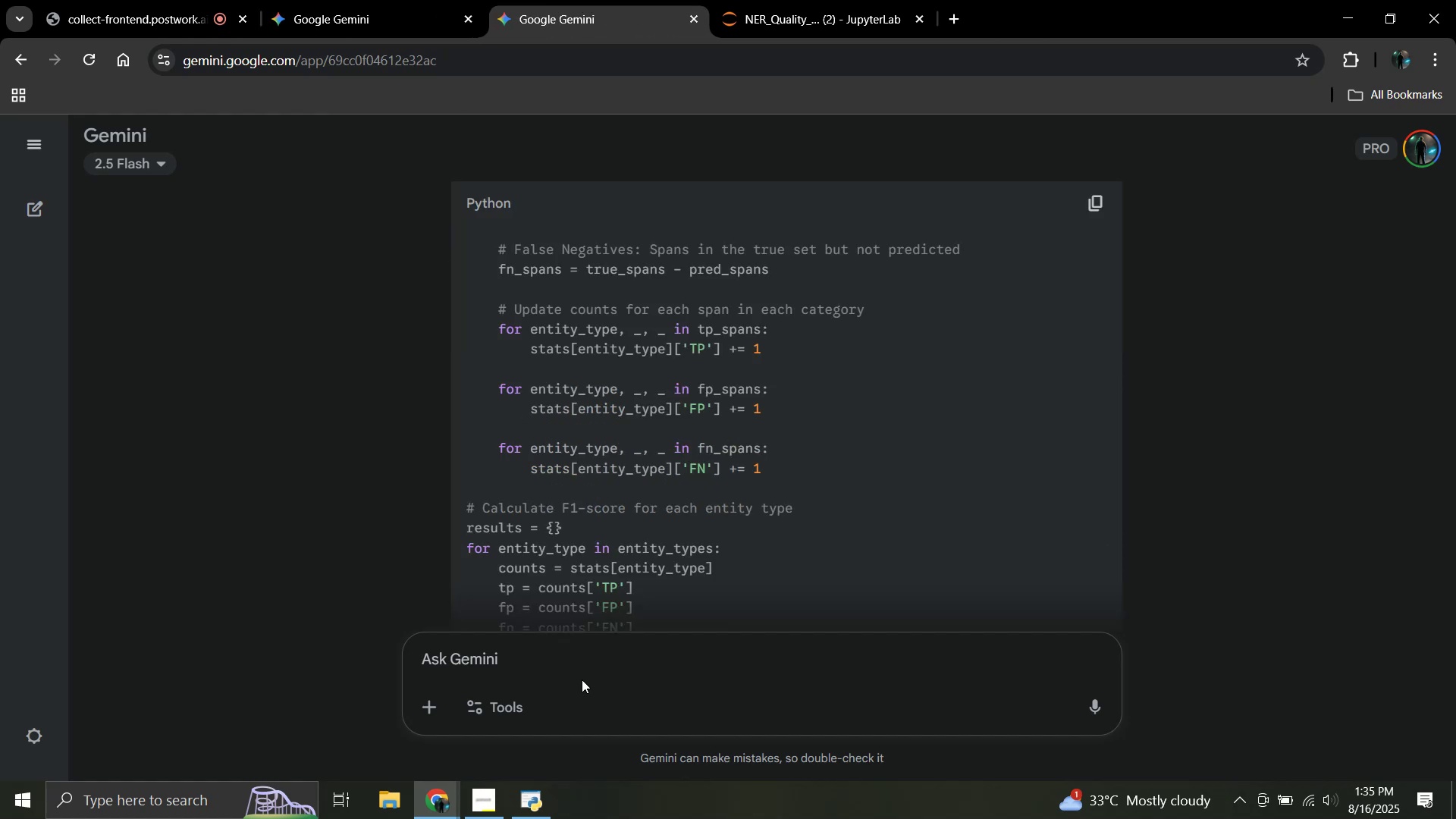 
left_click([557, 664])
 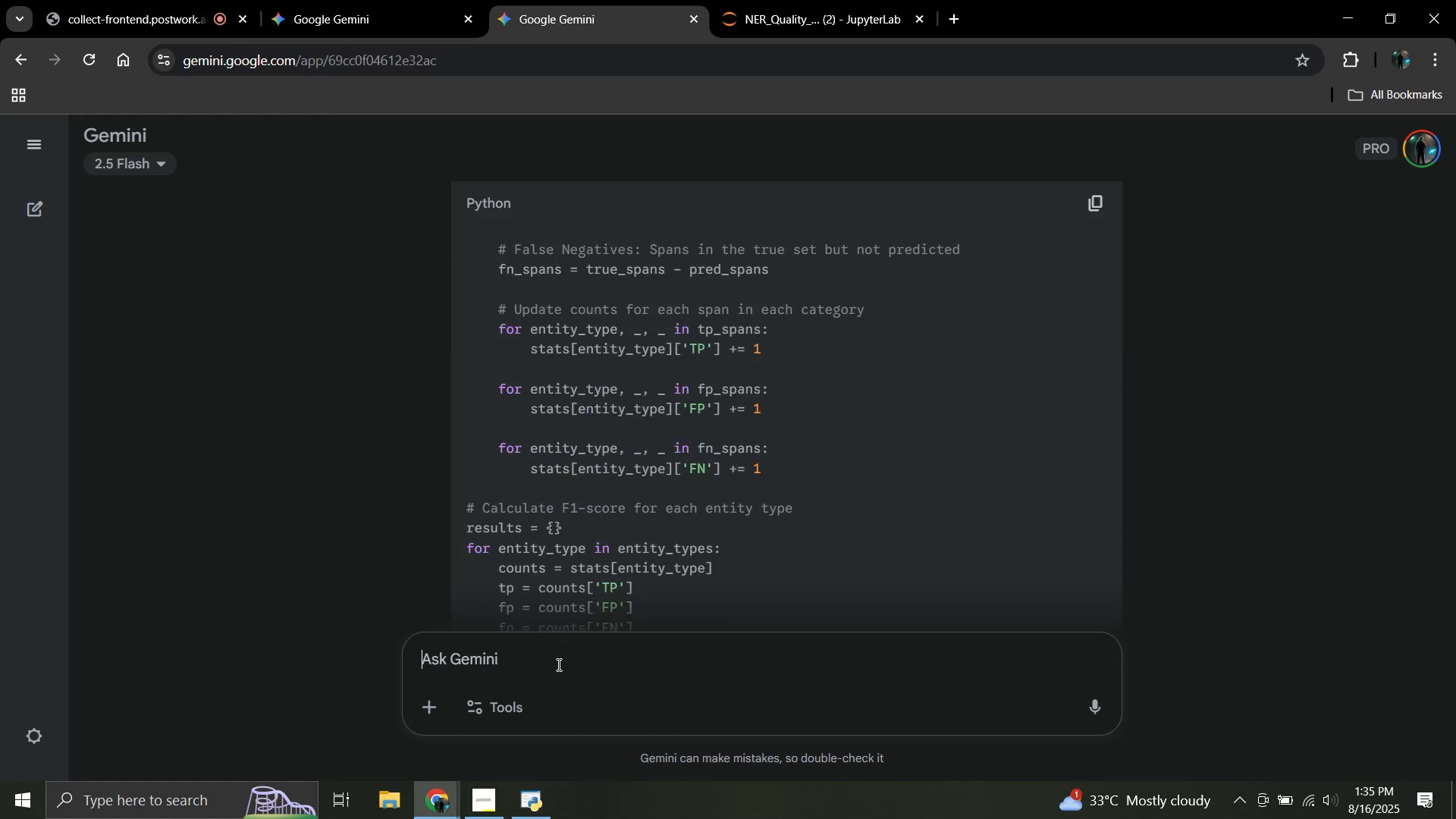 
key(Control+V)
 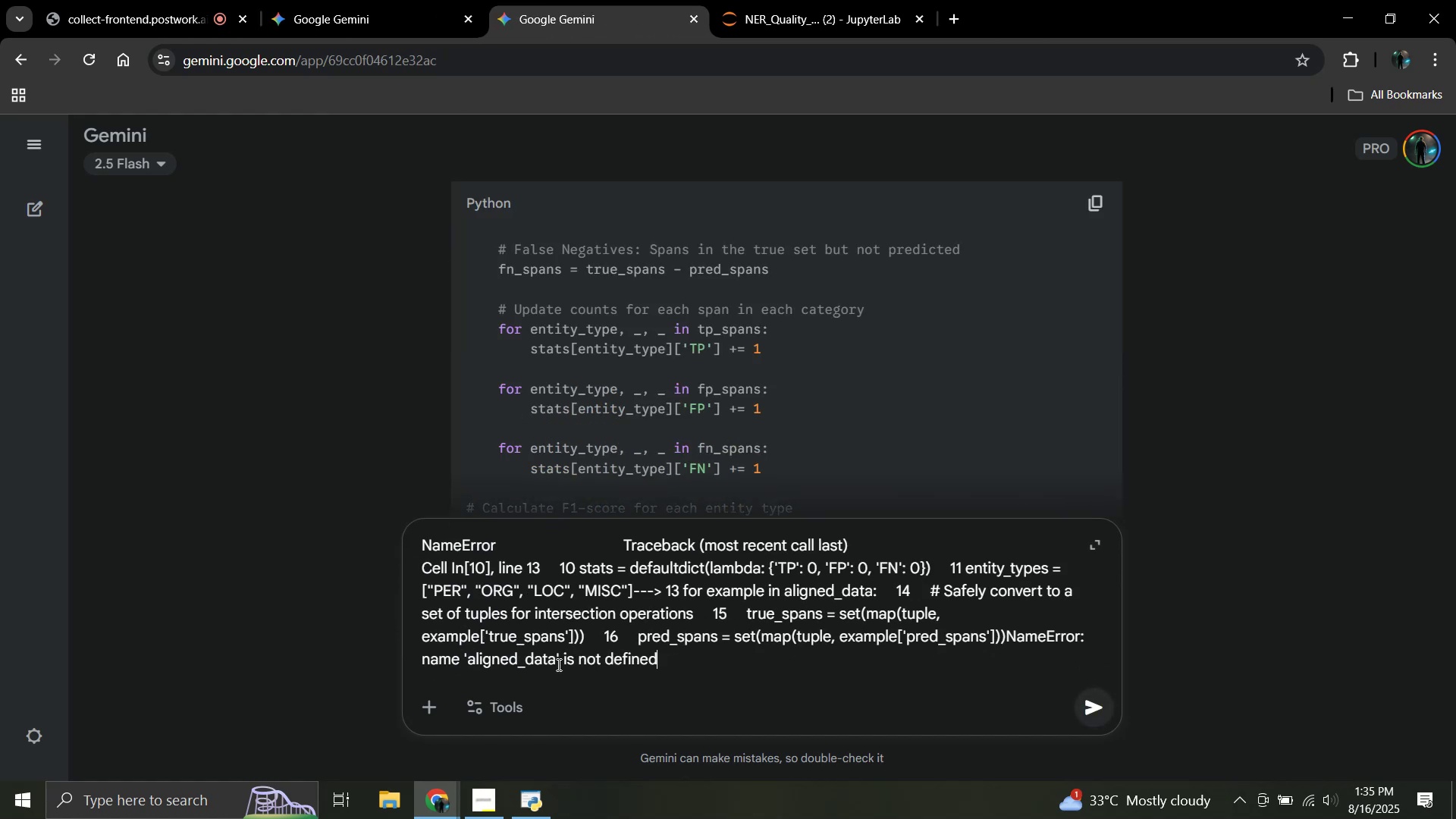 
key(Shift+Enter)
 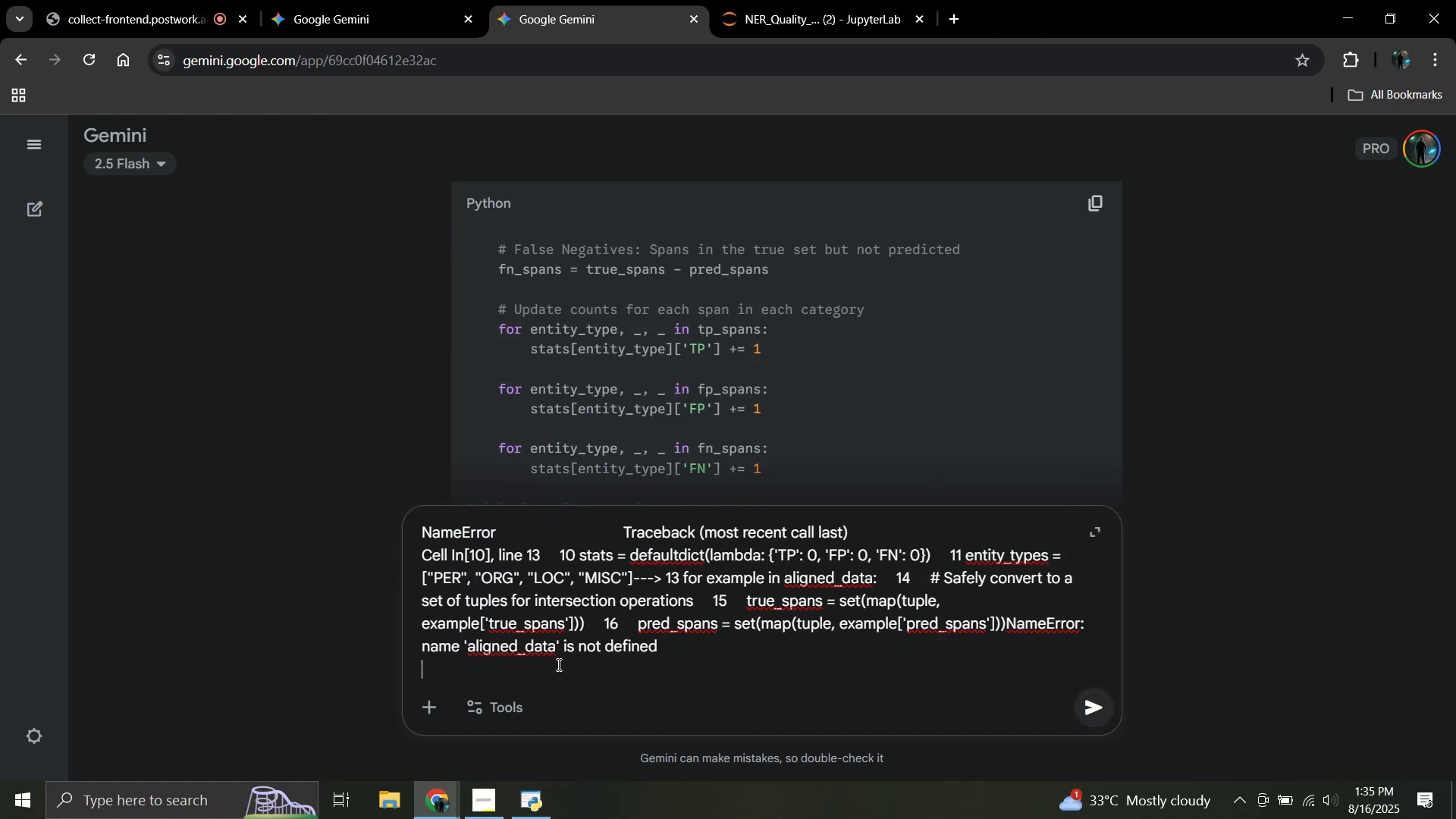 
key(Shift+Enter)
 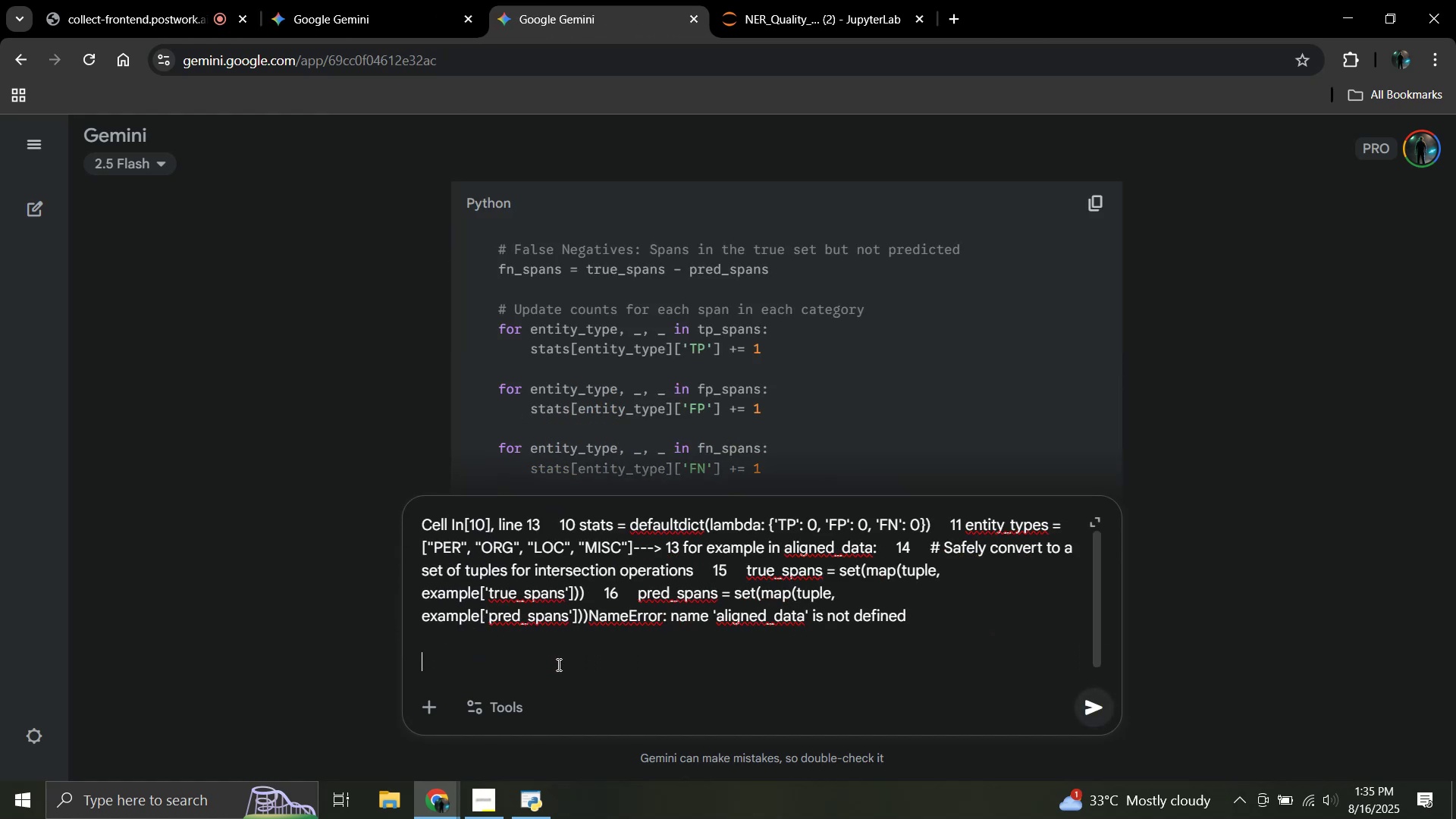 
type(for:)
 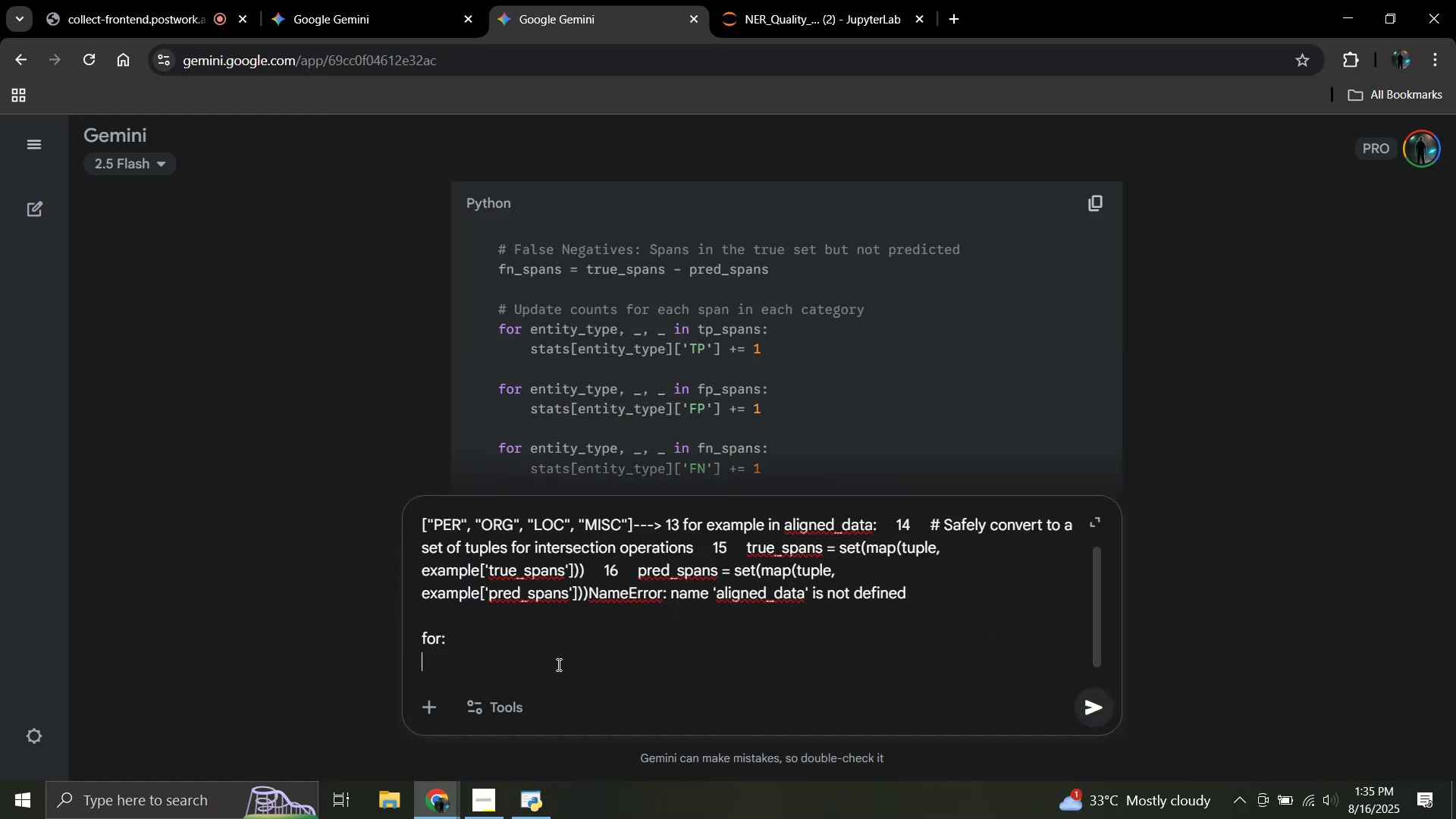 
 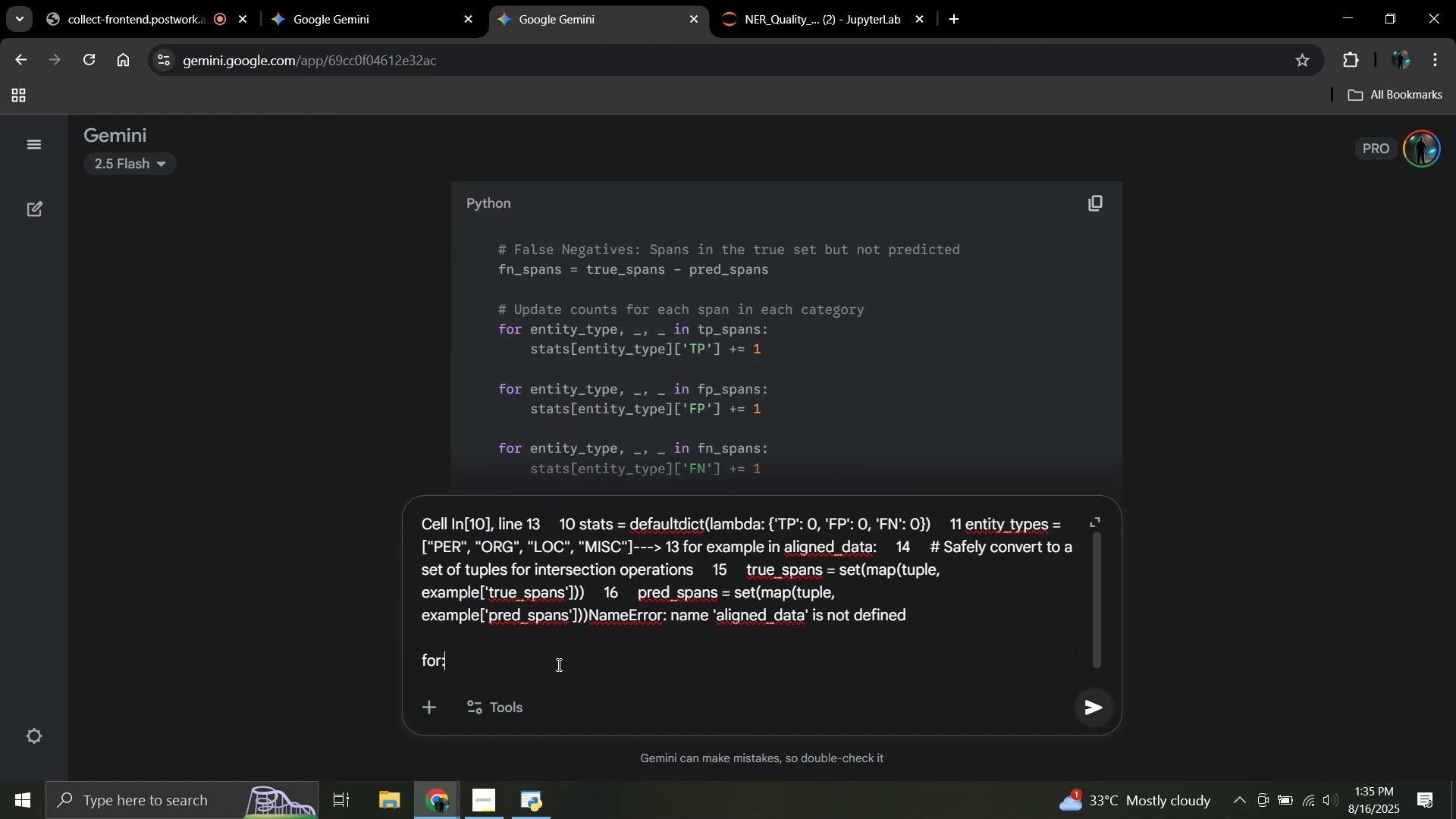 
key(Shift+Enter)
 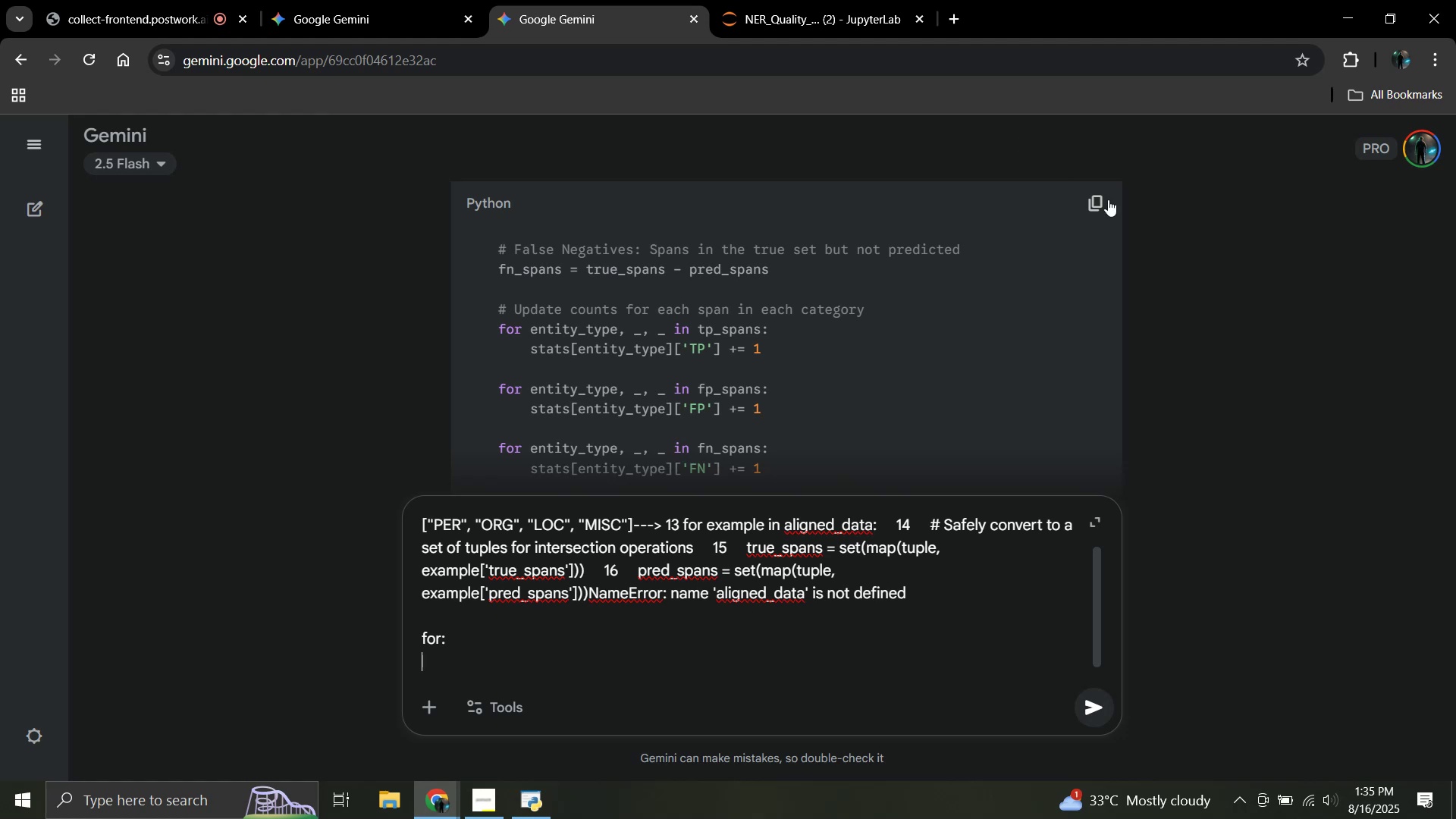 
left_click([1094, 196])
 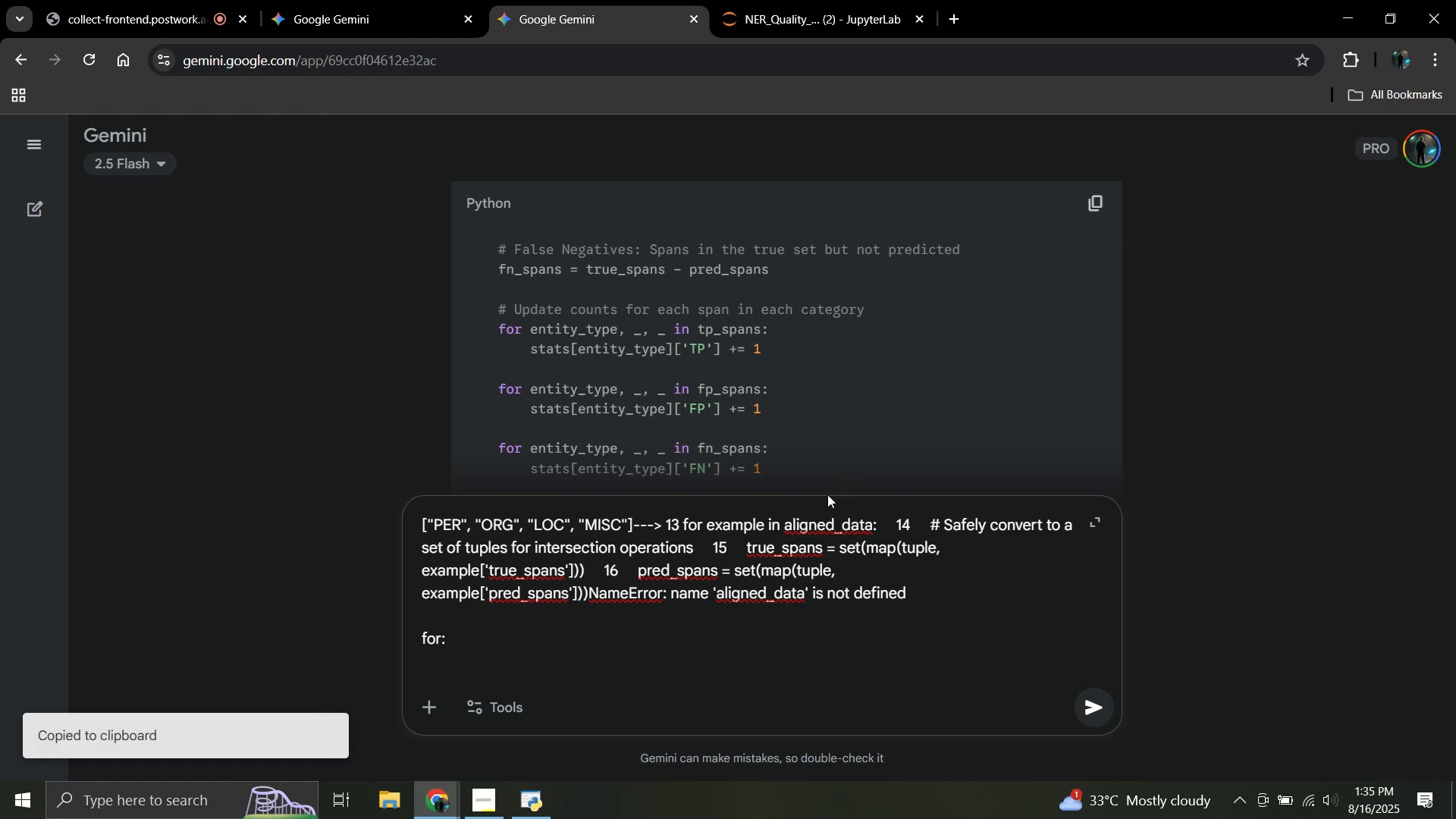 
key(Control+ControlLeft)
 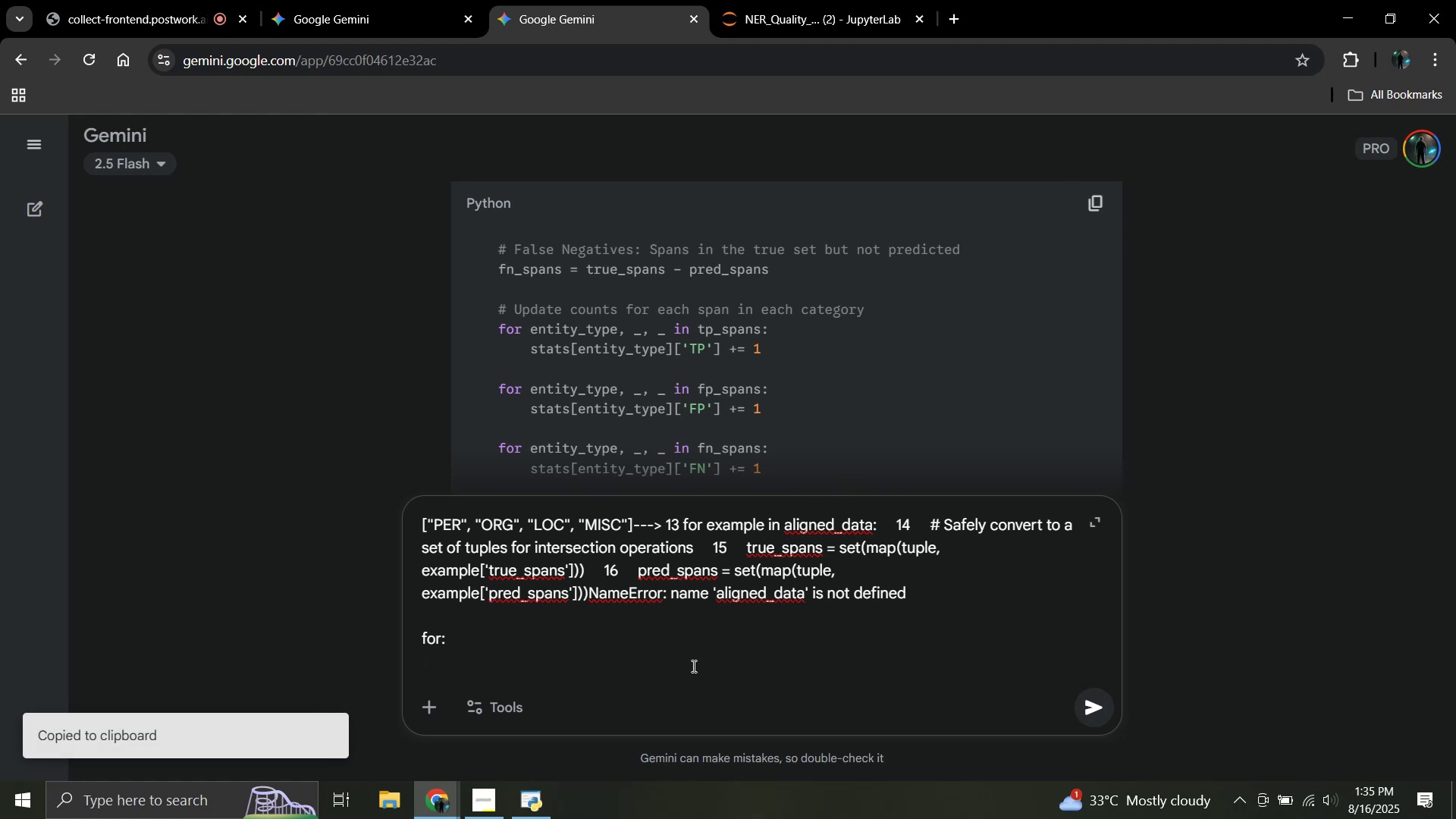 
left_click([689, 667])
 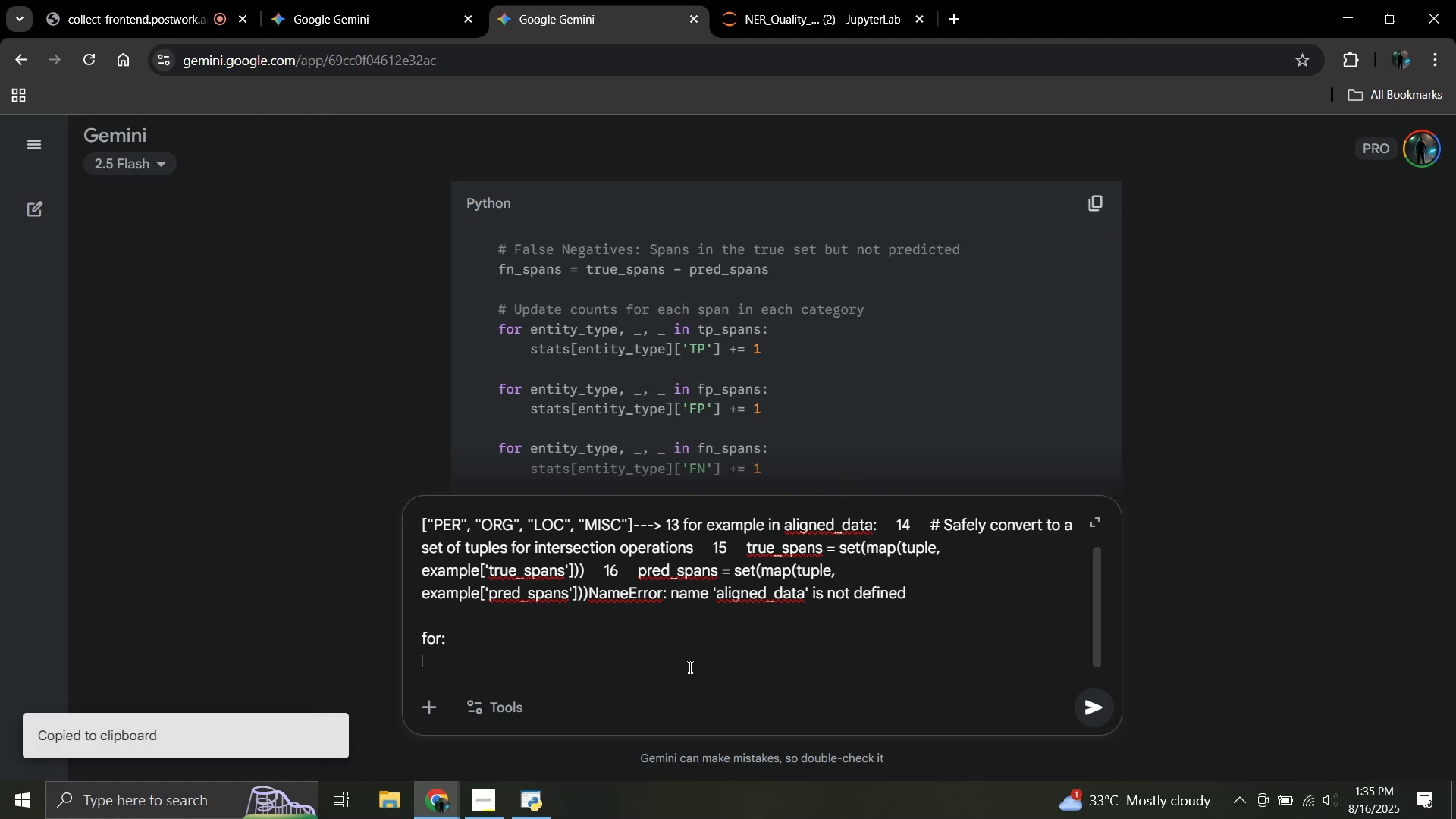 
key(Control+V)
 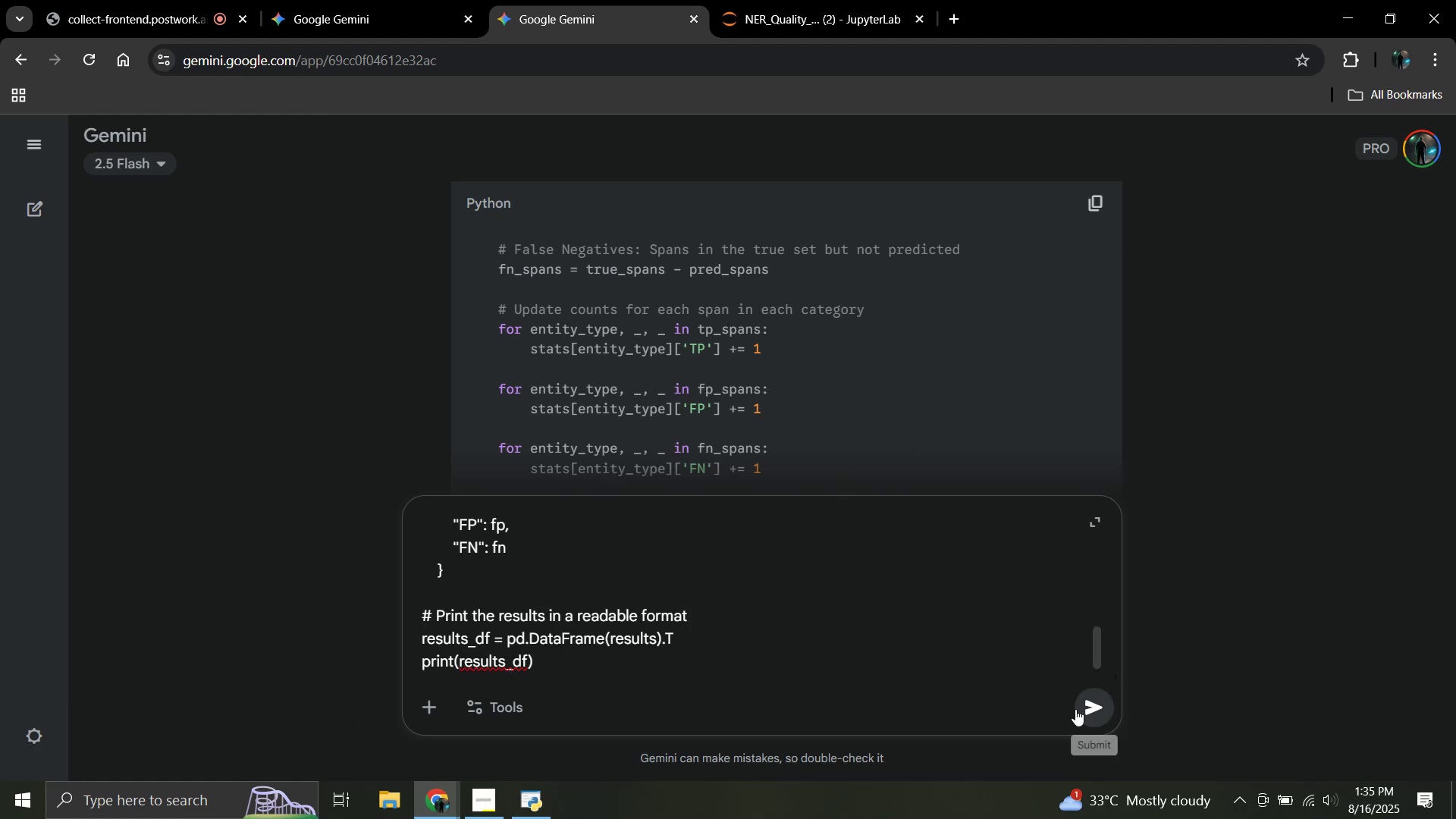 
left_click([1091, 707])
 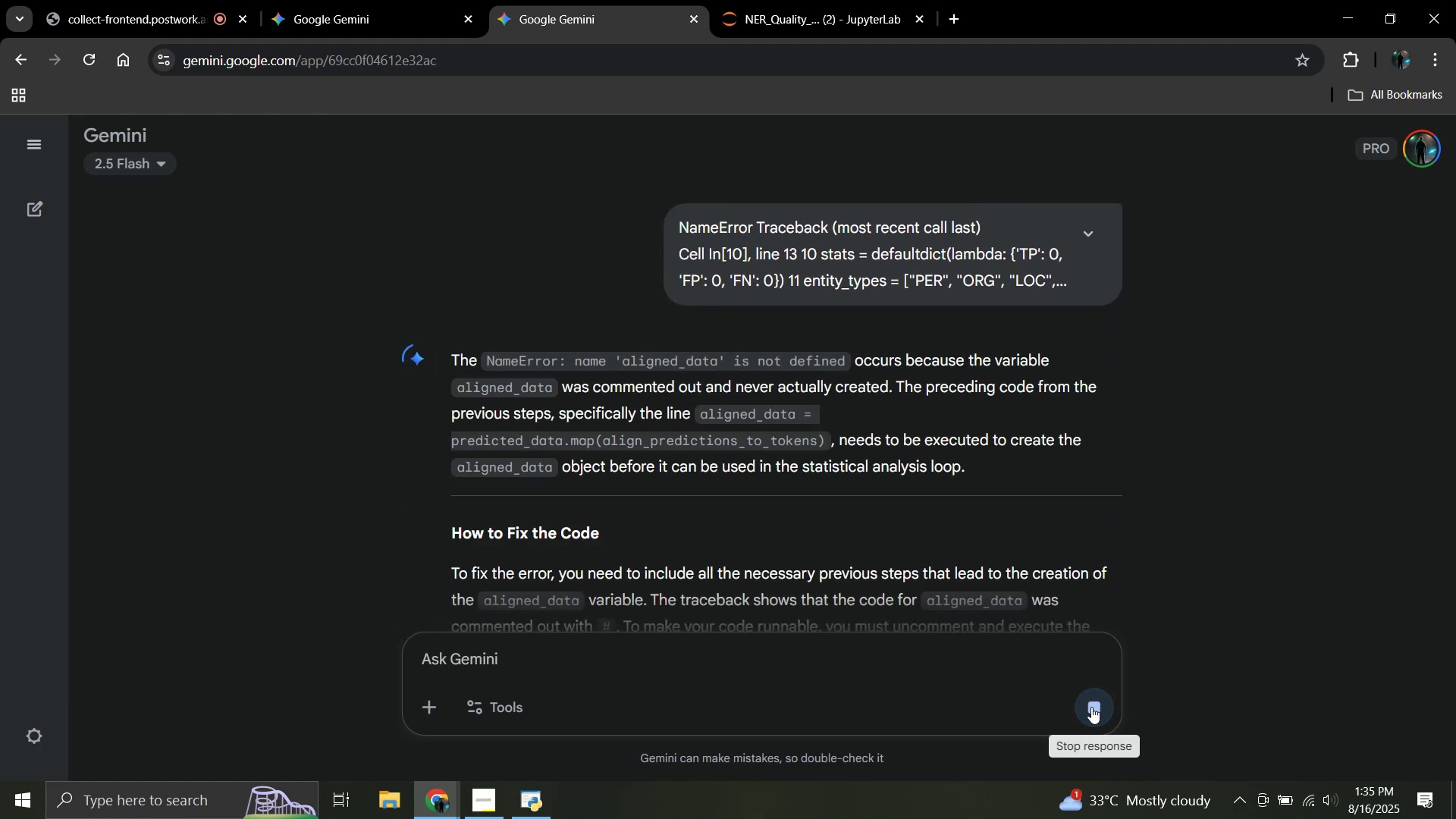 
scroll: coordinate [743, 419], scroll_direction: down, amount: 3.0
 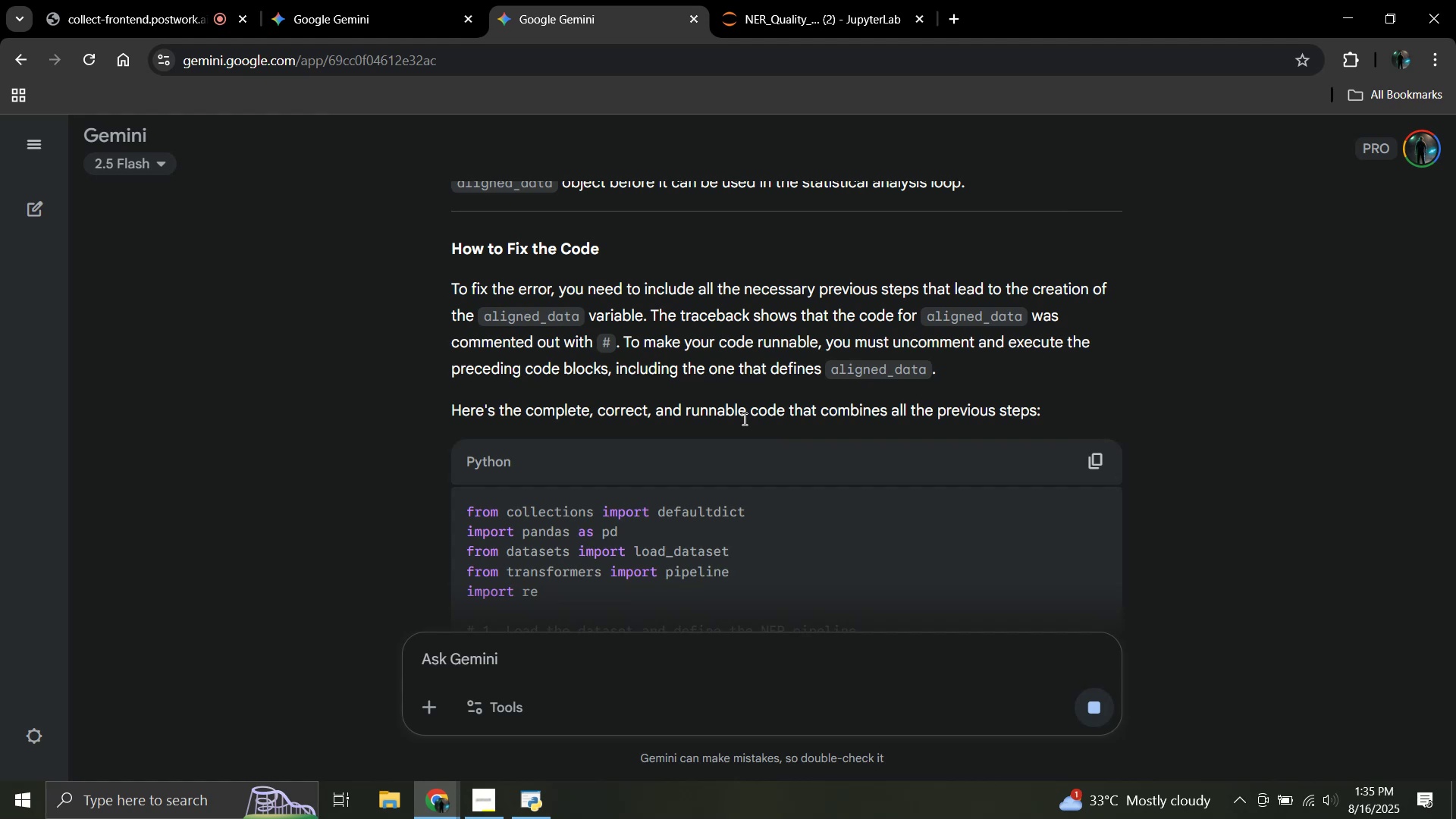 
scroll: coordinate [743, 419], scroll_direction: up, amount: 2.0
 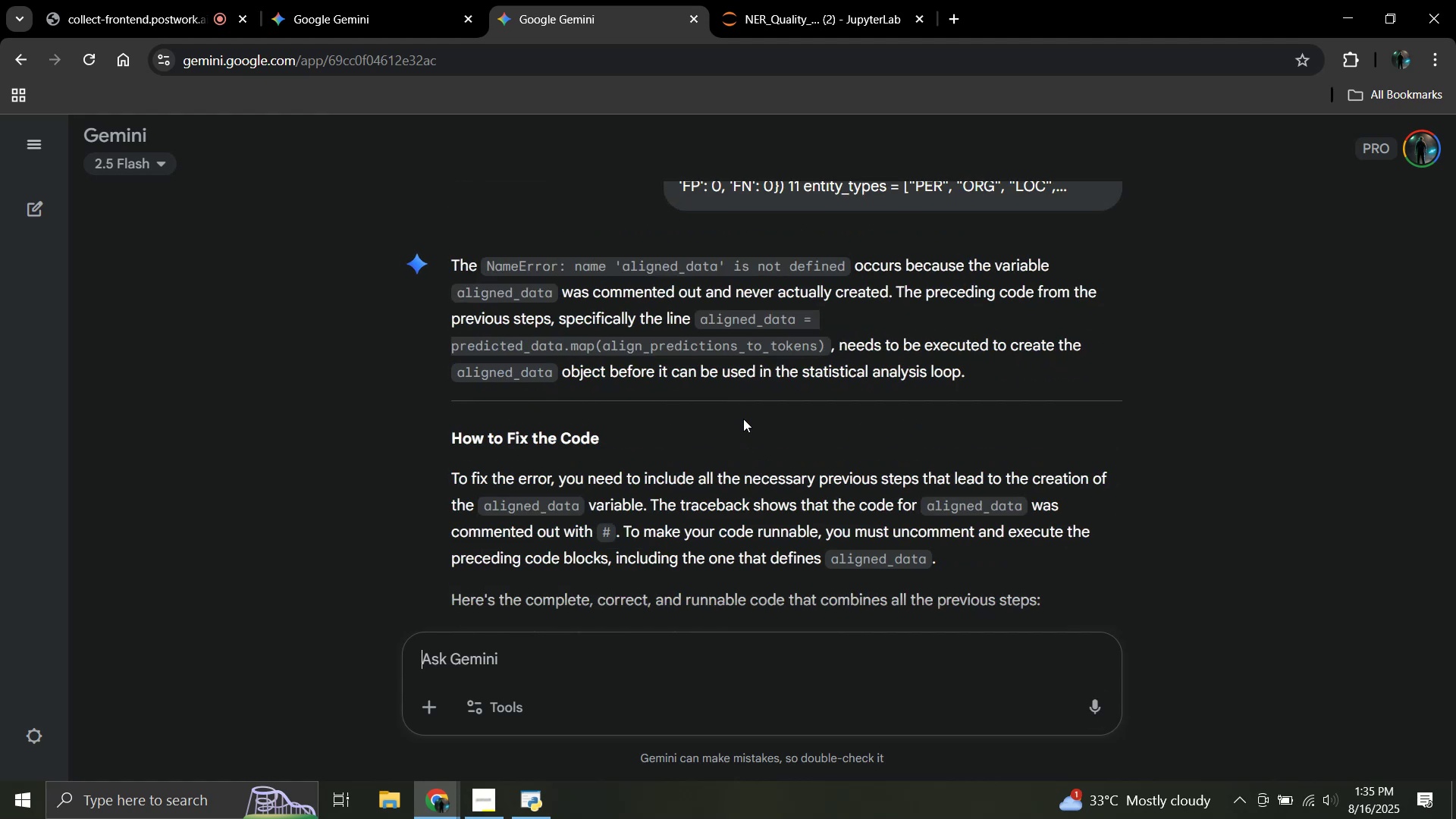 
scroll: coordinate [743, 419], scroll_direction: down, amount: 1.0
 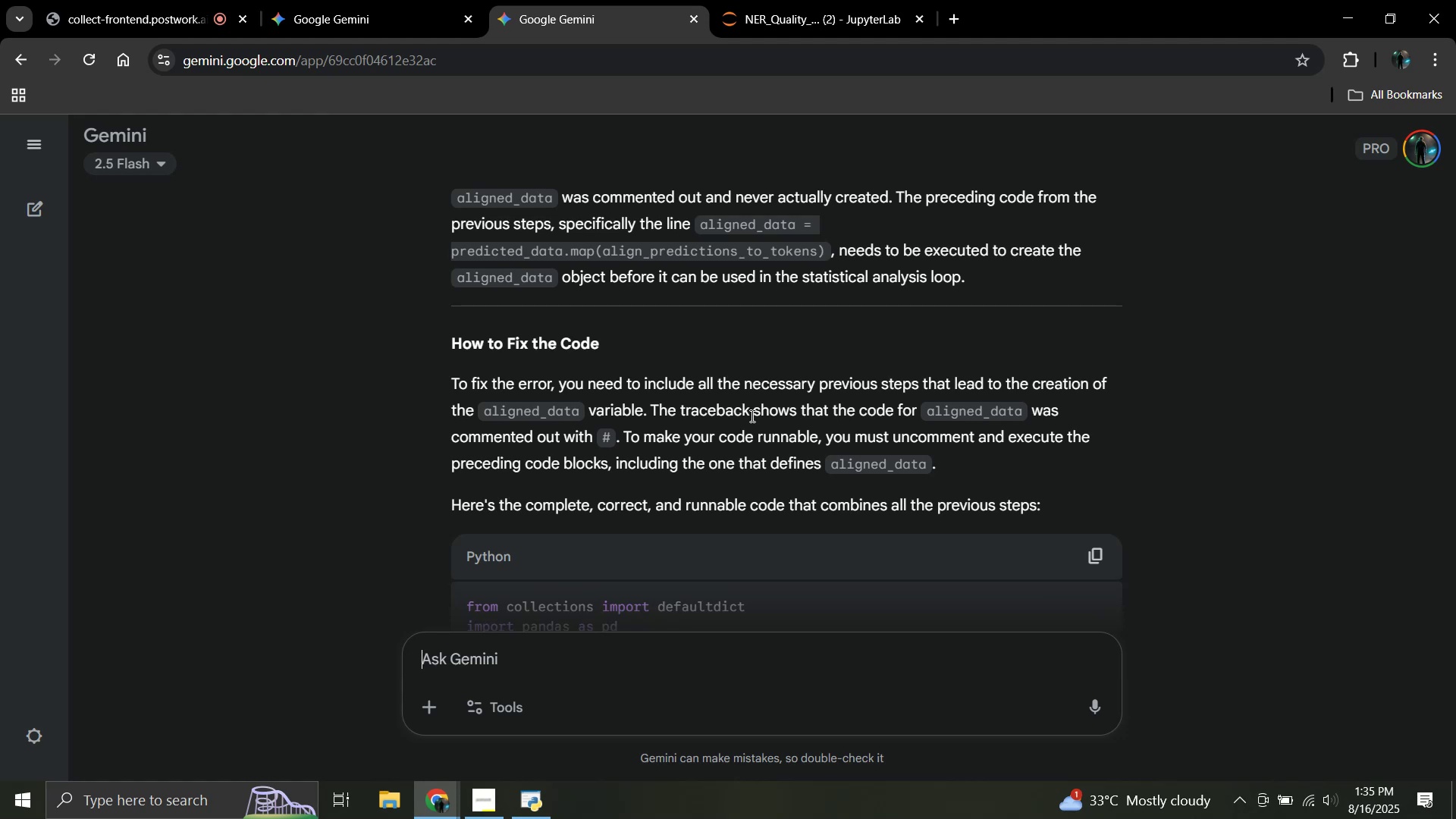 
wait(15.19)
 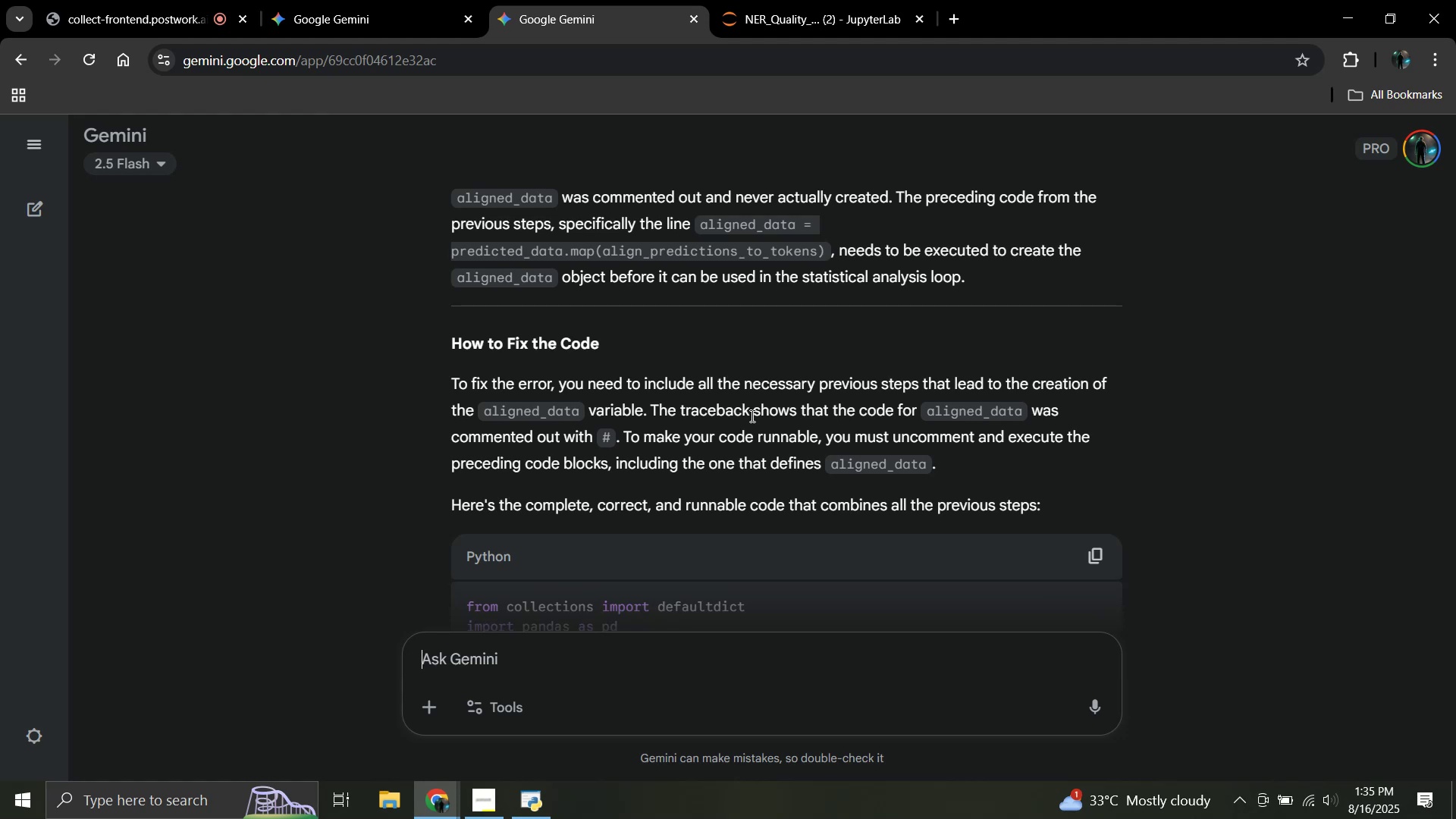 
scroll: coordinate [669, 369], scroll_direction: down, amount: 1.0
 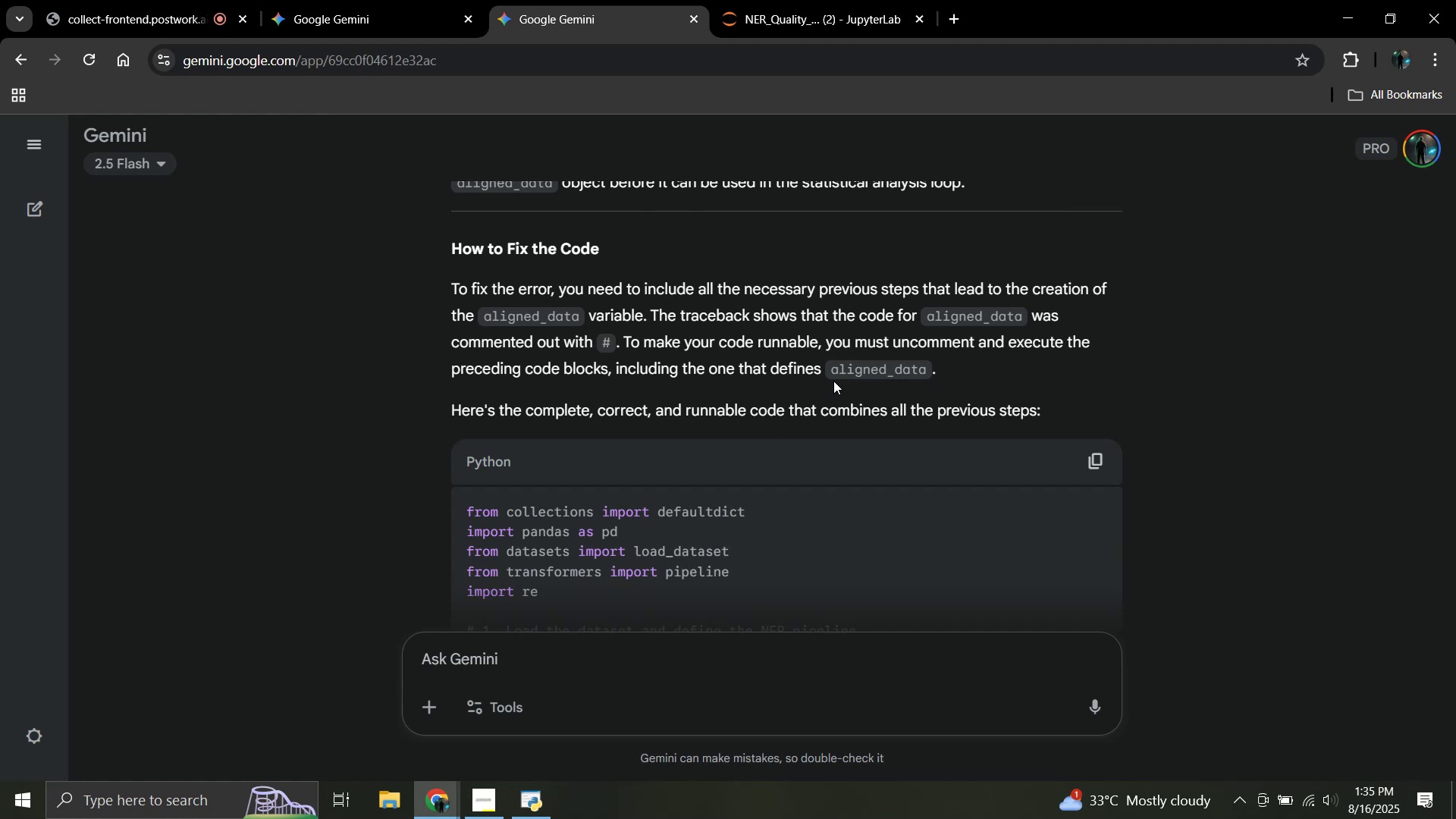 
wait(18.58)
 